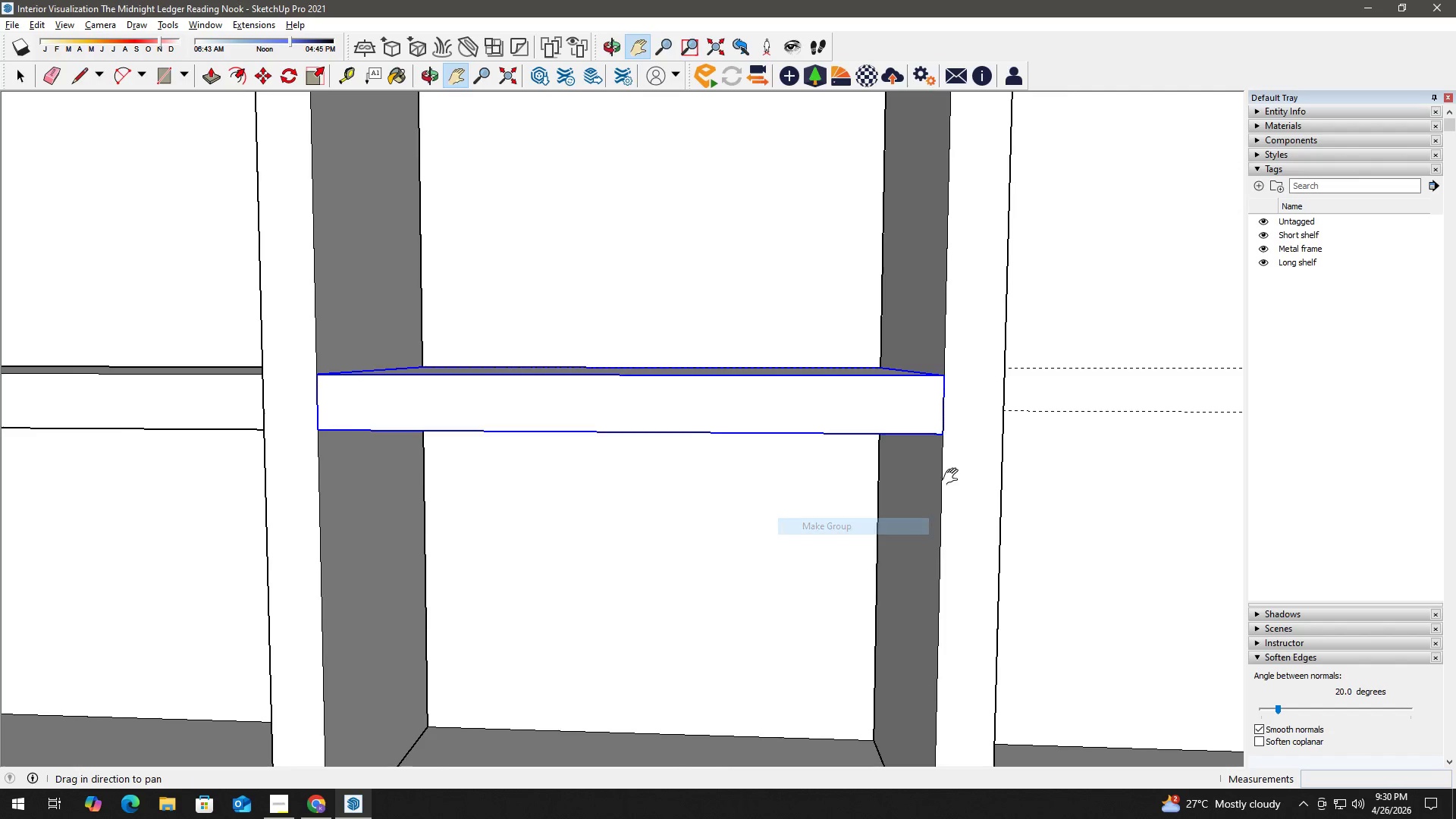 
left_click_drag(start_coordinate=[955, 475], to_coordinate=[482, 473])
 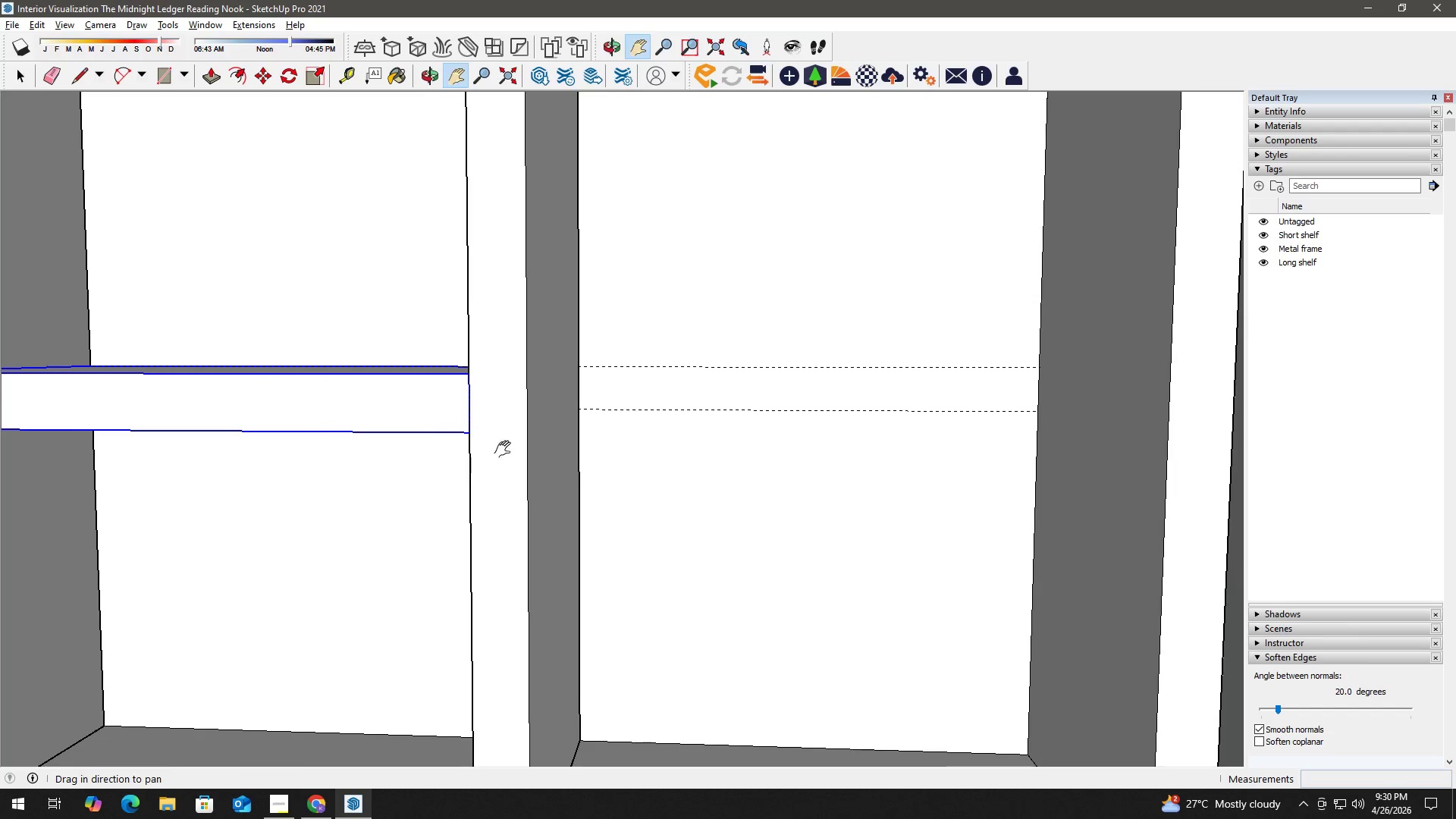 
key(Space)
 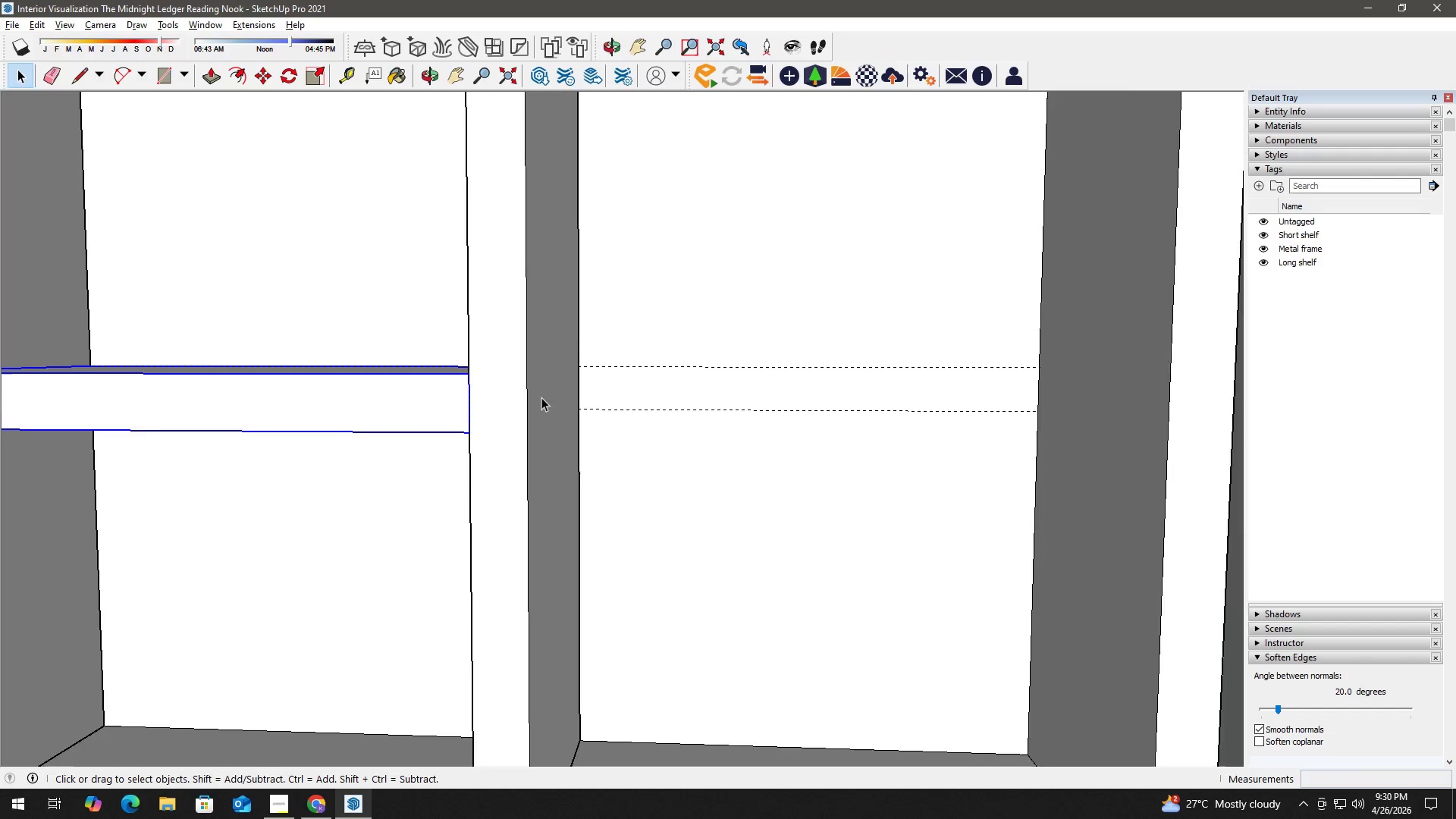 
key(R)
 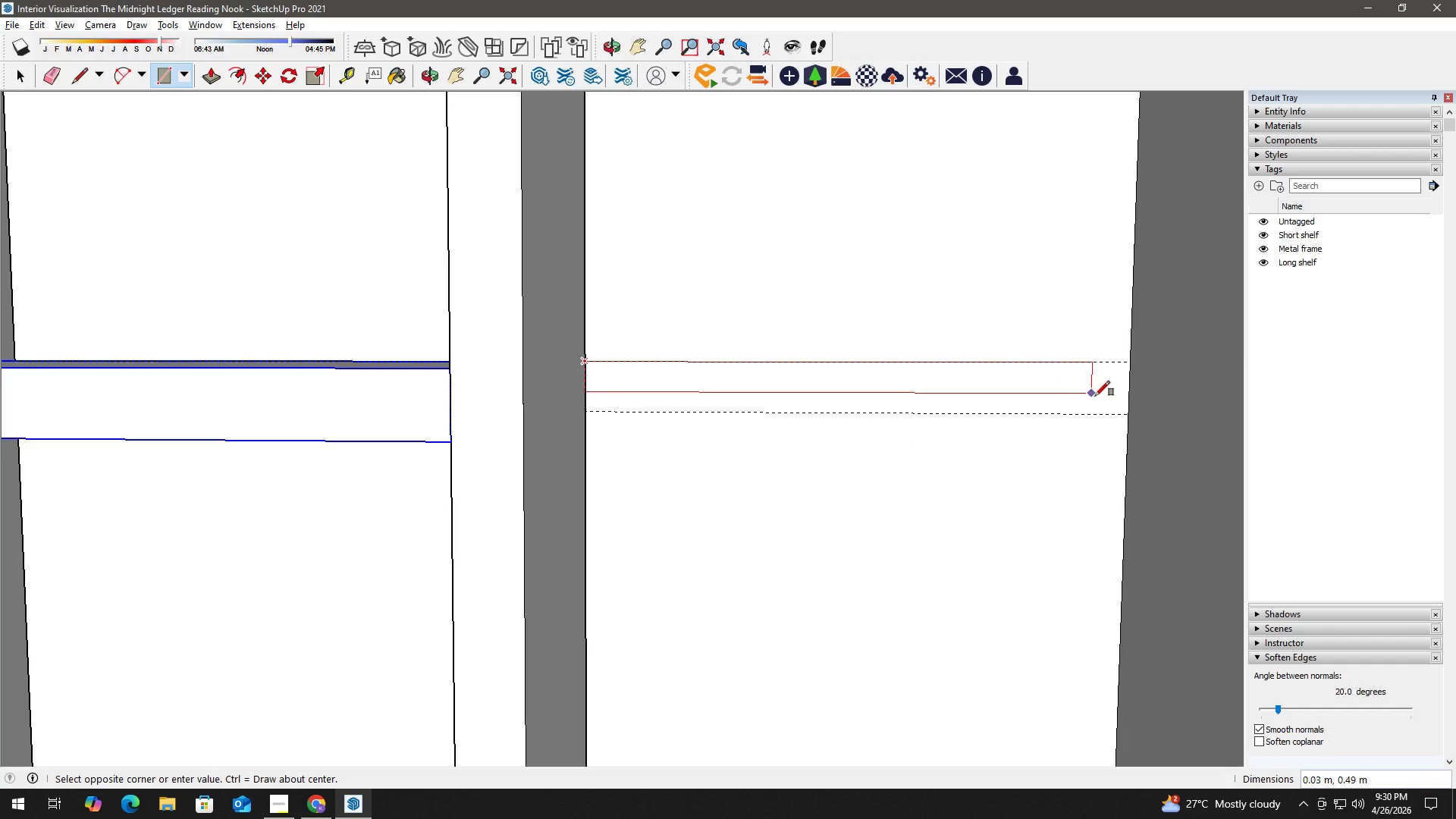 
scroll: coordinate [546, 394], scroll_direction: up, amount: 2.0
 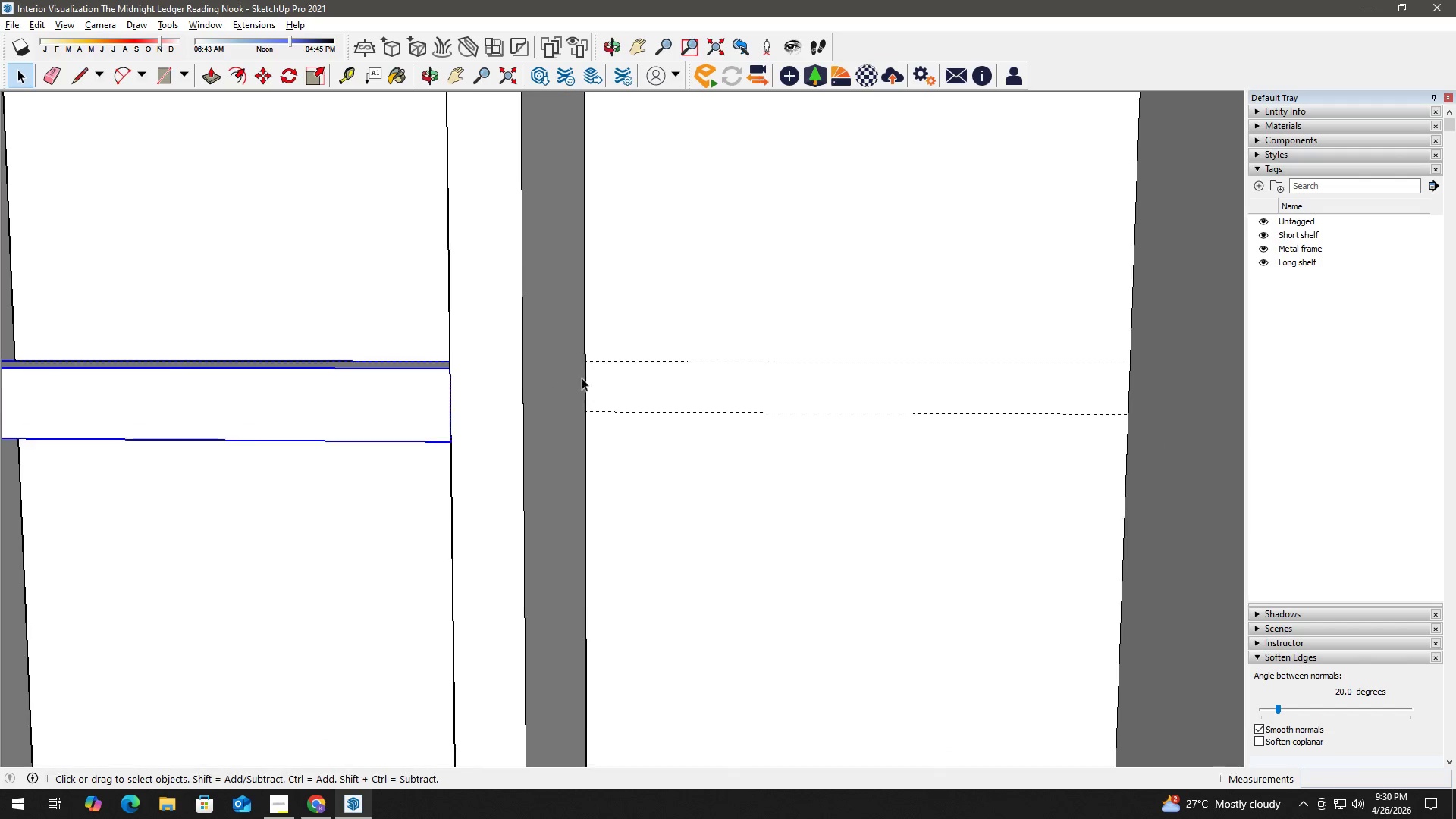 
left_click([1131, 414])
 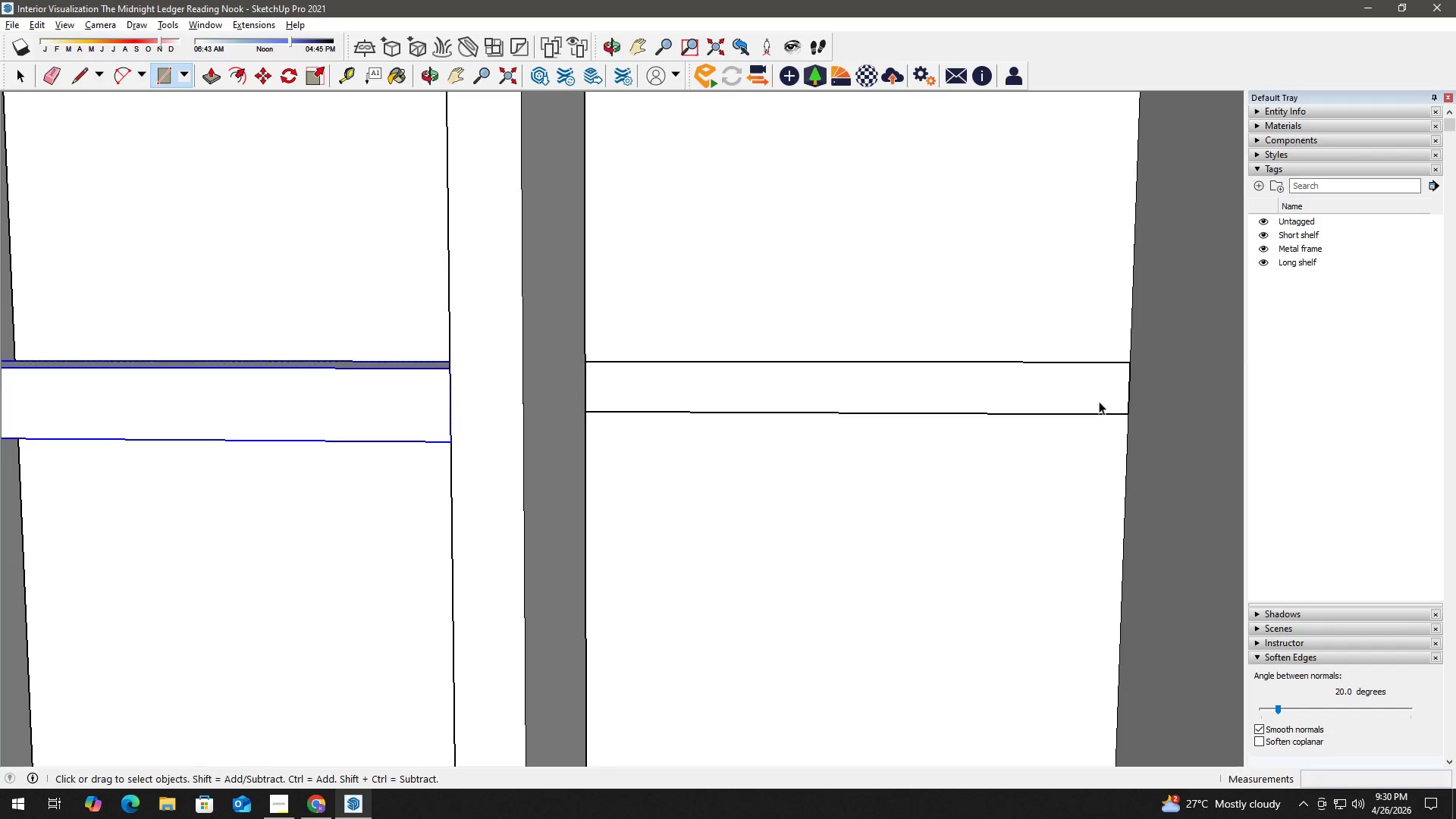 
key(Space)
 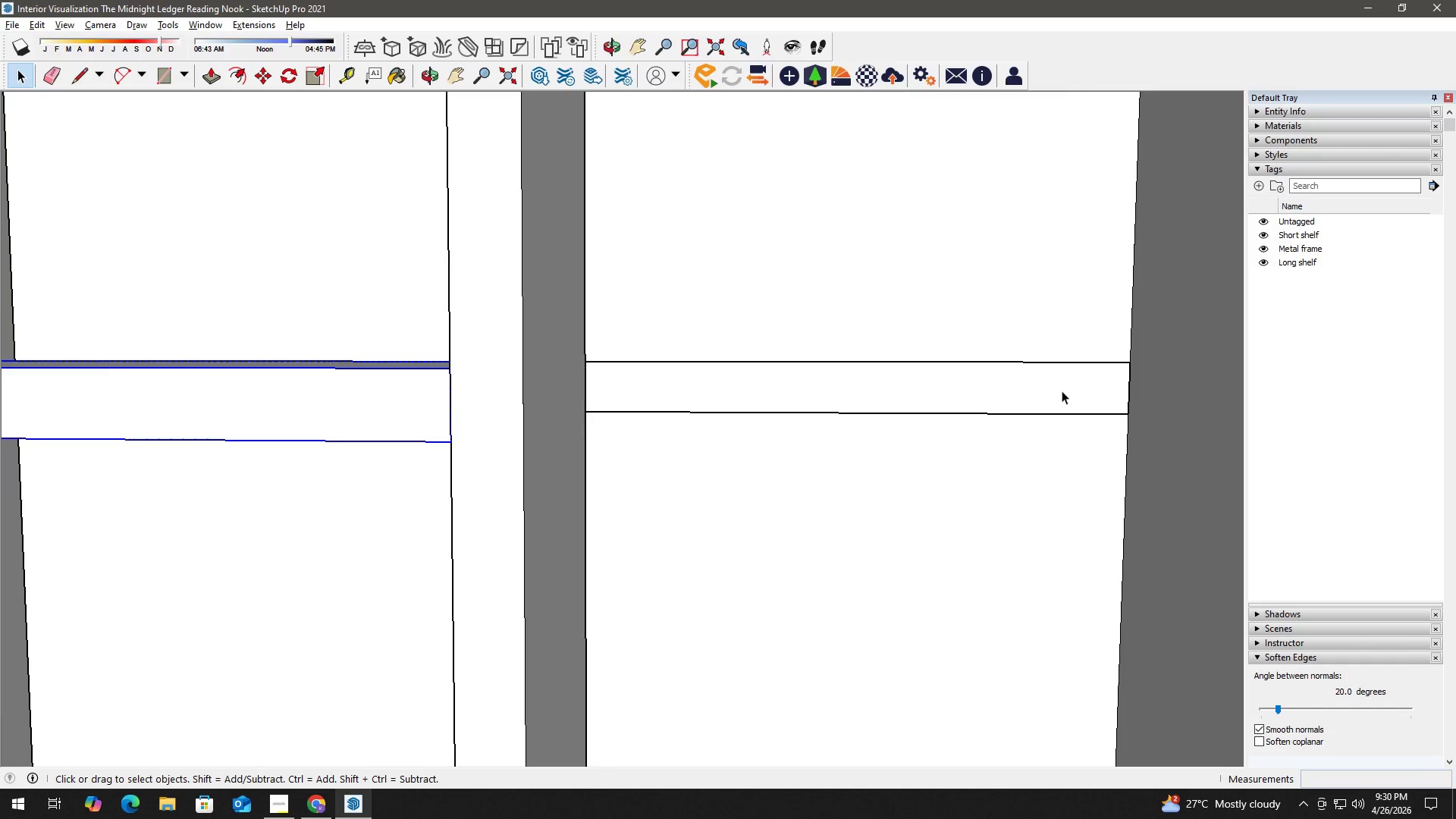 
double_click([1062, 391])
 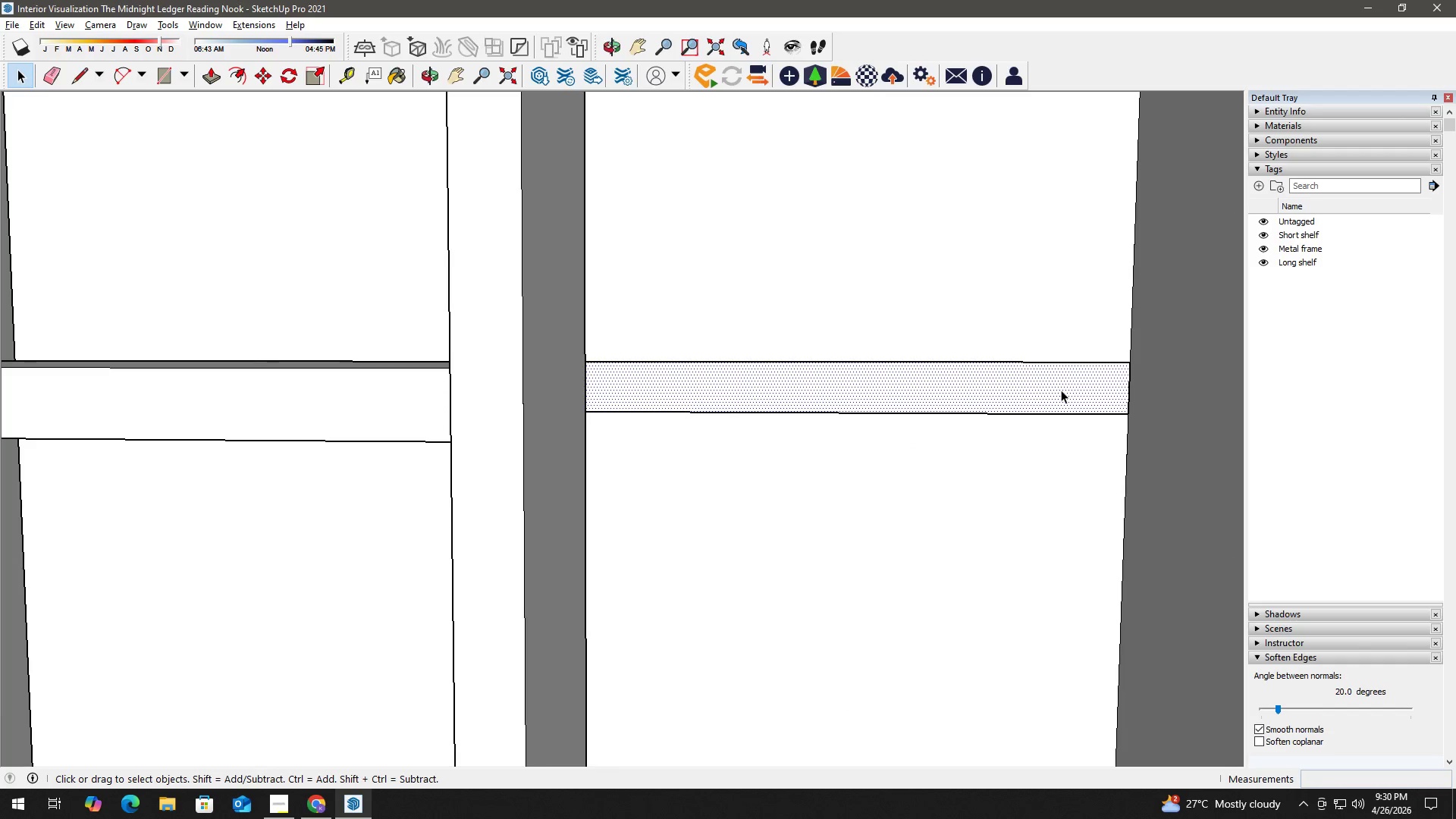 
scroll: coordinate [1061, 390], scroll_direction: down, amount: 3.0
 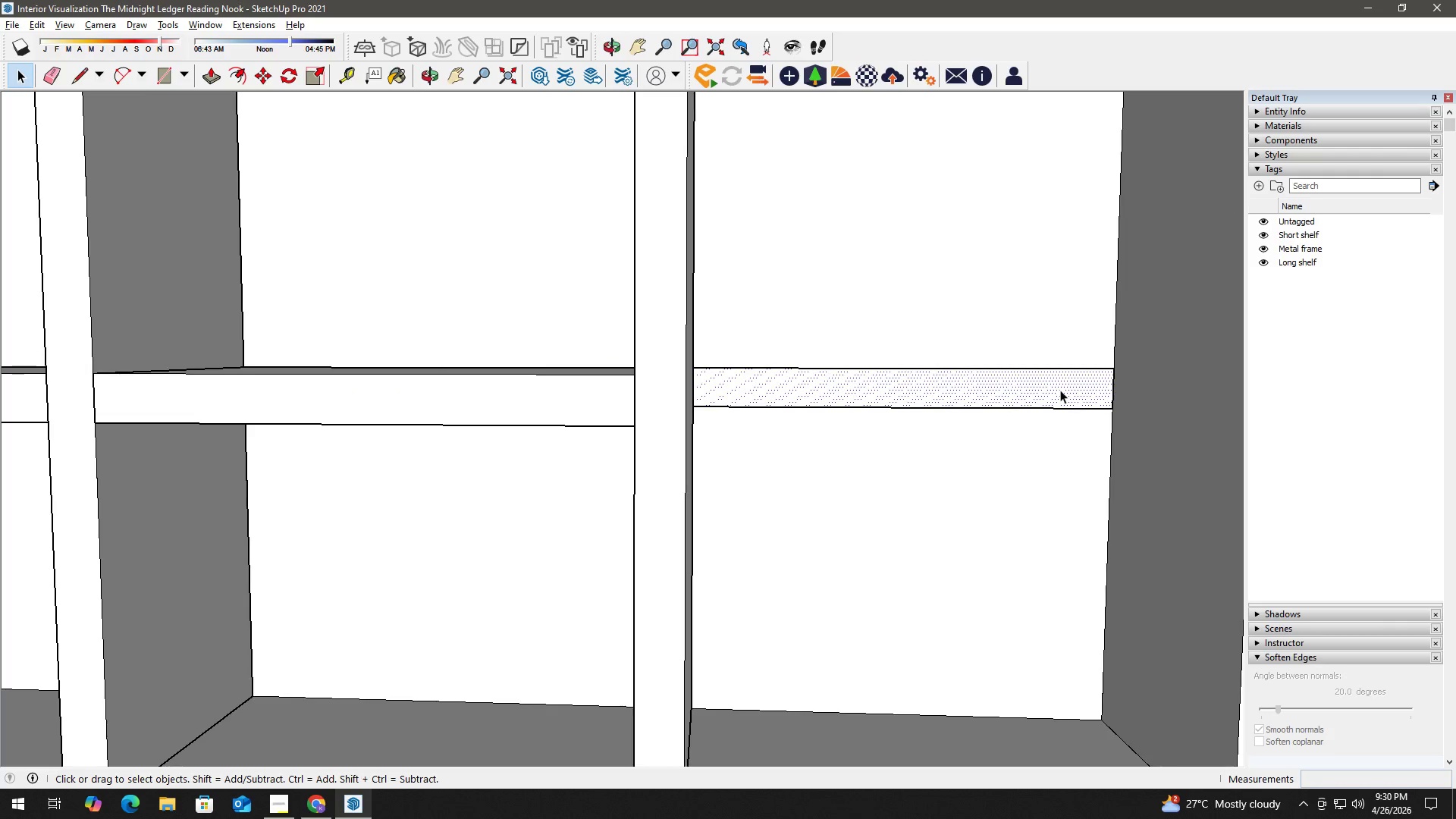 
key(P)
 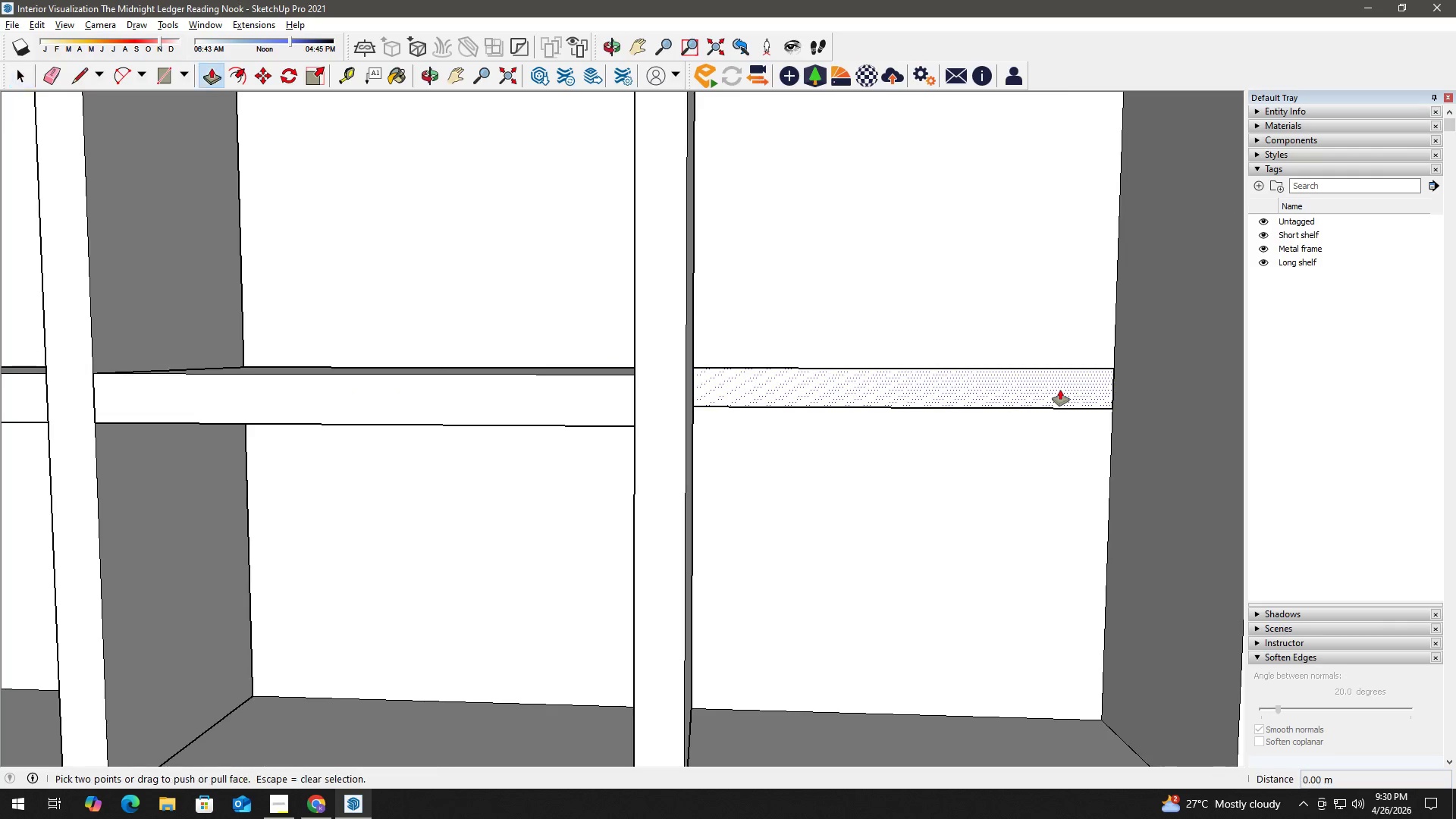 
left_click([1060, 390])
 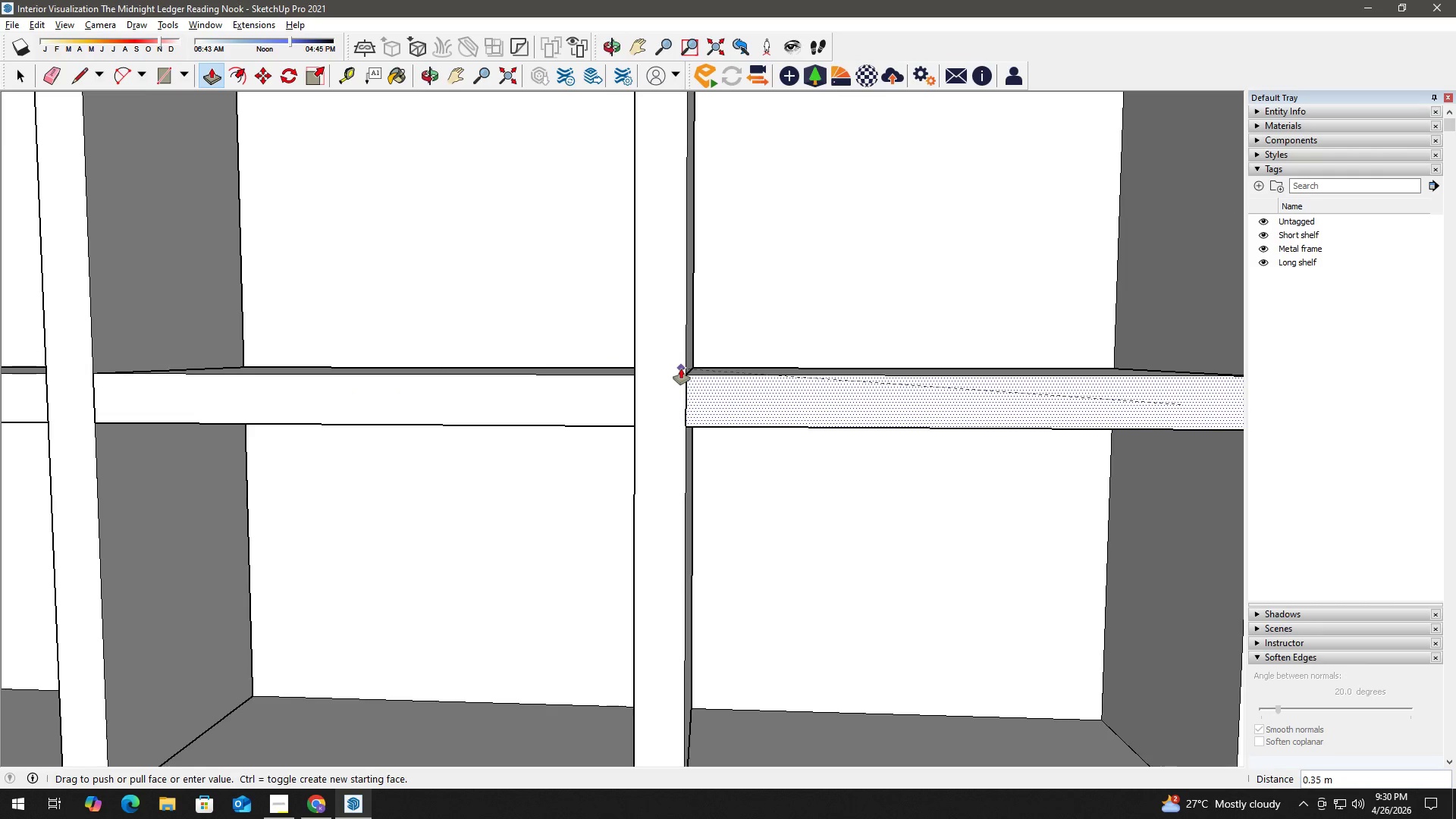 
left_click([681, 368])
 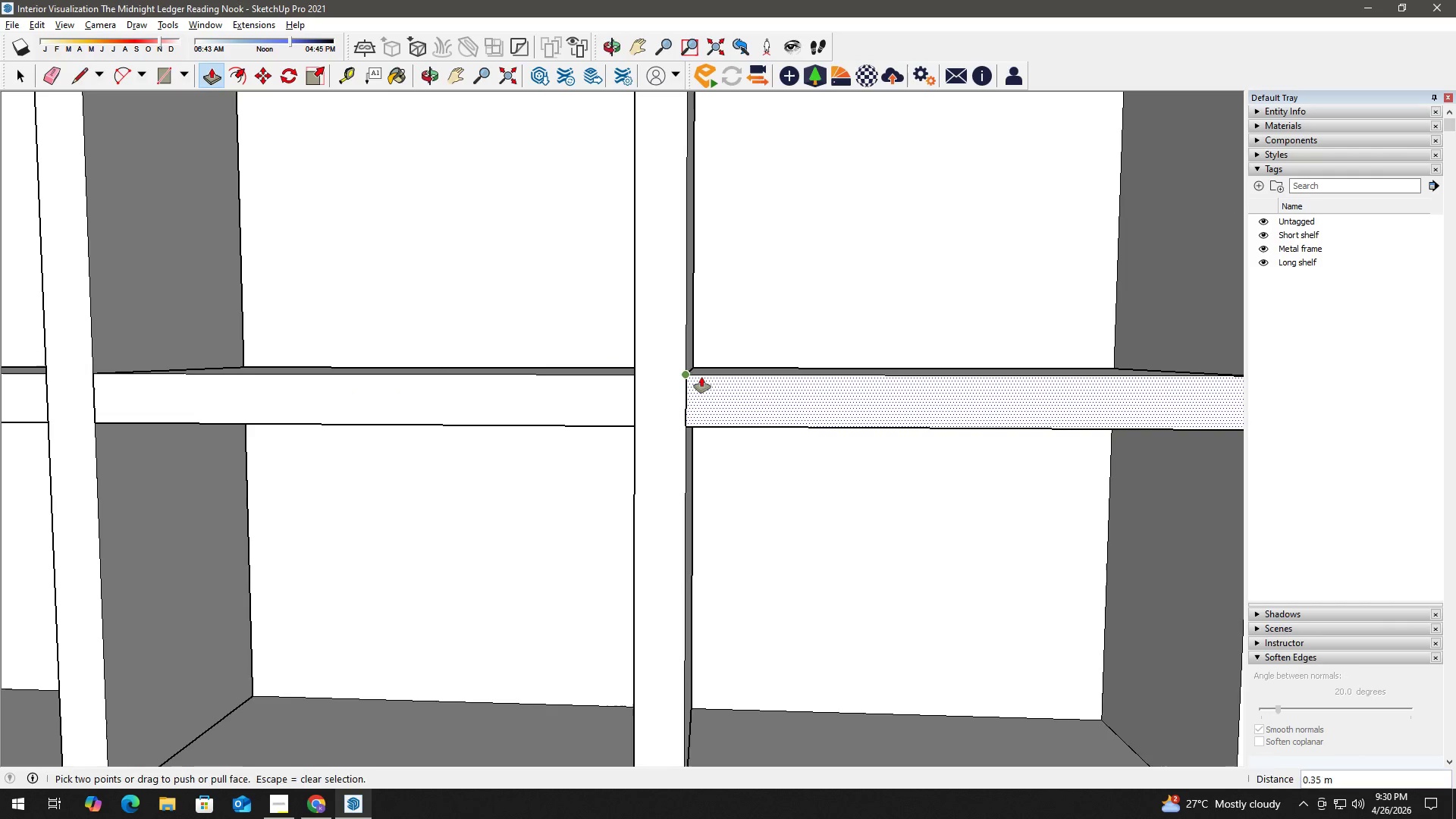 
key(Space)
 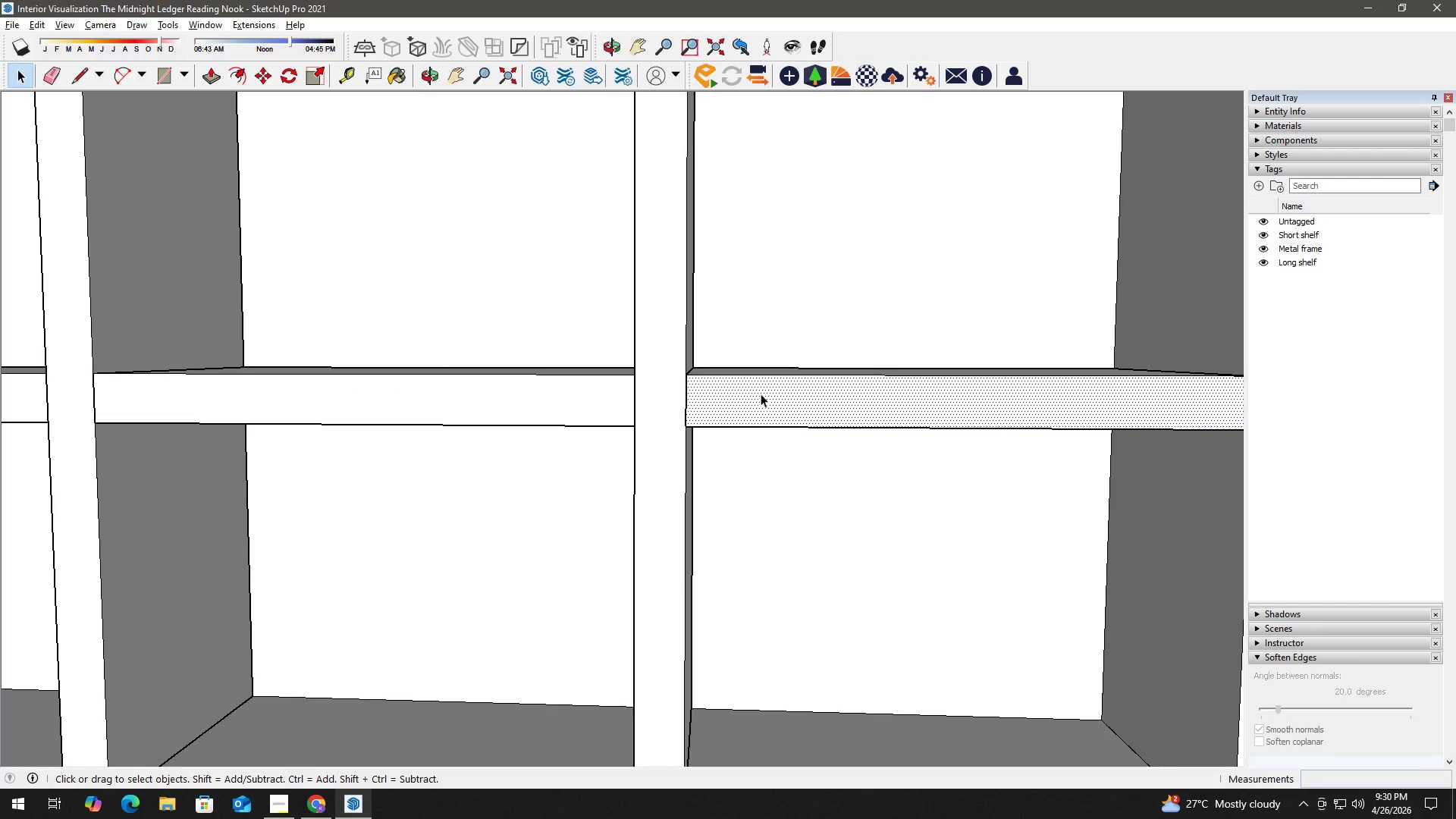 
triple_click([761, 394])
 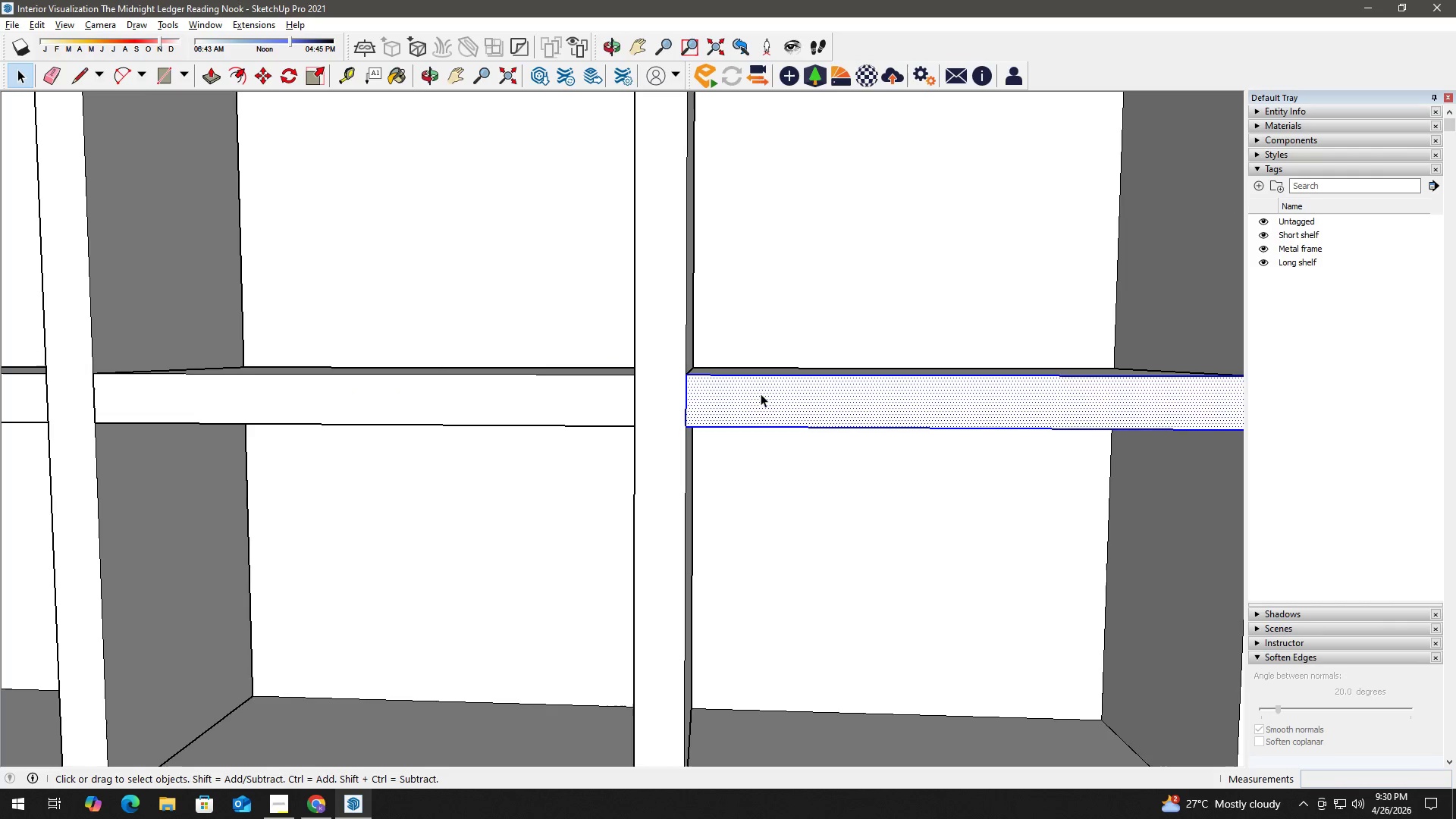 
triple_click([761, 394])
 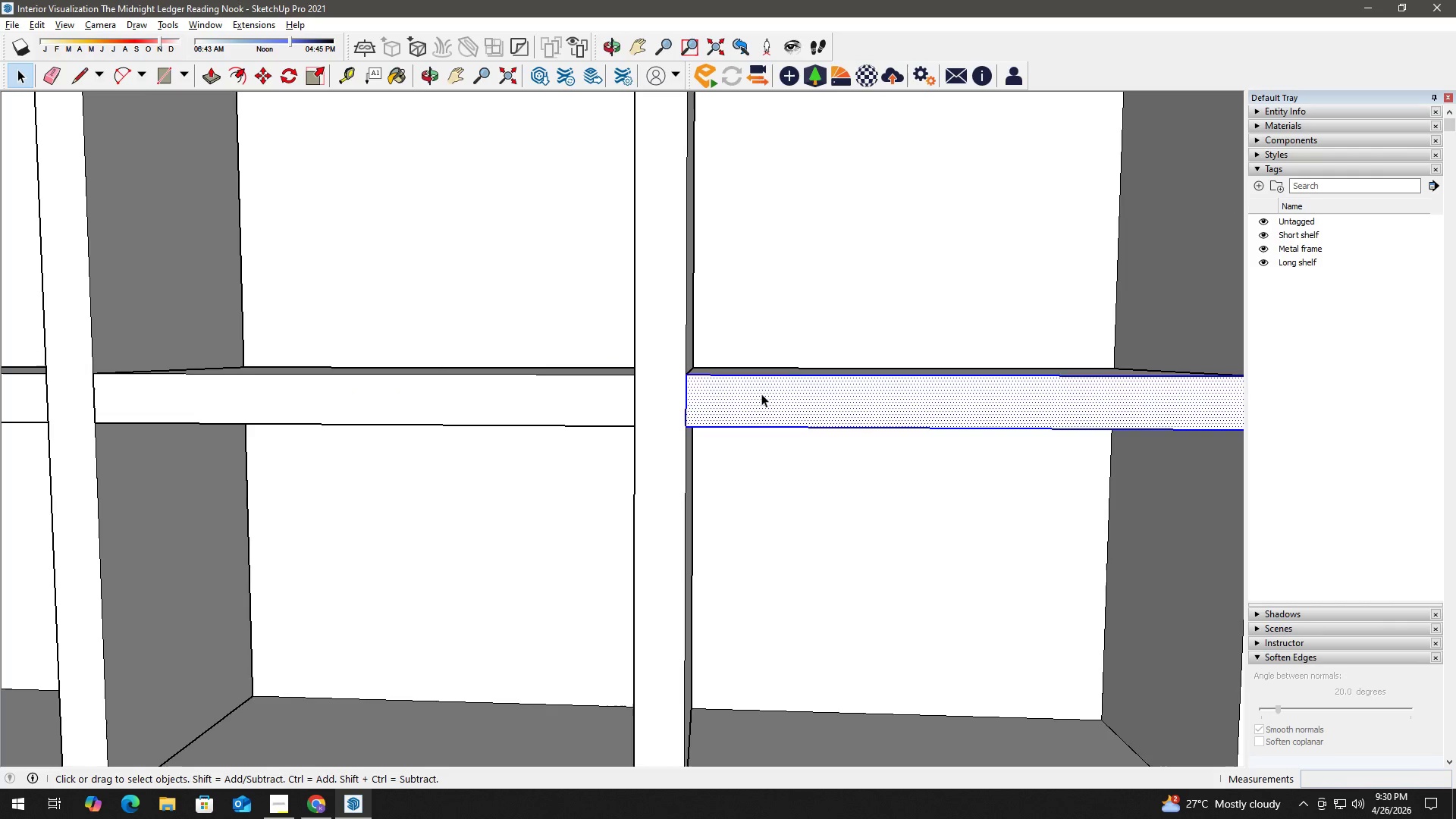 
triple_click([761, 394])
 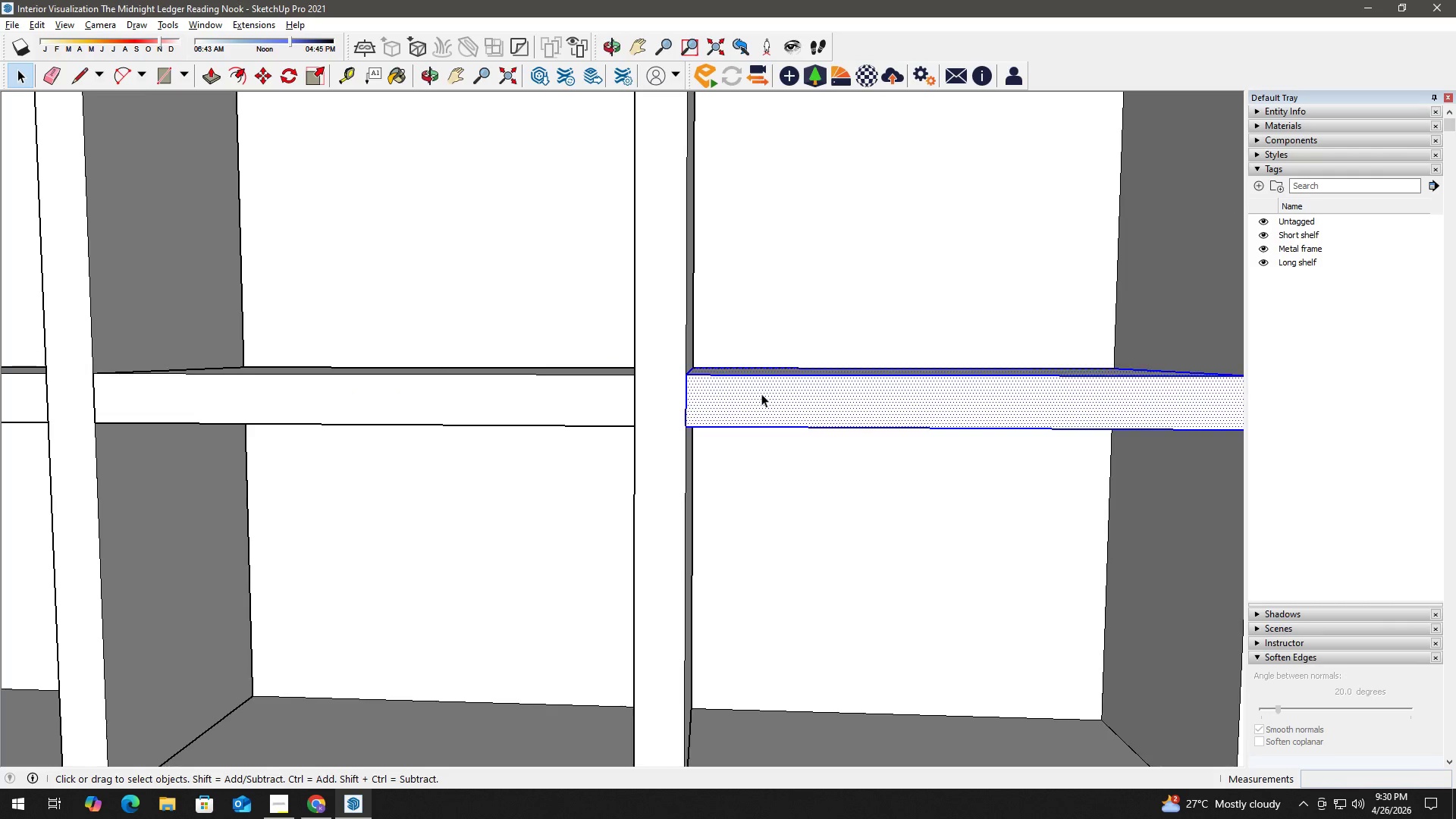 
triple_click([761, 394])
 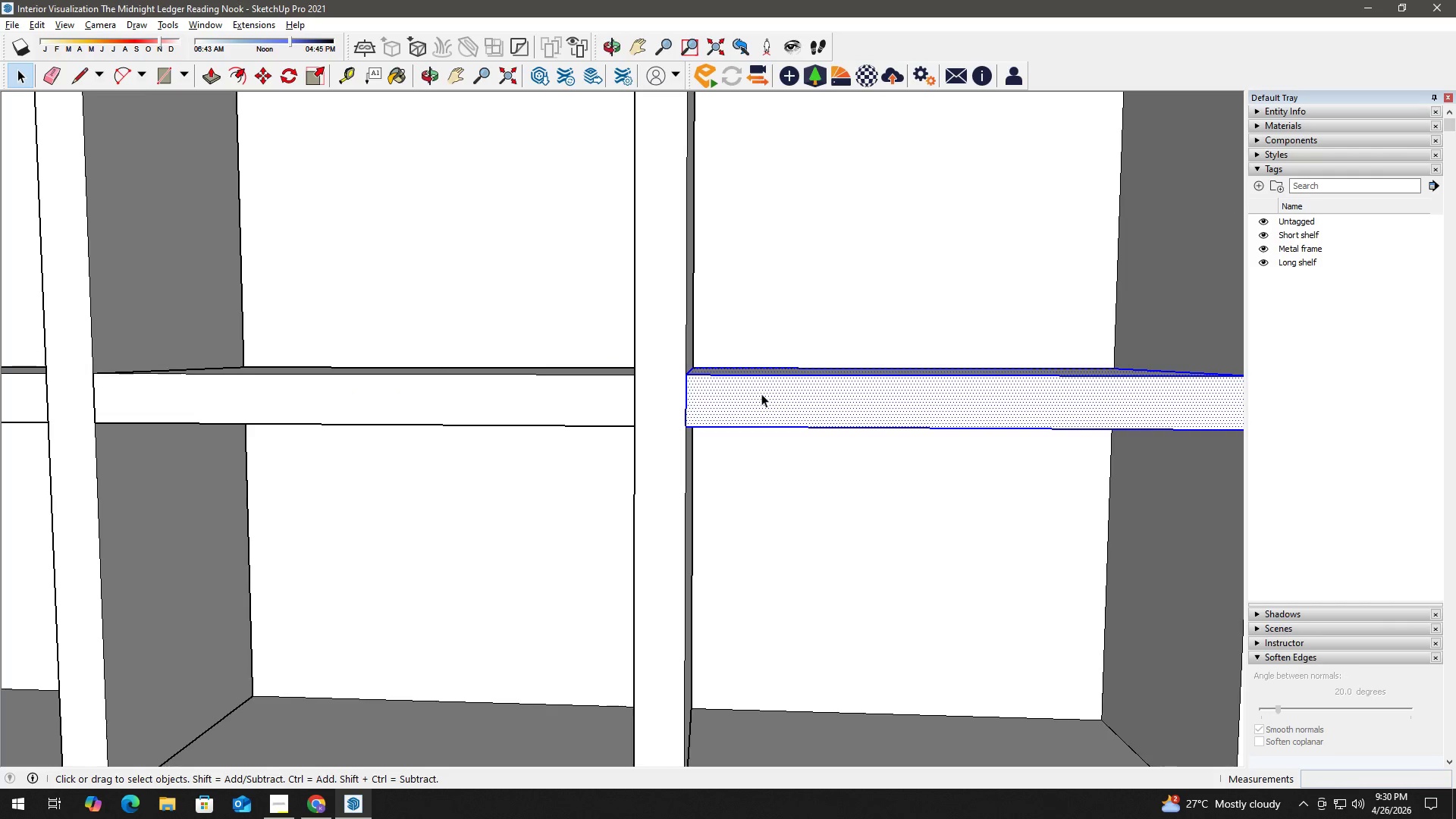 
right_click([762, 394])
 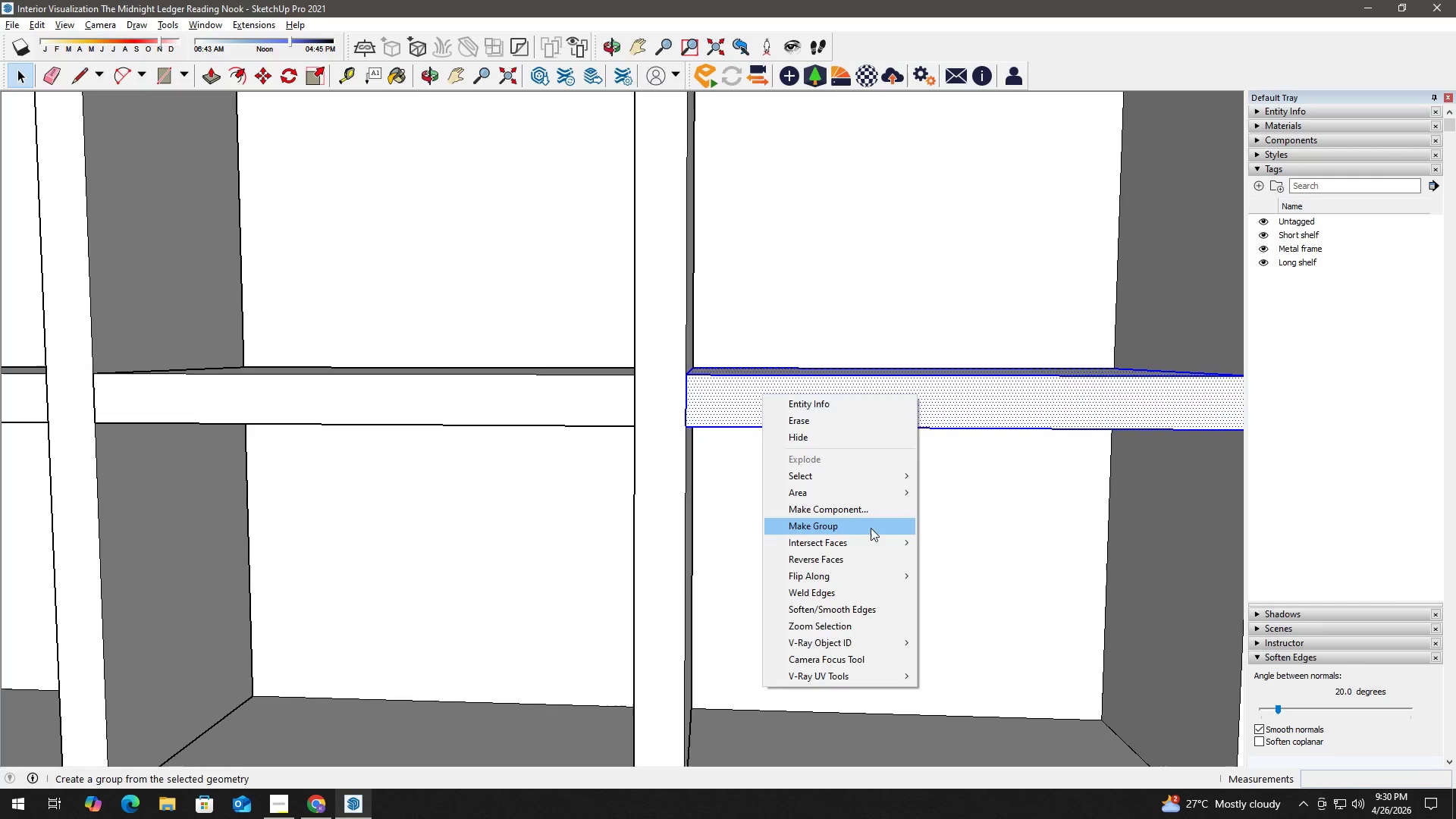 
key(Space)
 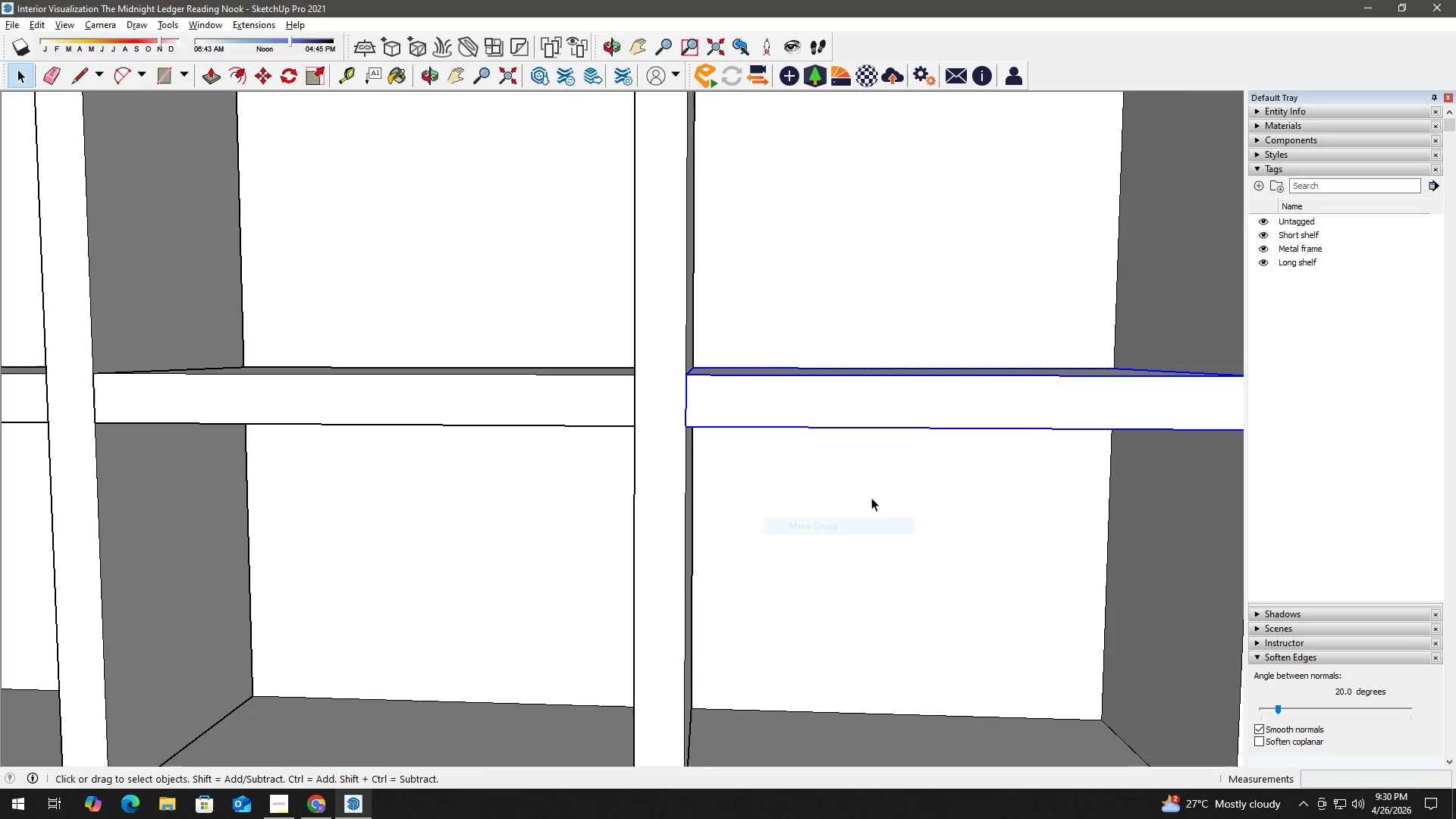 
key(H)
 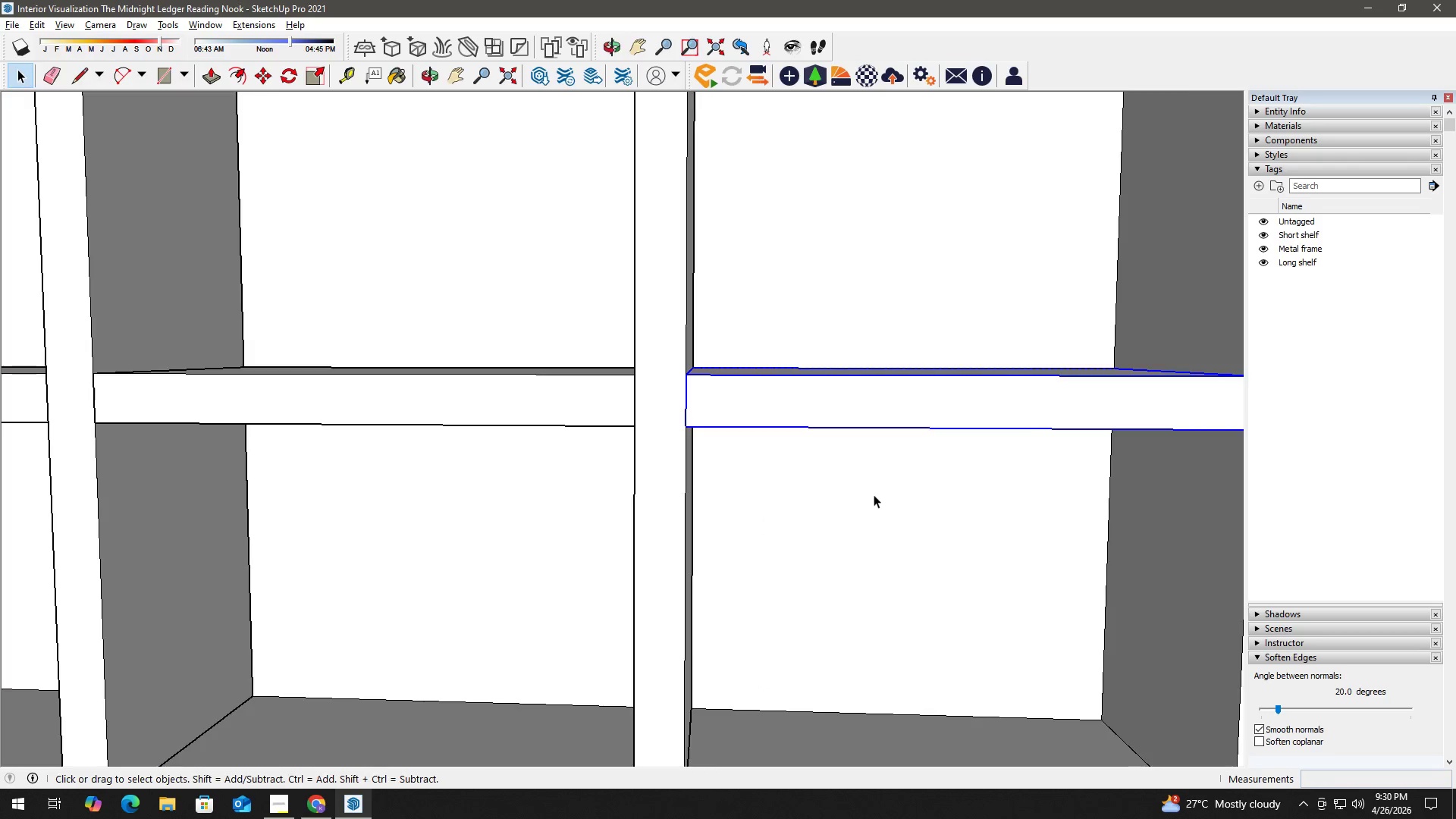 
left_click_drag(start_coordinate=[953, 492], to_coordinate=[411, 425])
 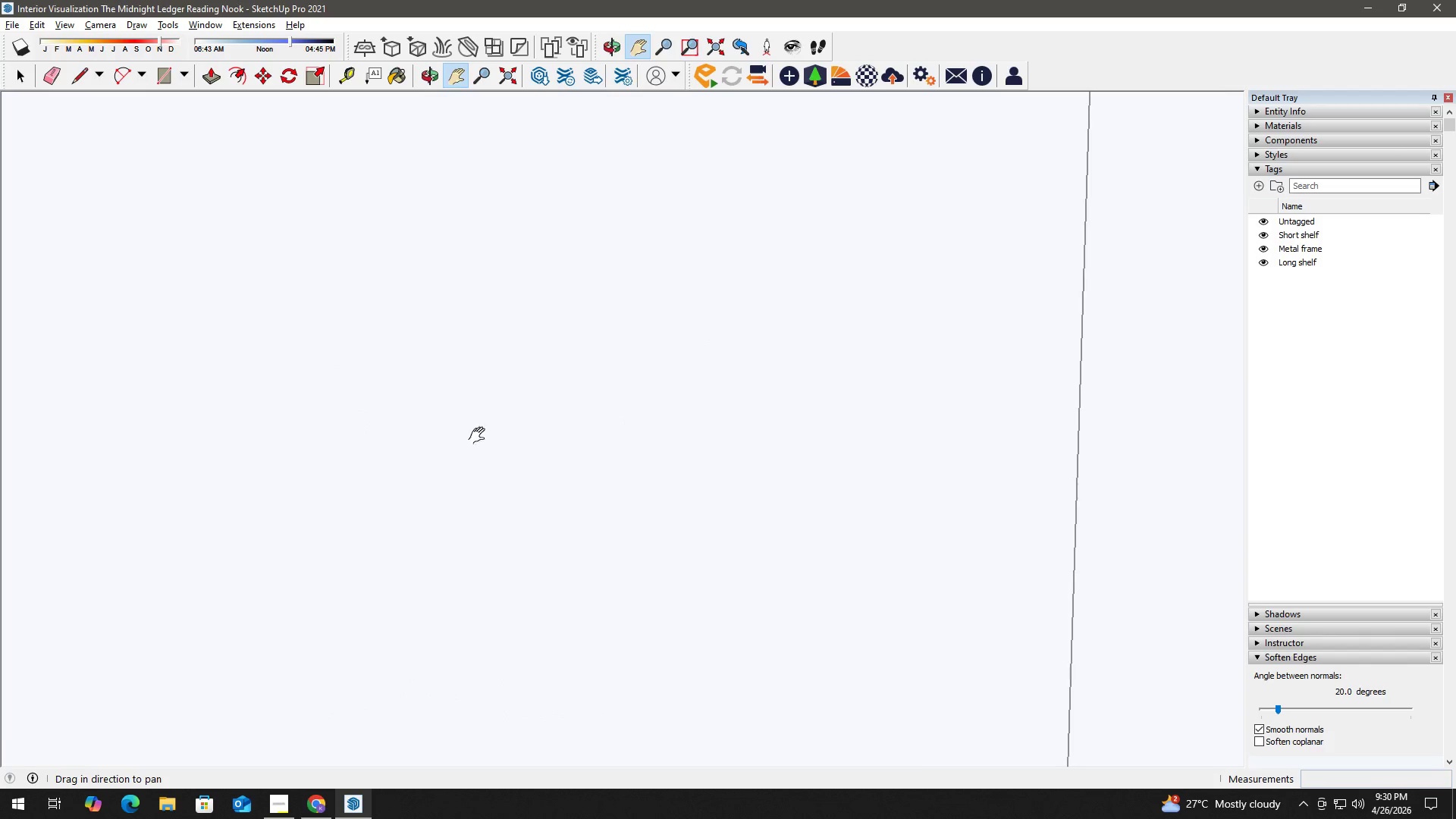 
scroll: coordinate [623, 277], scroll_direction: down, amount: 13.0
 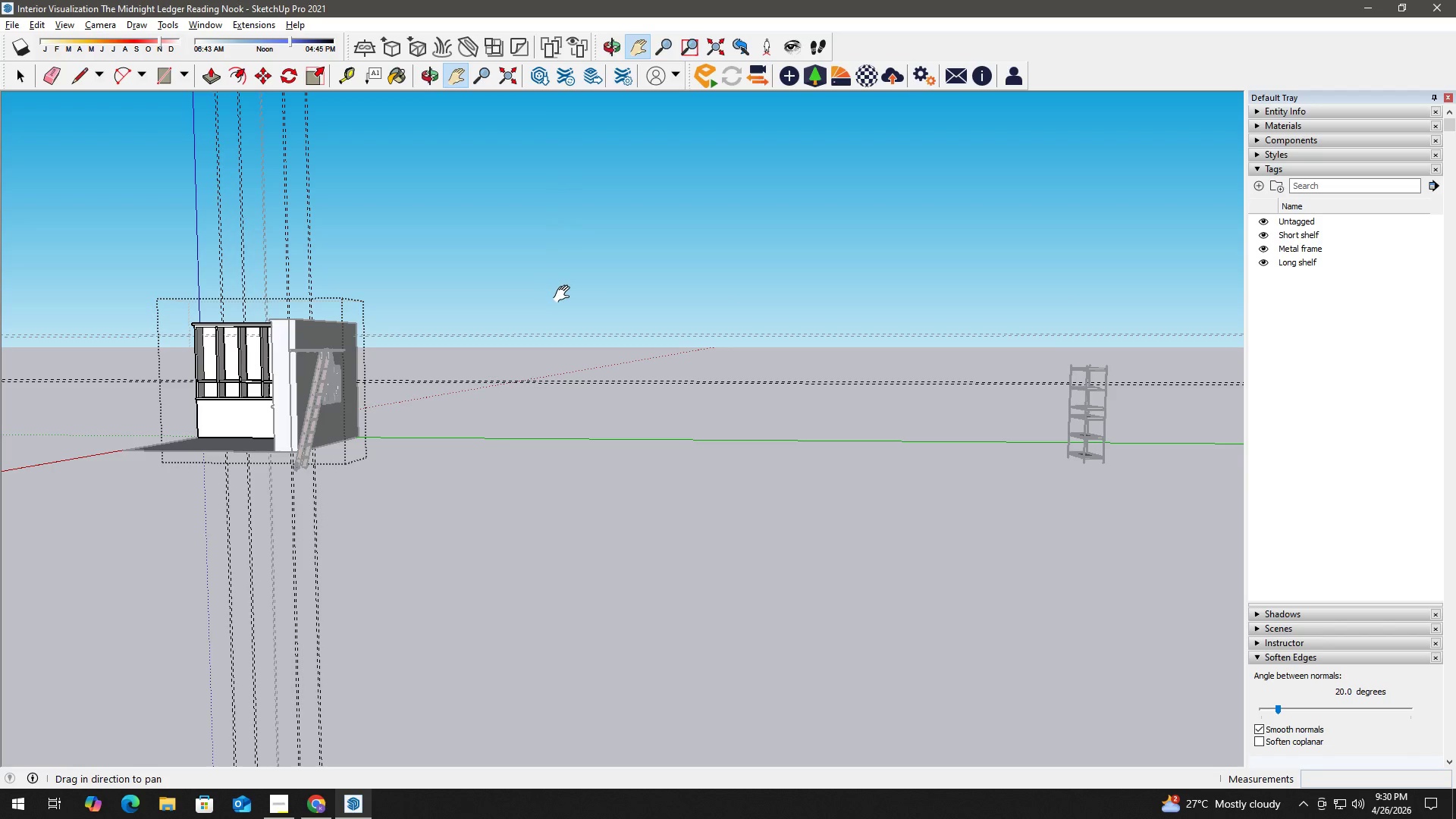 
key(Space)
 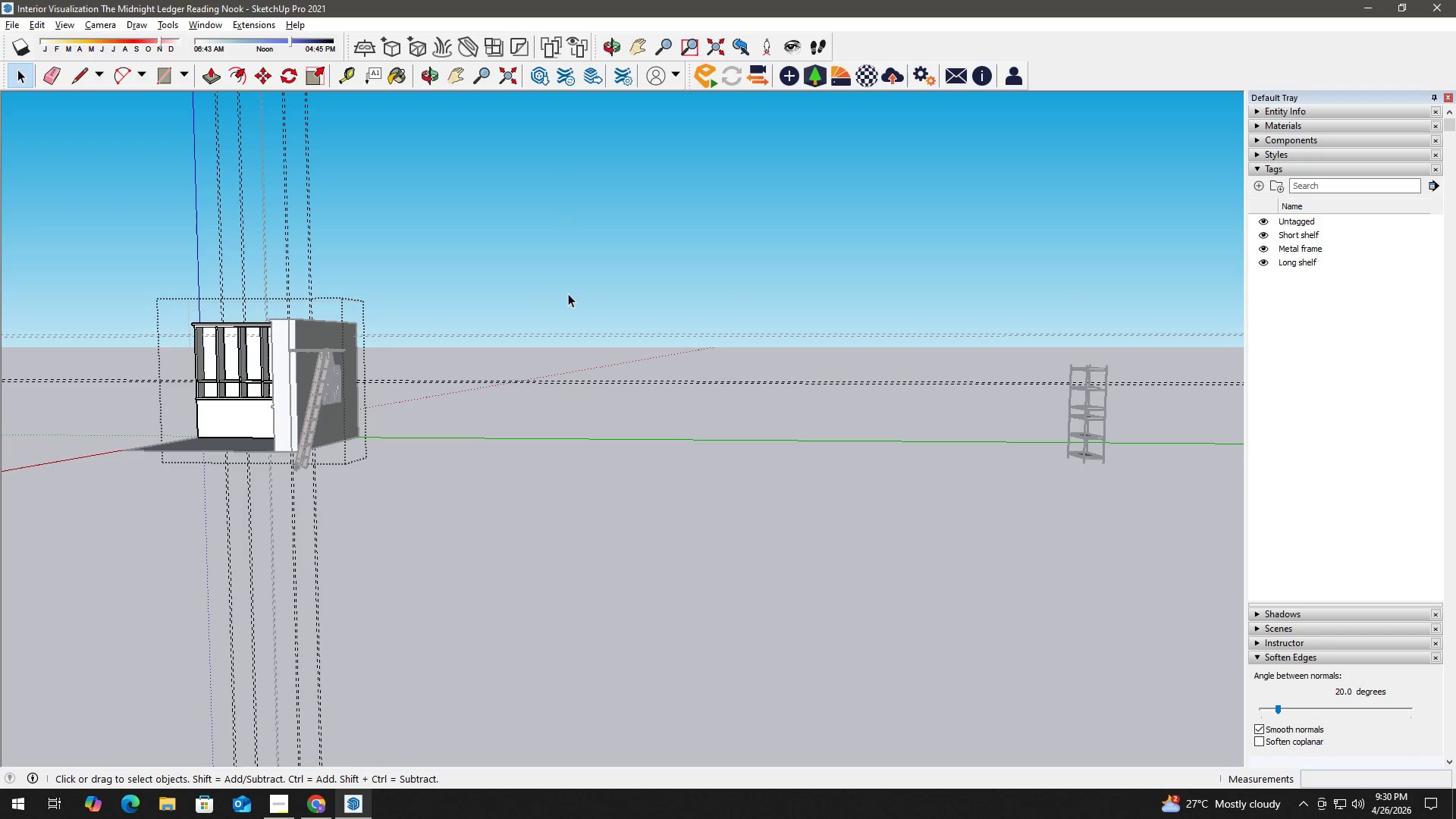 
left_click([566, 295])
 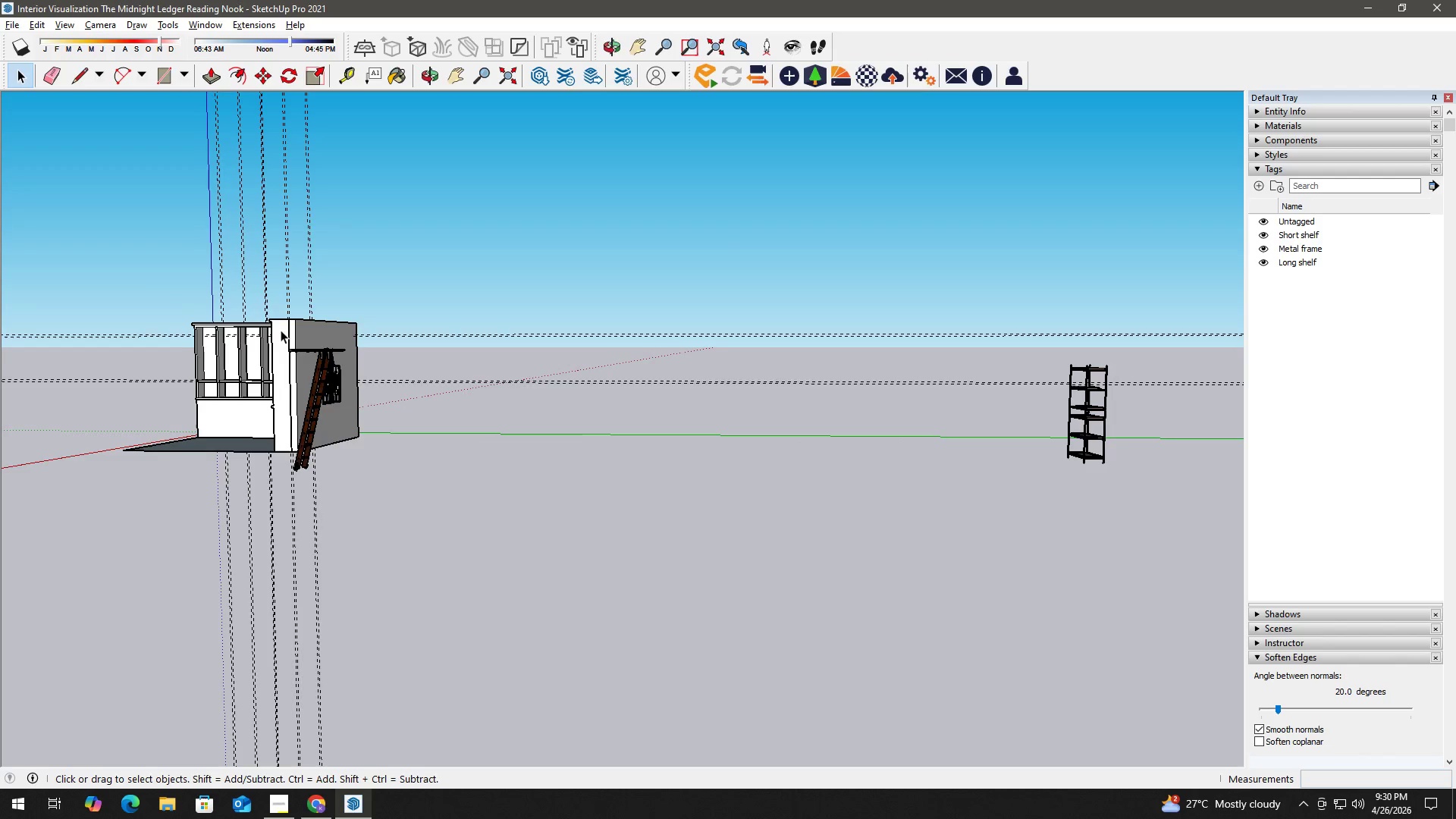 
scroll: coordinate [279, 331], scroll_direction: up, amount: 1.0
 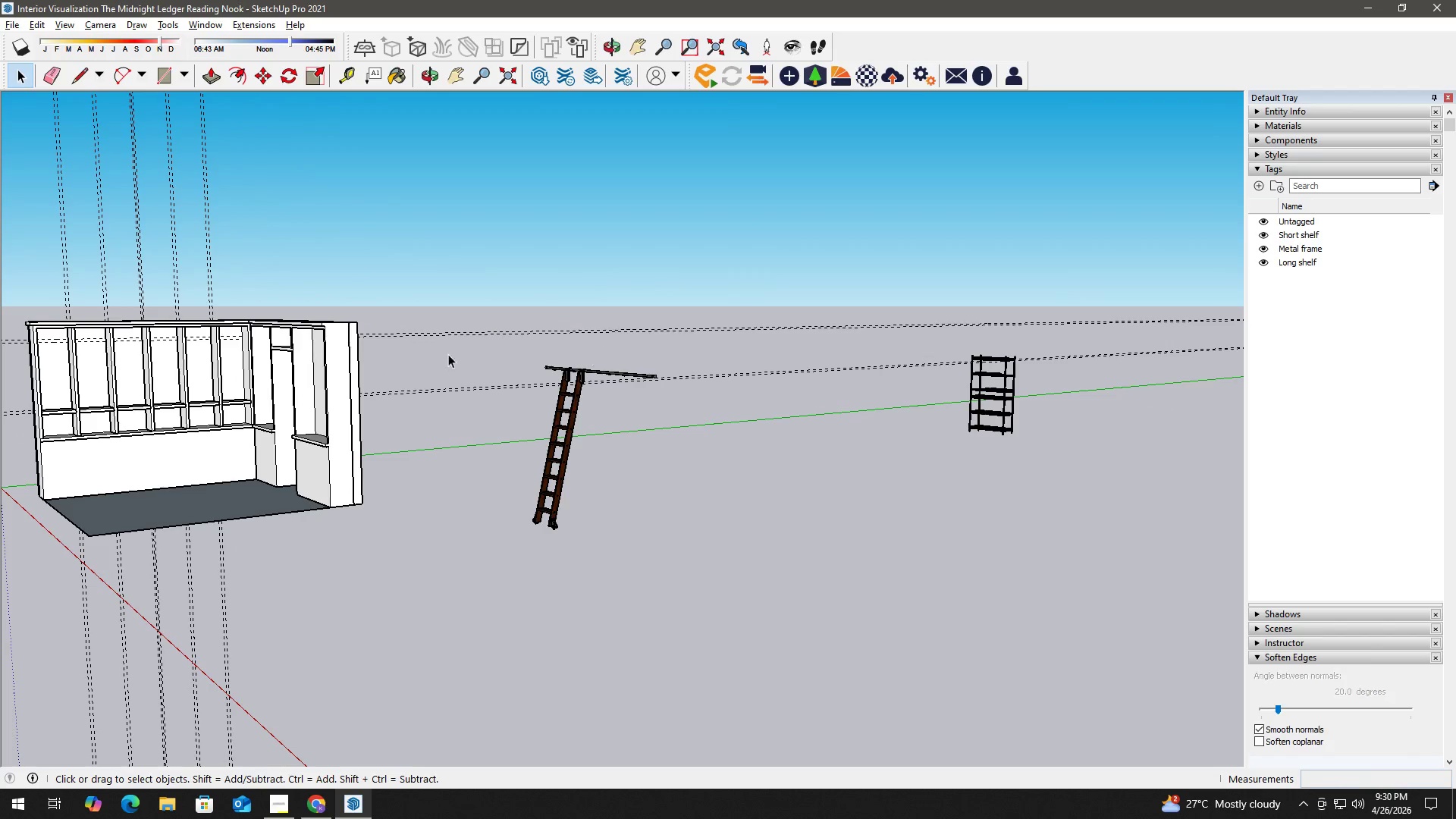 
key(H)
 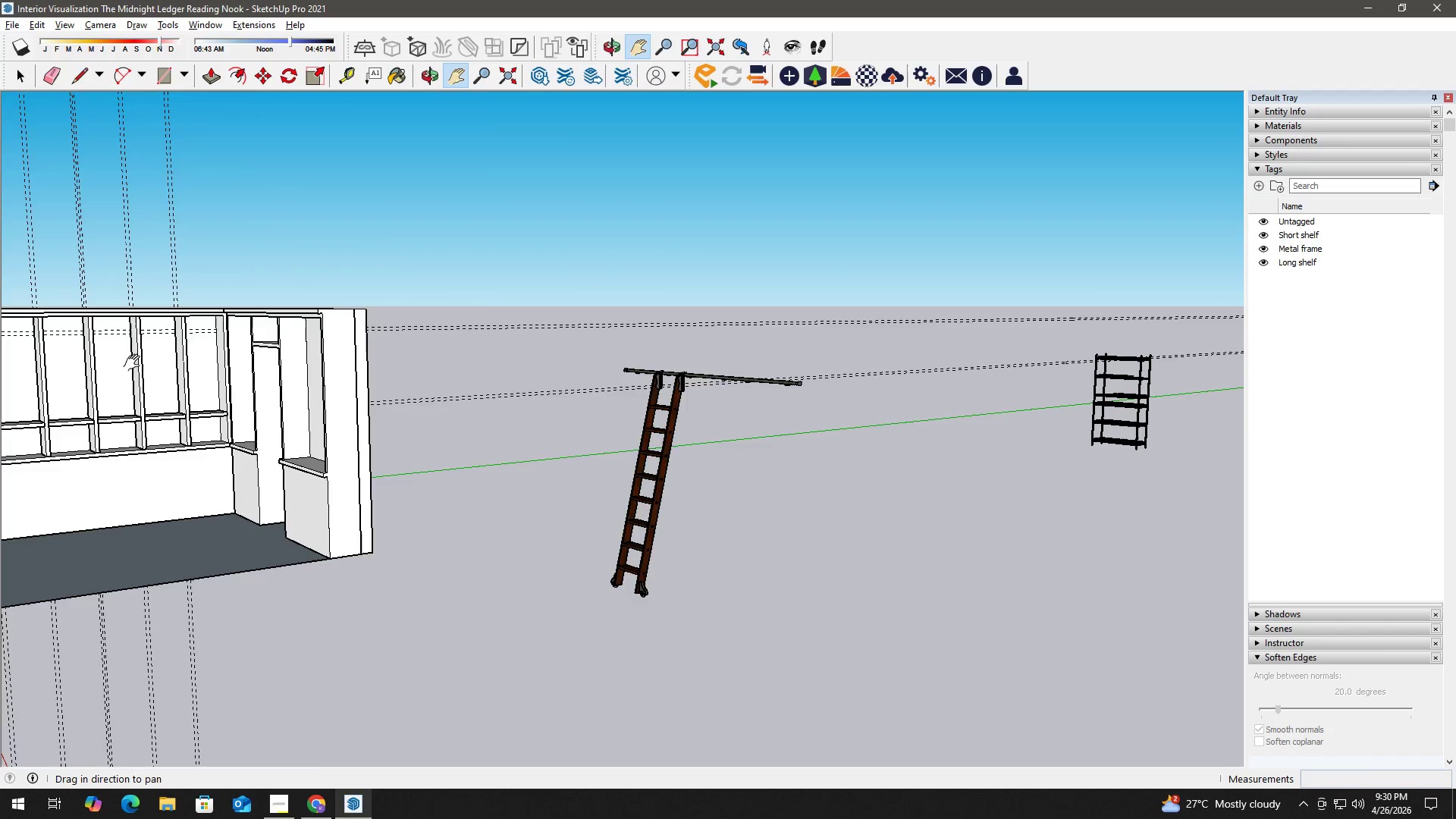 
left_click_drag(start_coordinate=[115, 361], to_coordinate=[520, 364])
 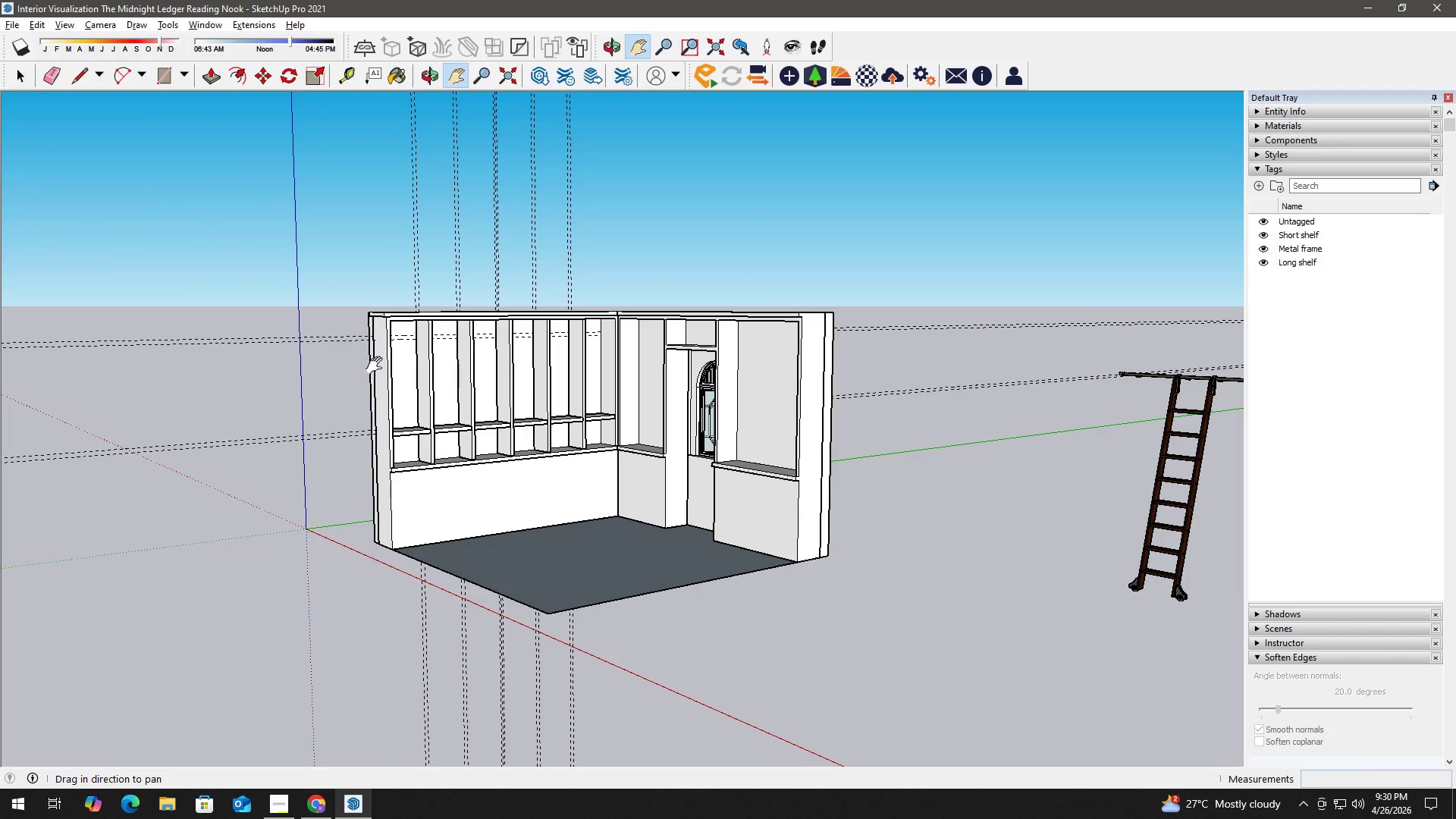 
scroll: coordinate [332, 361], scroll_direction: up, amount: 3.0
 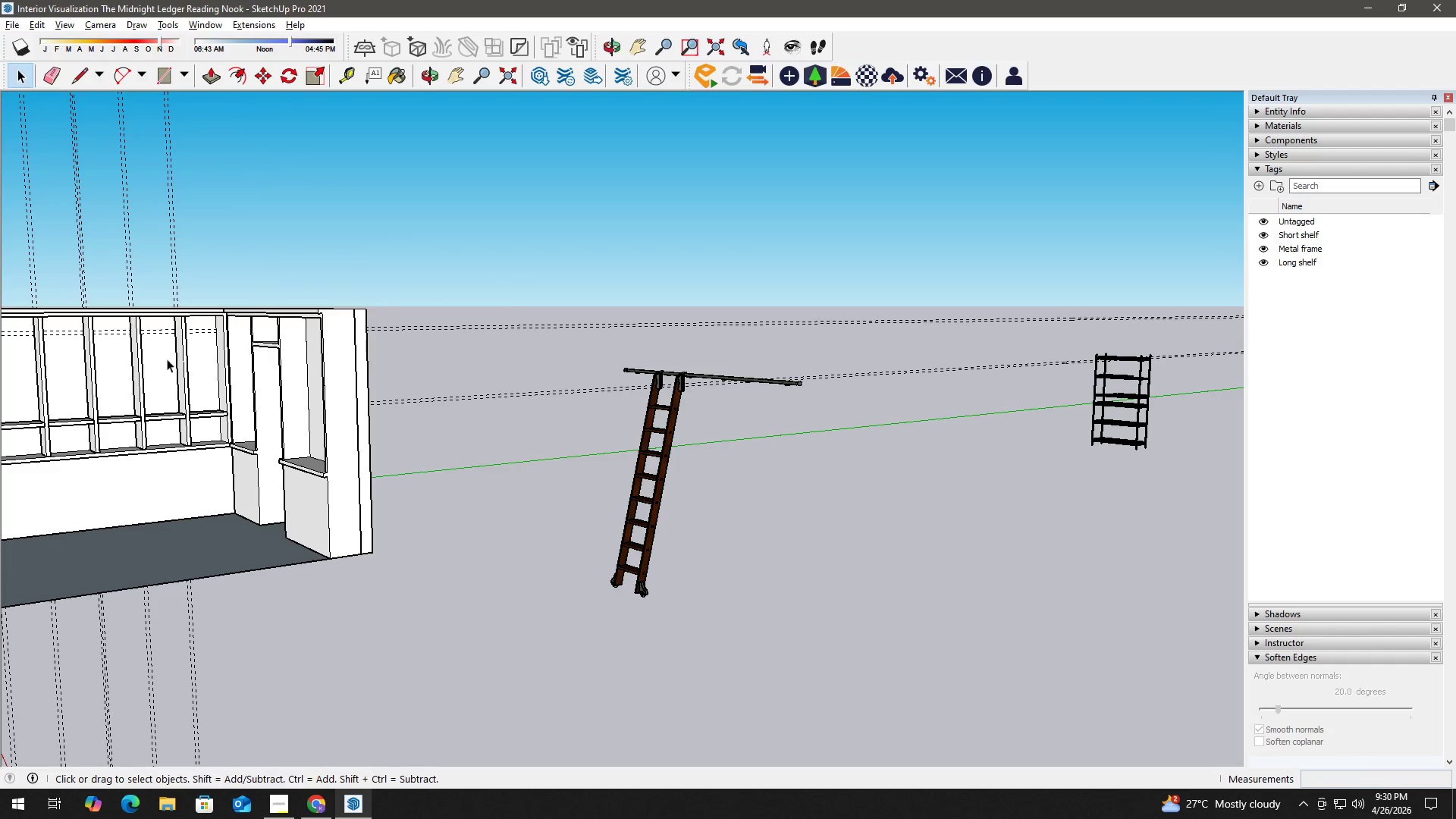 
key(Space)
 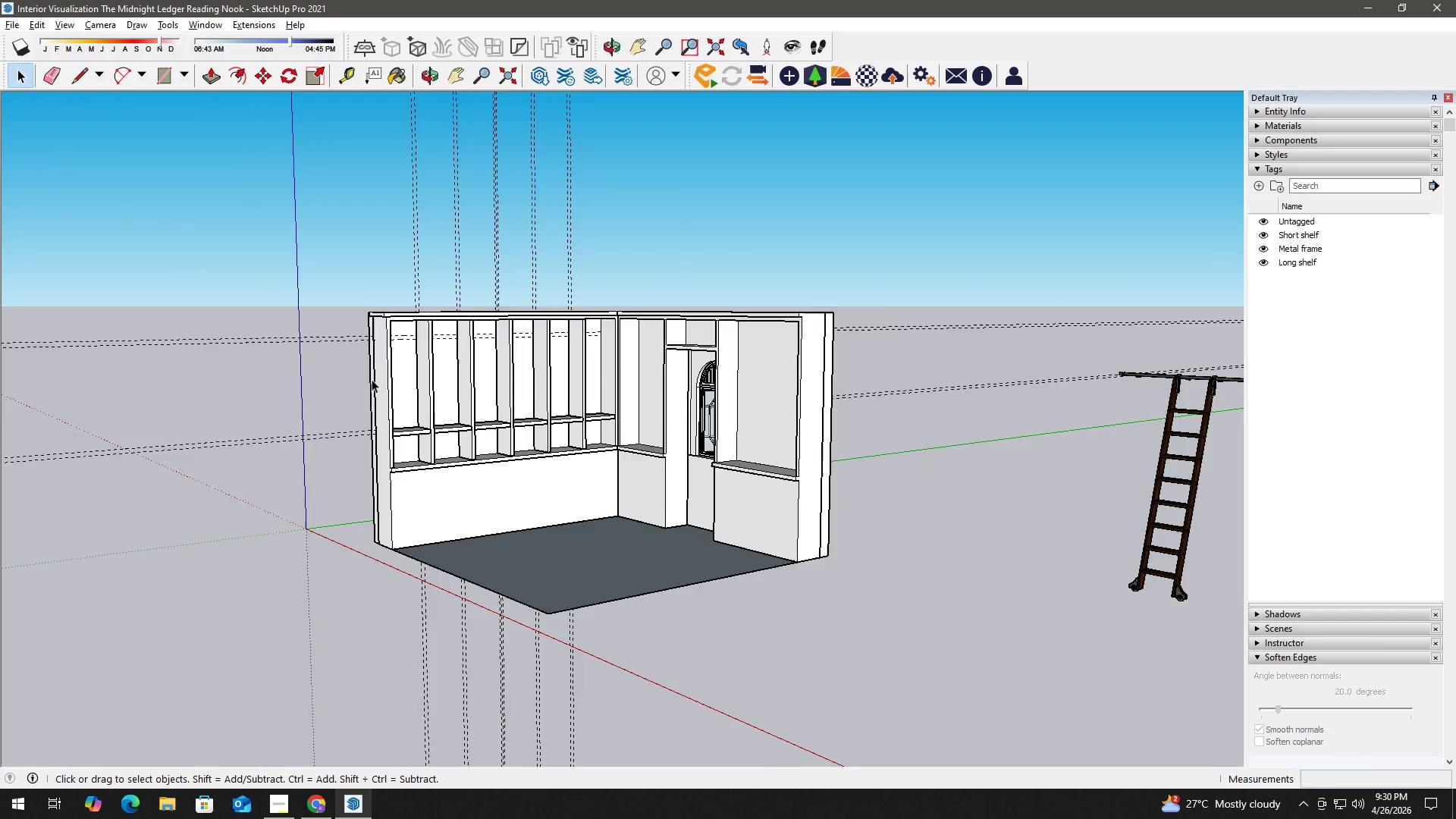 
scroll: coordinate [450, 419], scroll_direction: up, amount: 3.0
 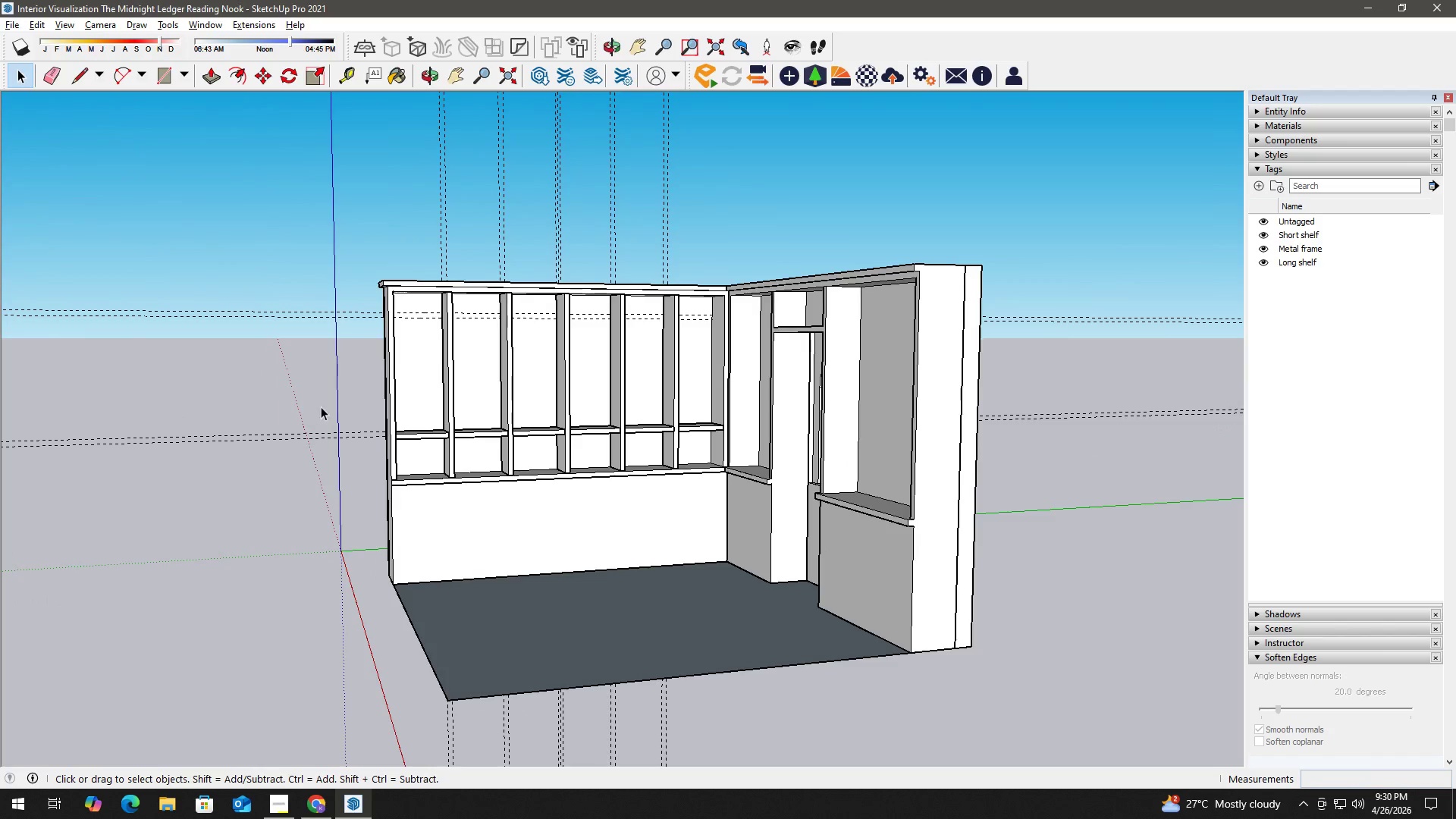 
scroll: coordinate [381, 409], scroll_direction: down, amount: 1.0
 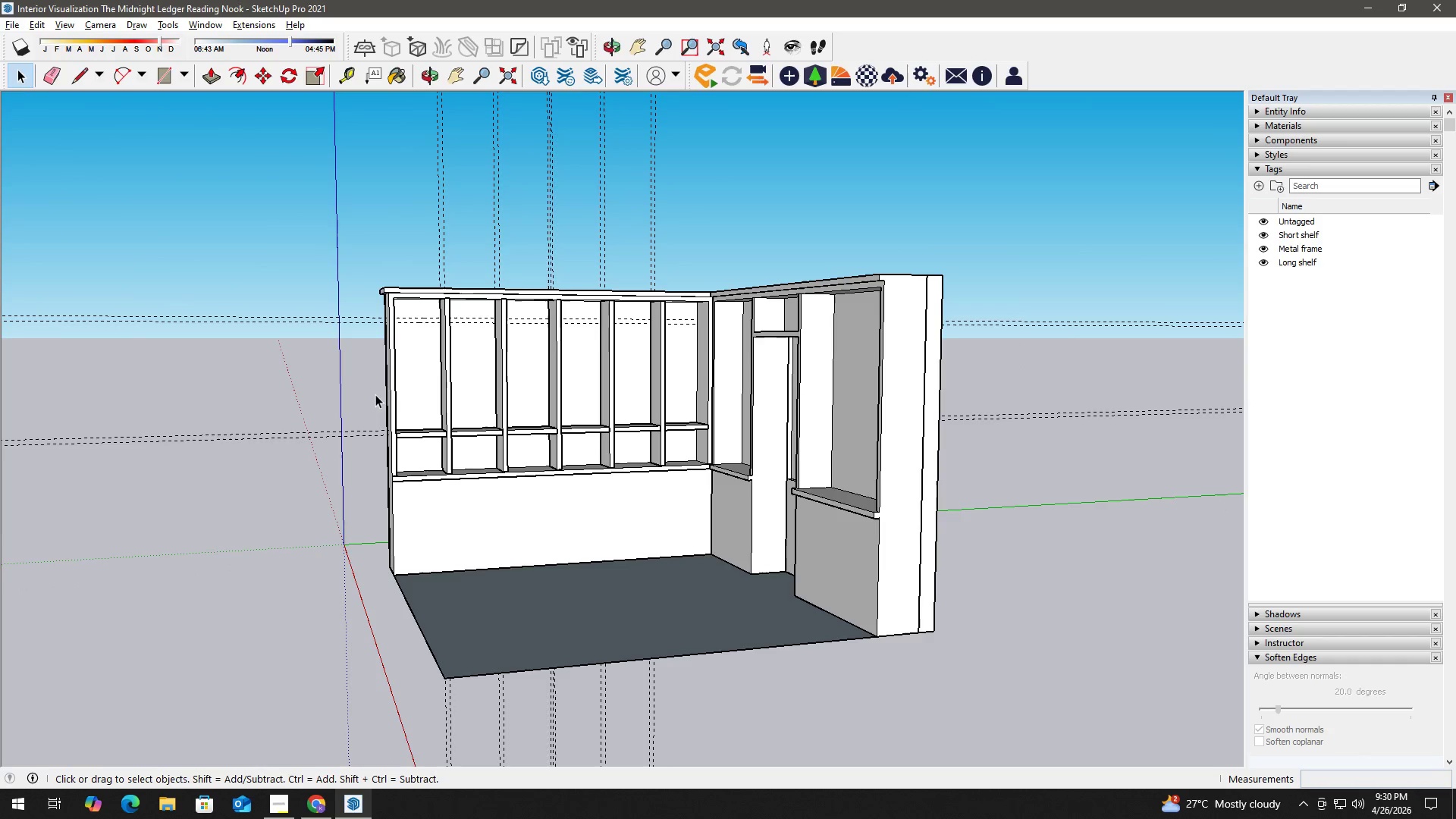 
scroll: coordinate [412, 431], scroll_direction: up, amount: 2.0
 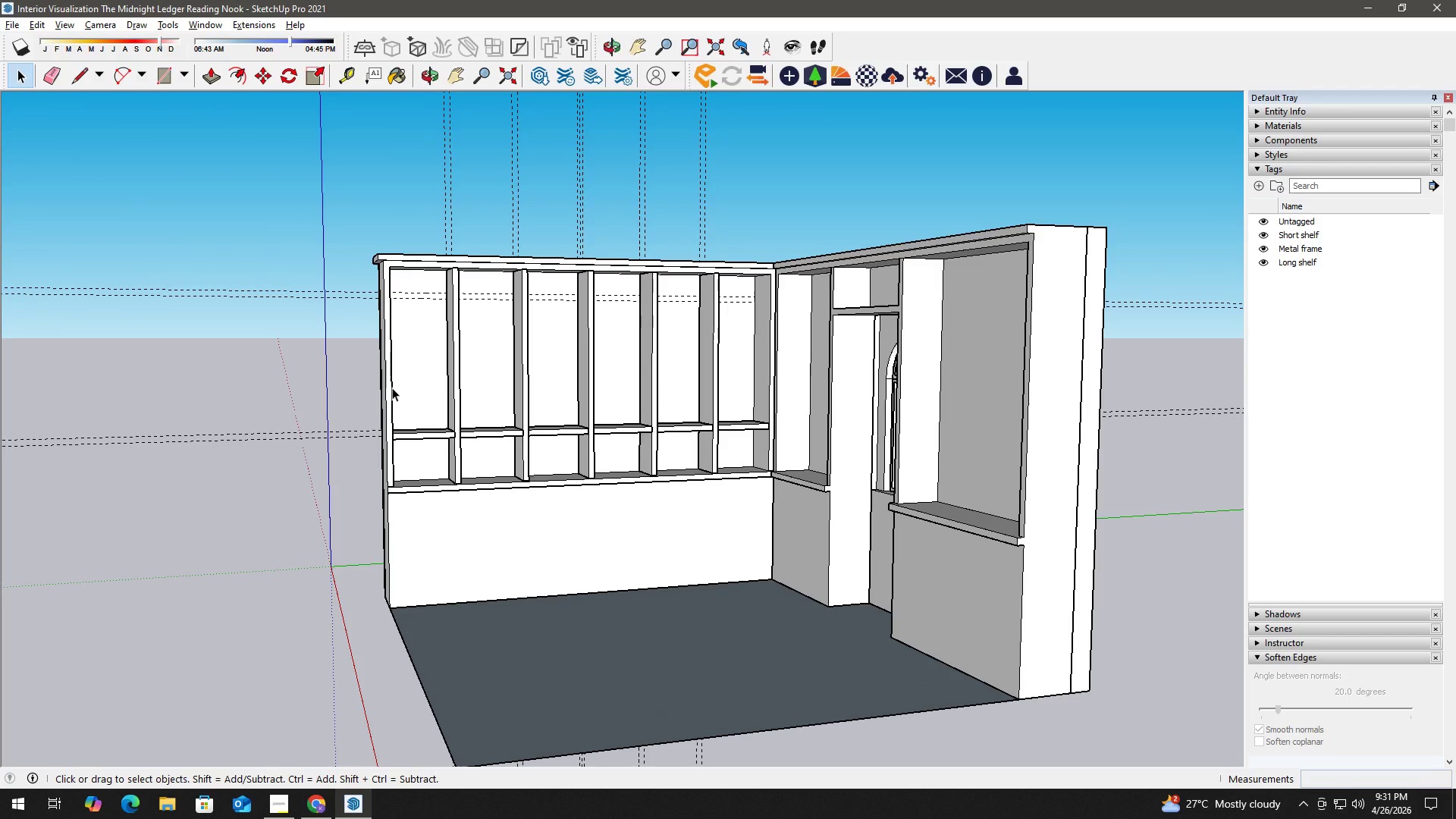 
wait(9.98)
 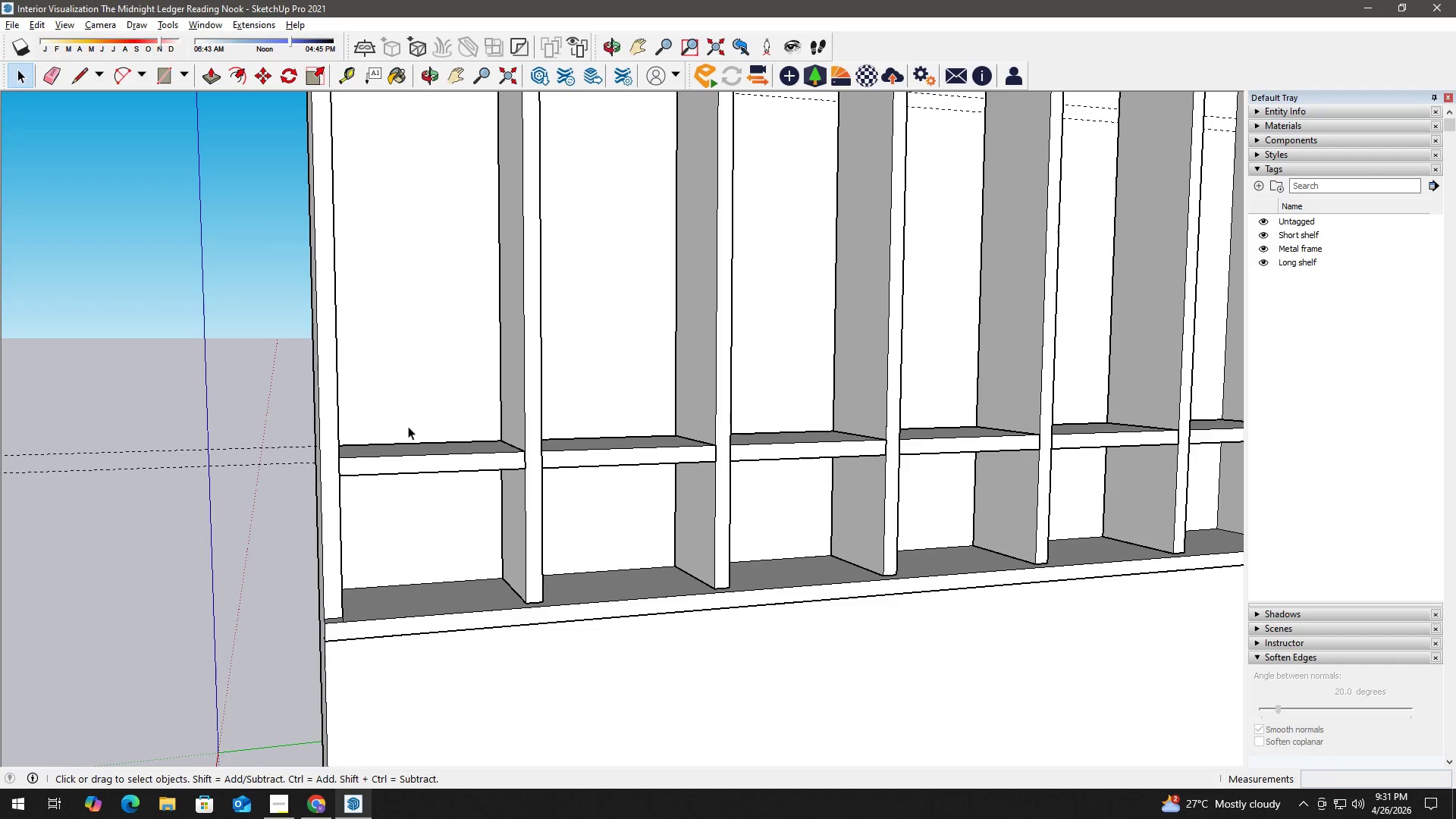 
key(T)
 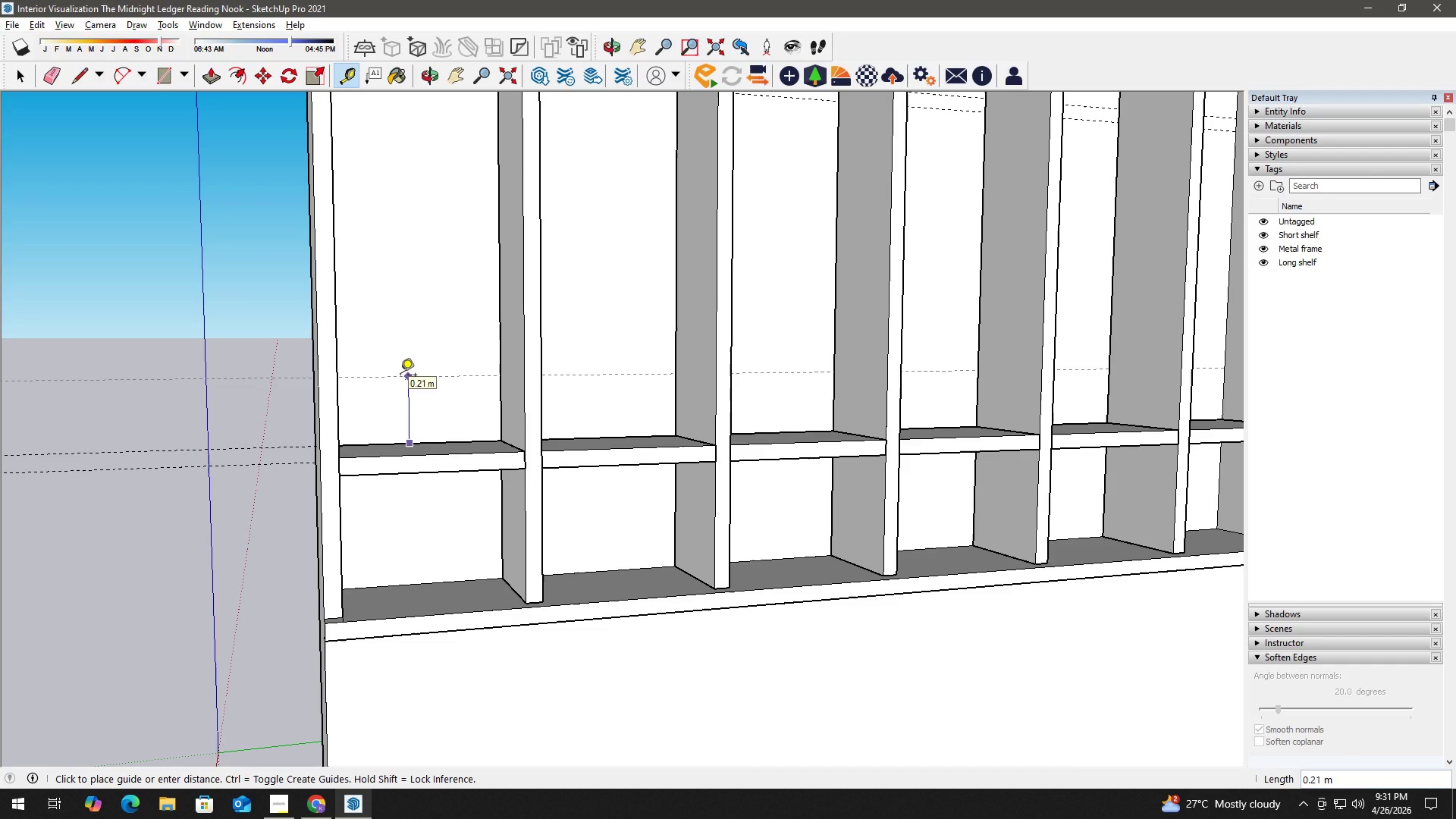 
scroll: coordinate [407, 426], scroll_direction: up, amount: 10.0
 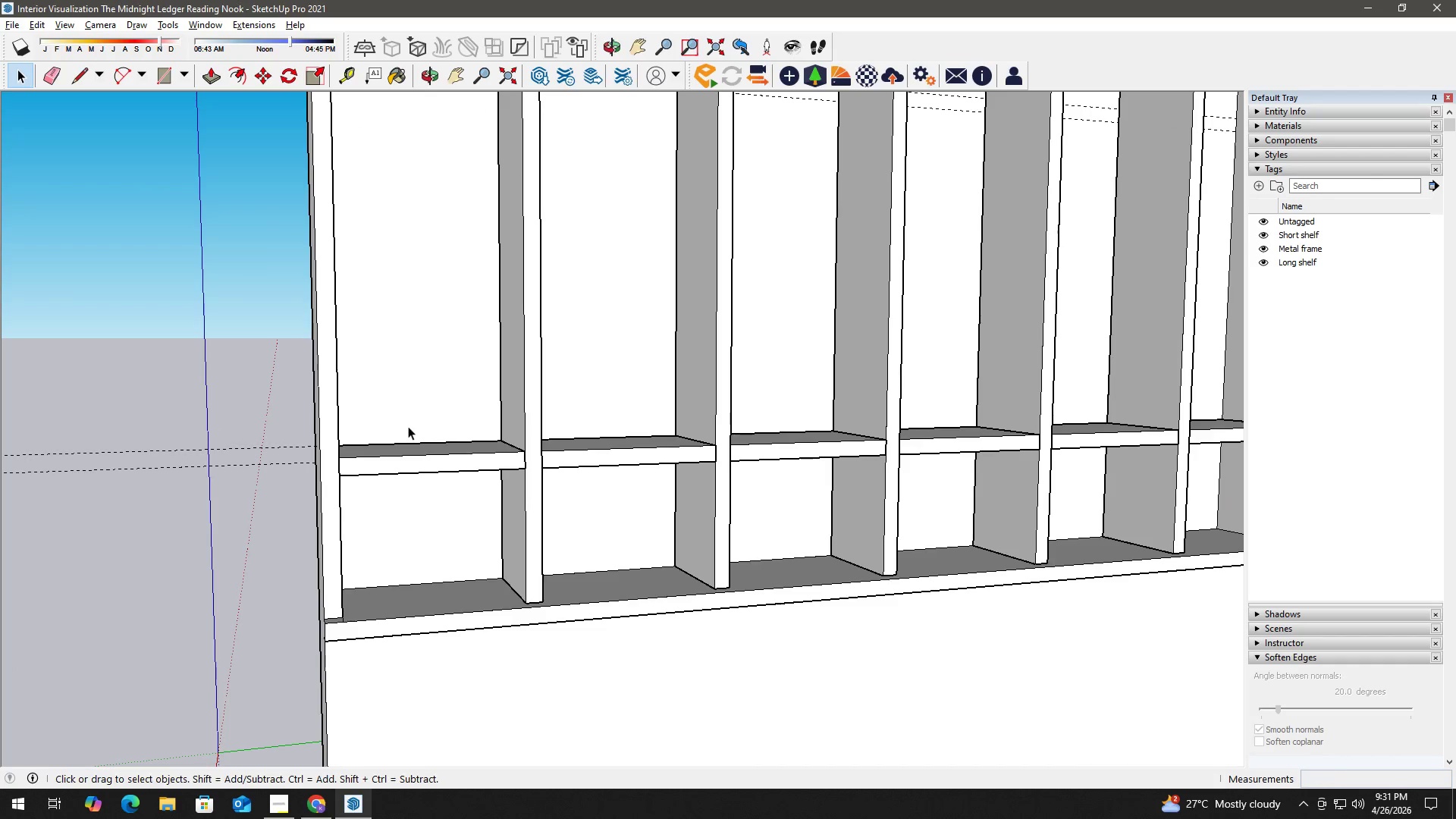 
key(Numpad0)
 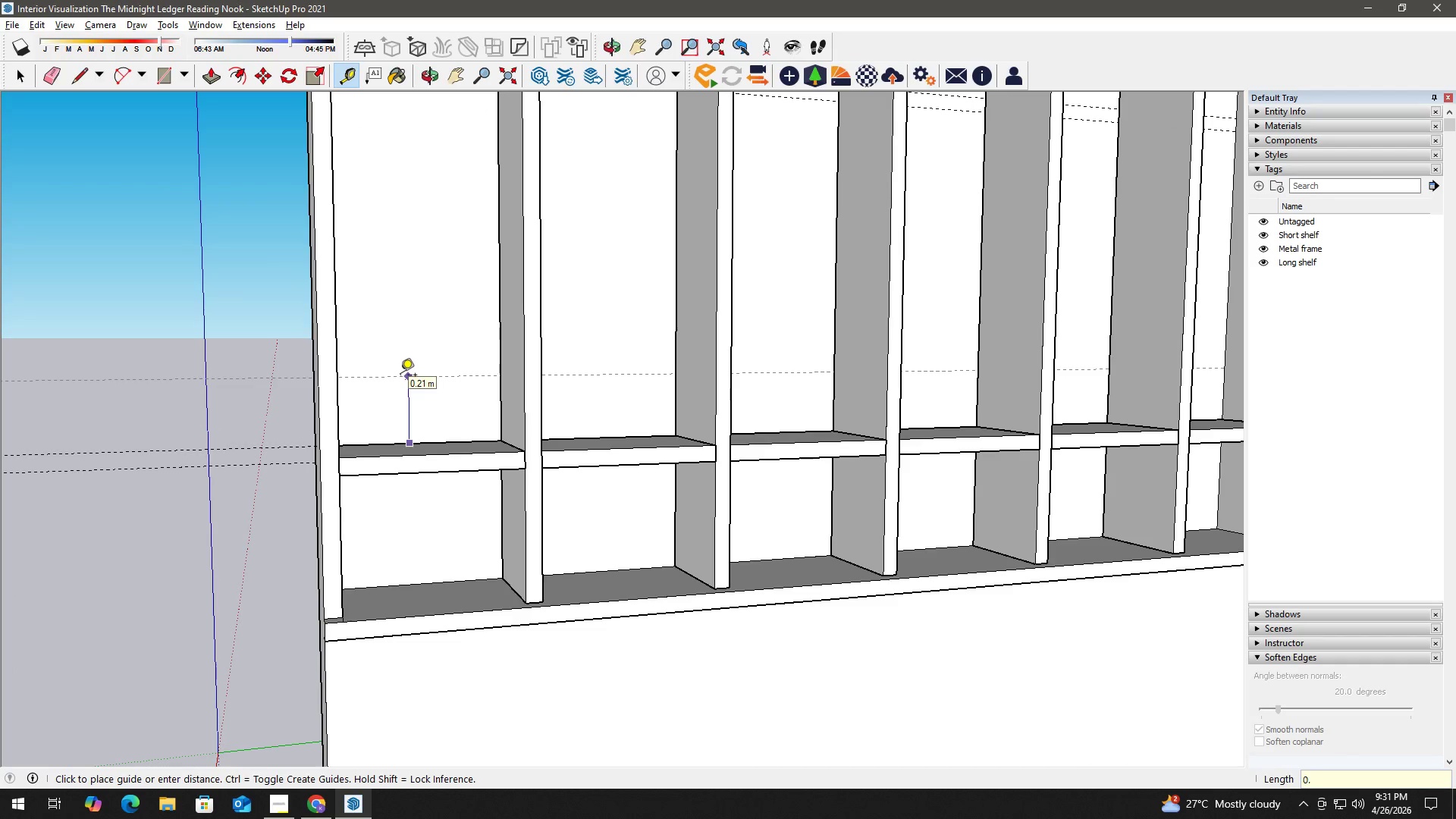 
key(NumpadDecimal)
 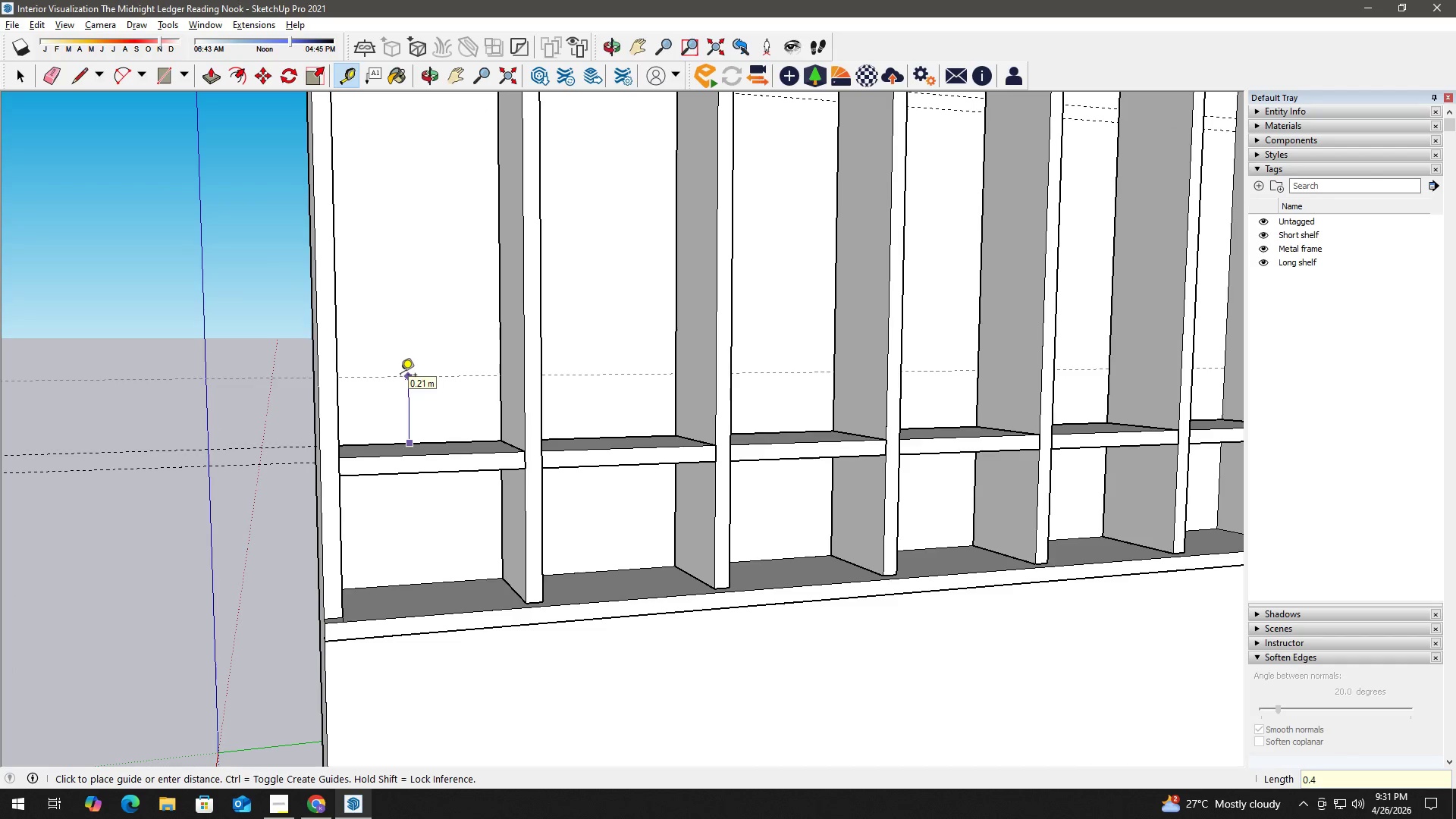 
key(Numpad4)
 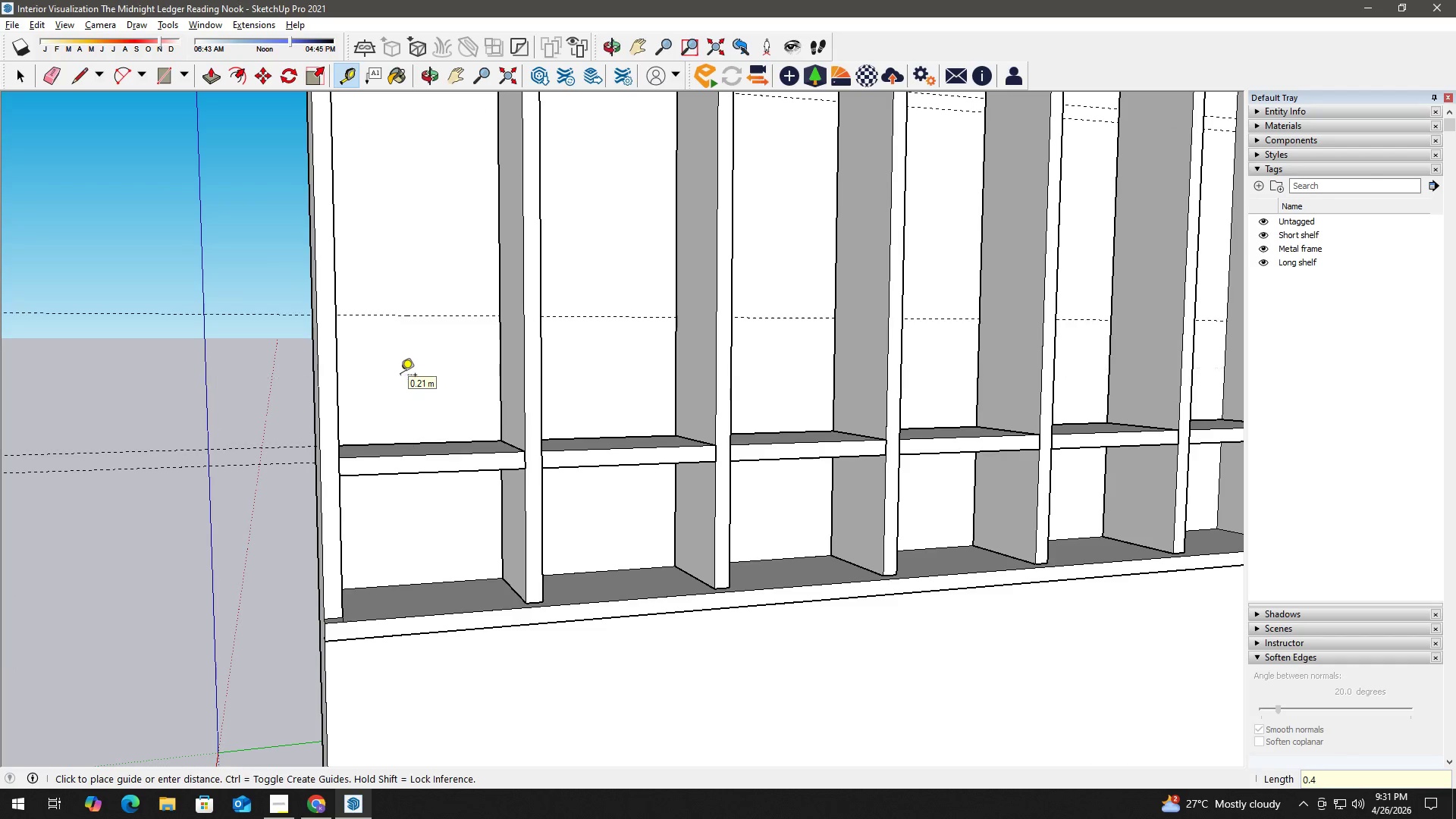 
key(NumpadEnter)
 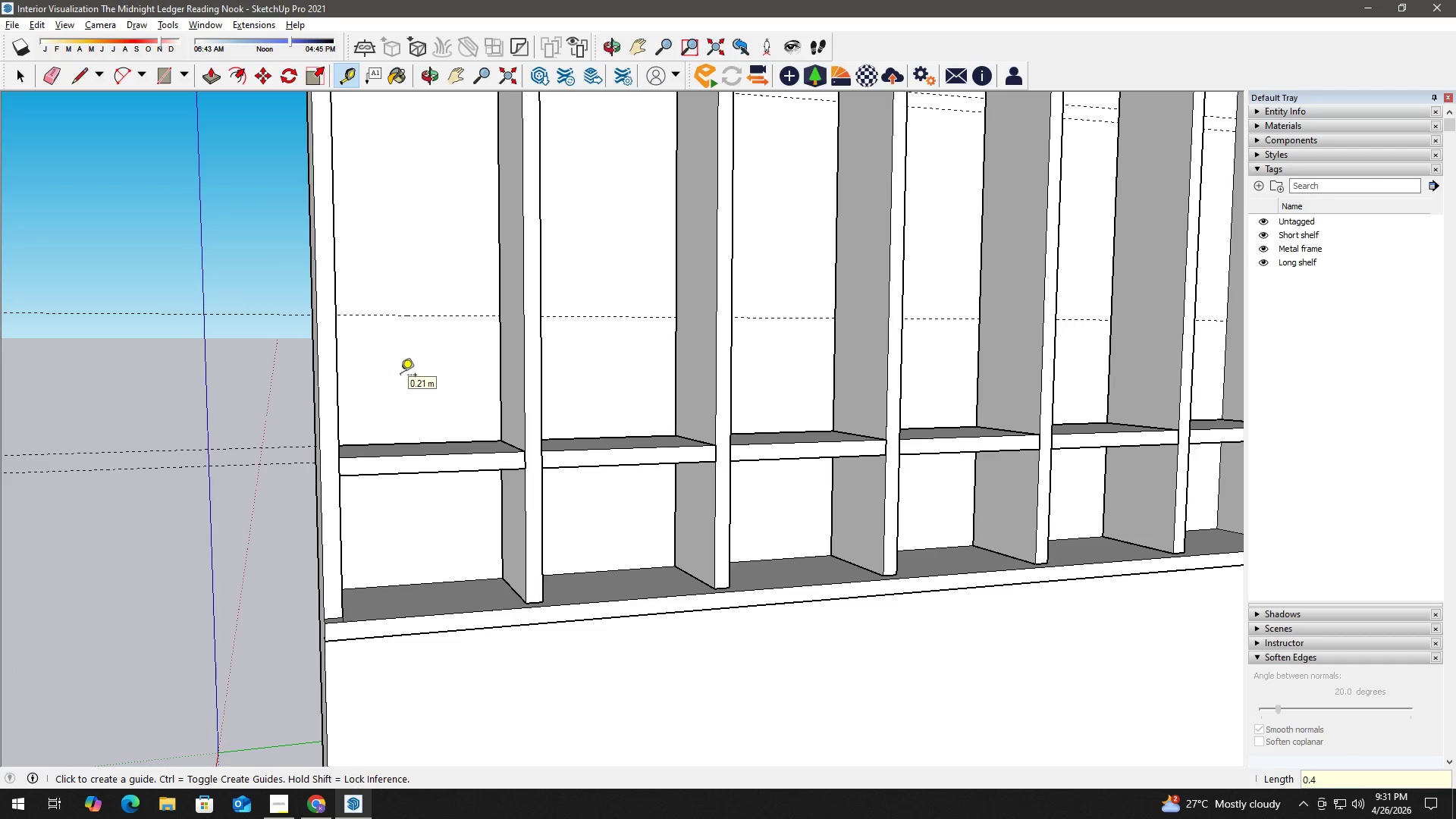 
key(Space)
 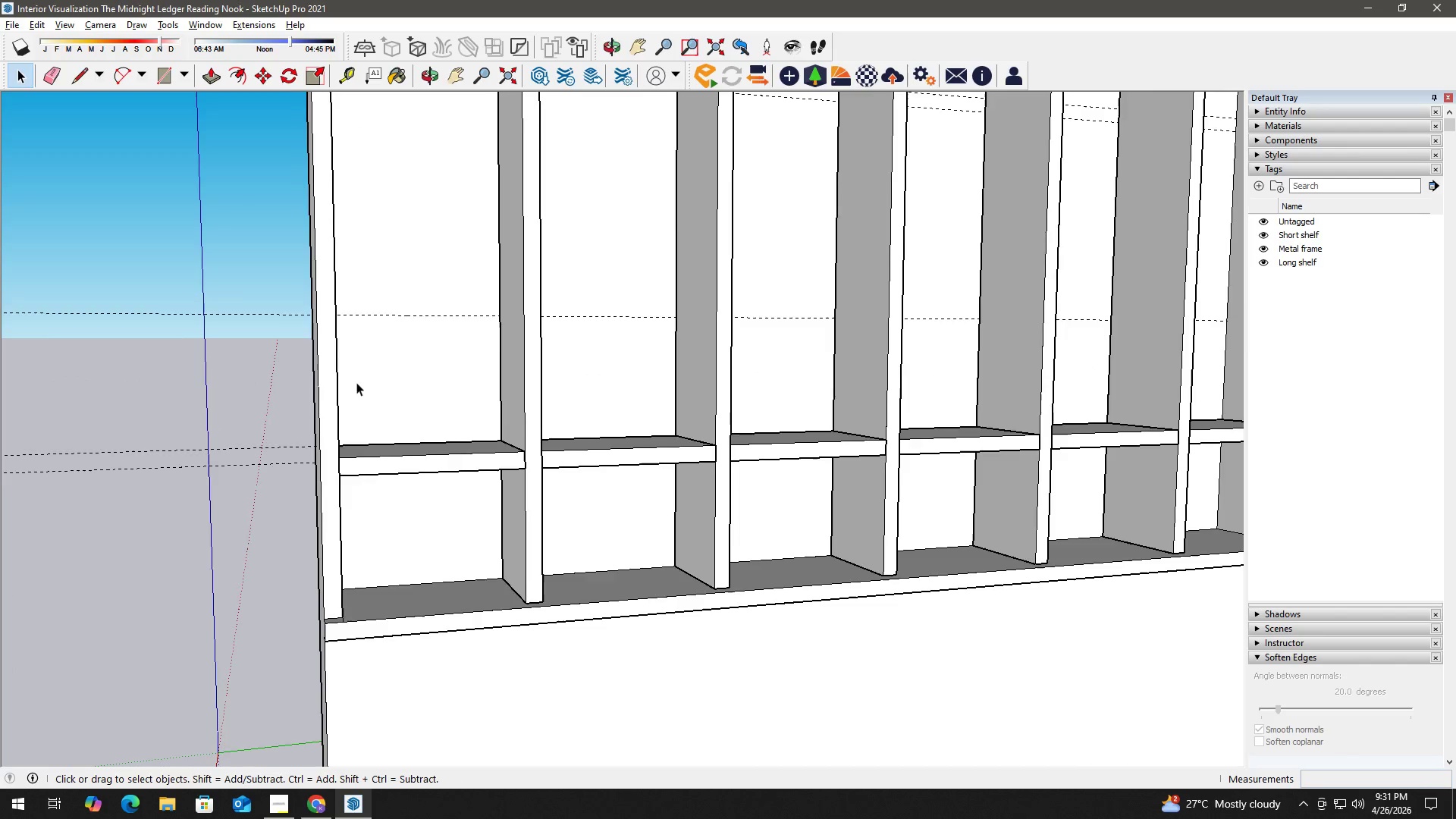 
key(T)
 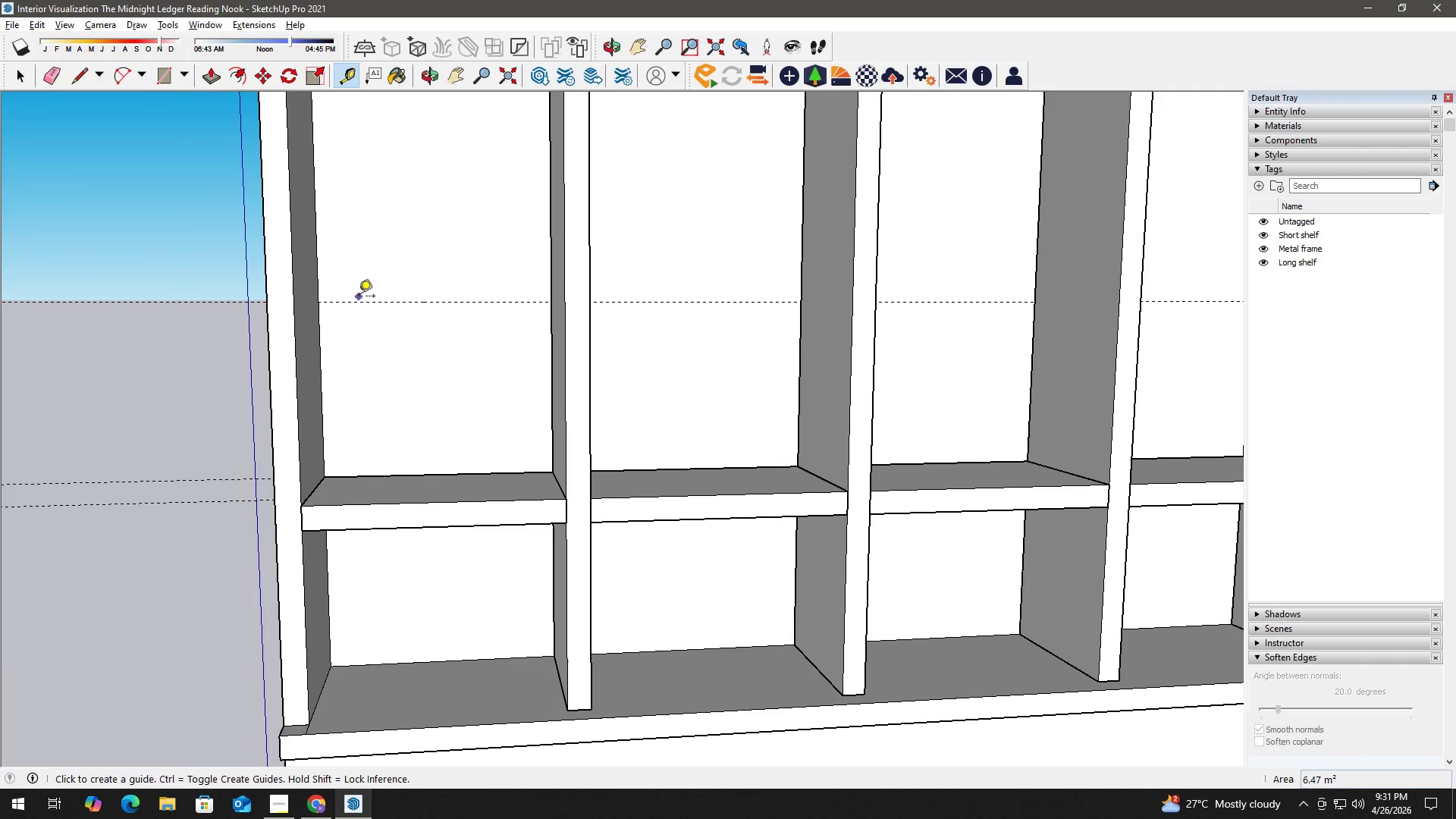 
scroll: coordinate [362, 318], scroll_direction: up, amount: 3.0
 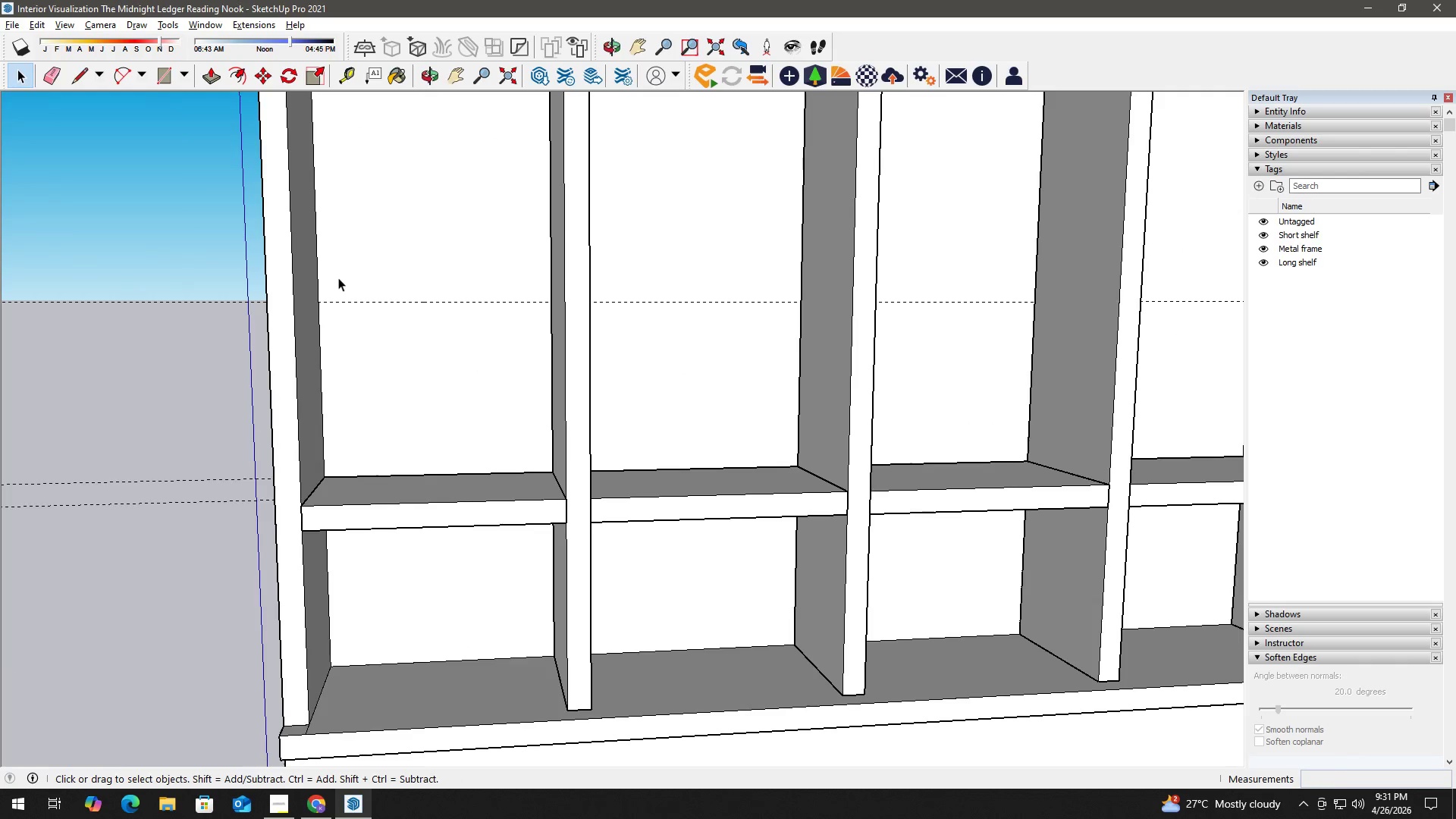 
left_click([359, 297])
 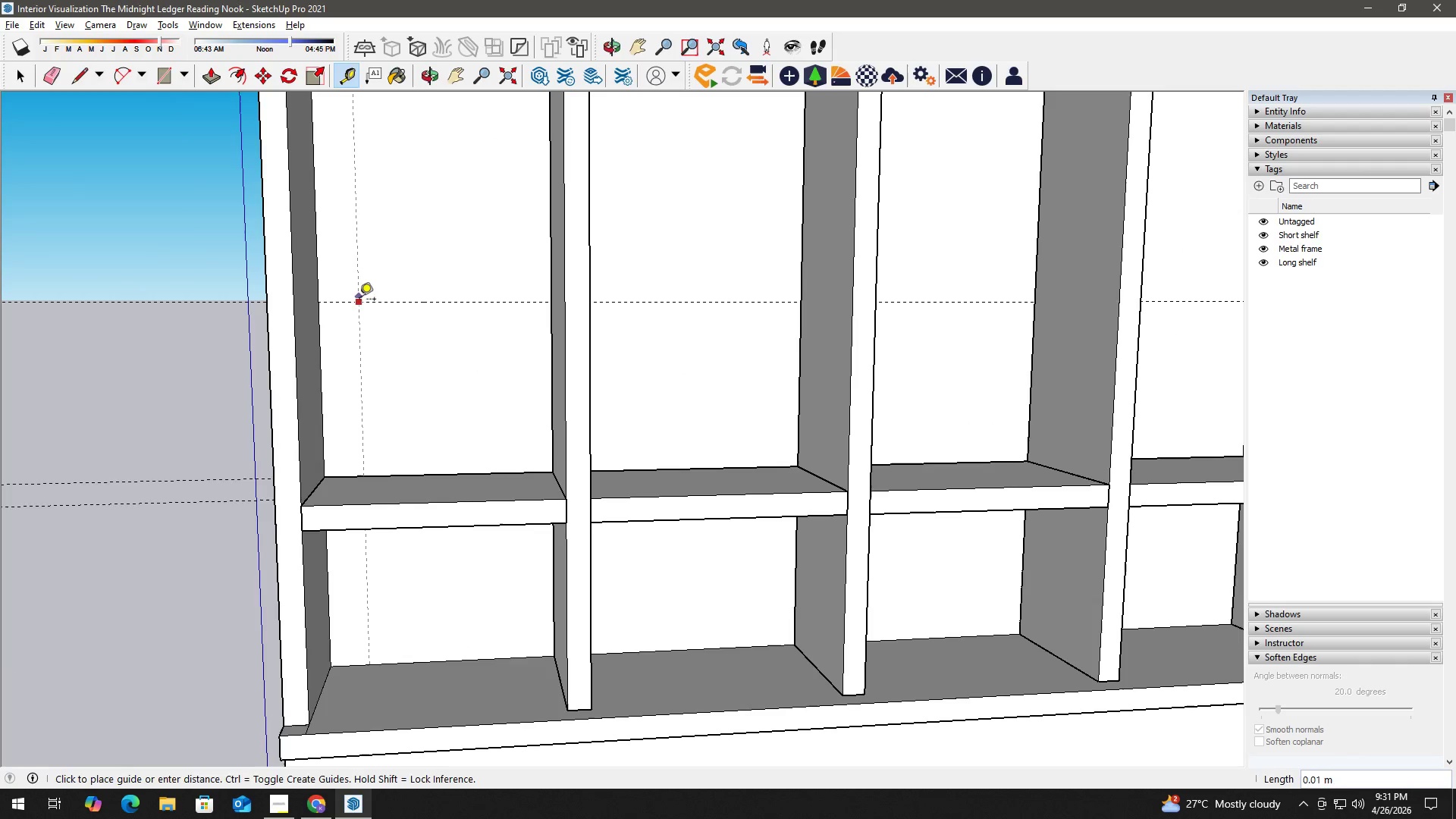 
key(Space)
 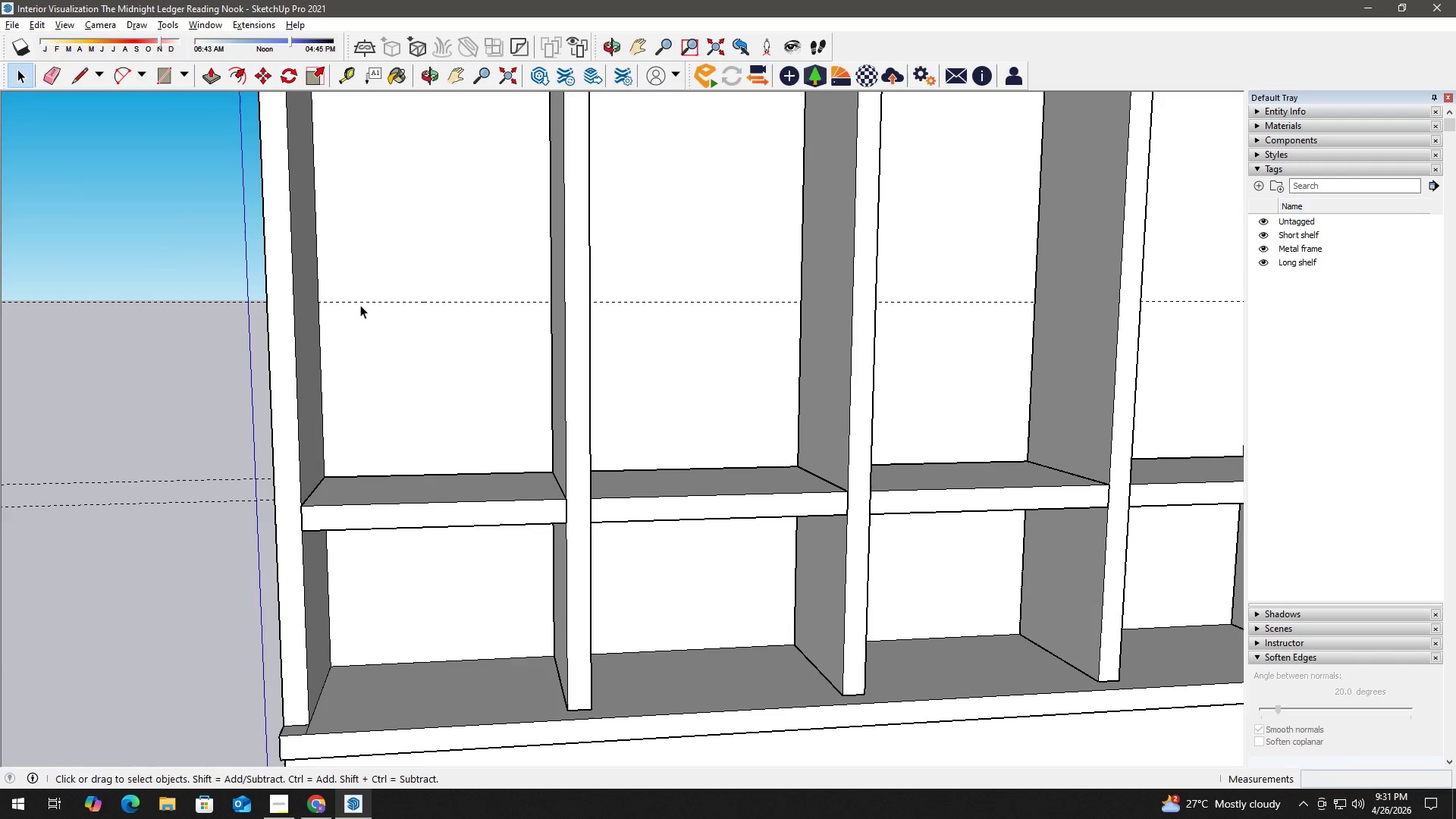 
key(T)
 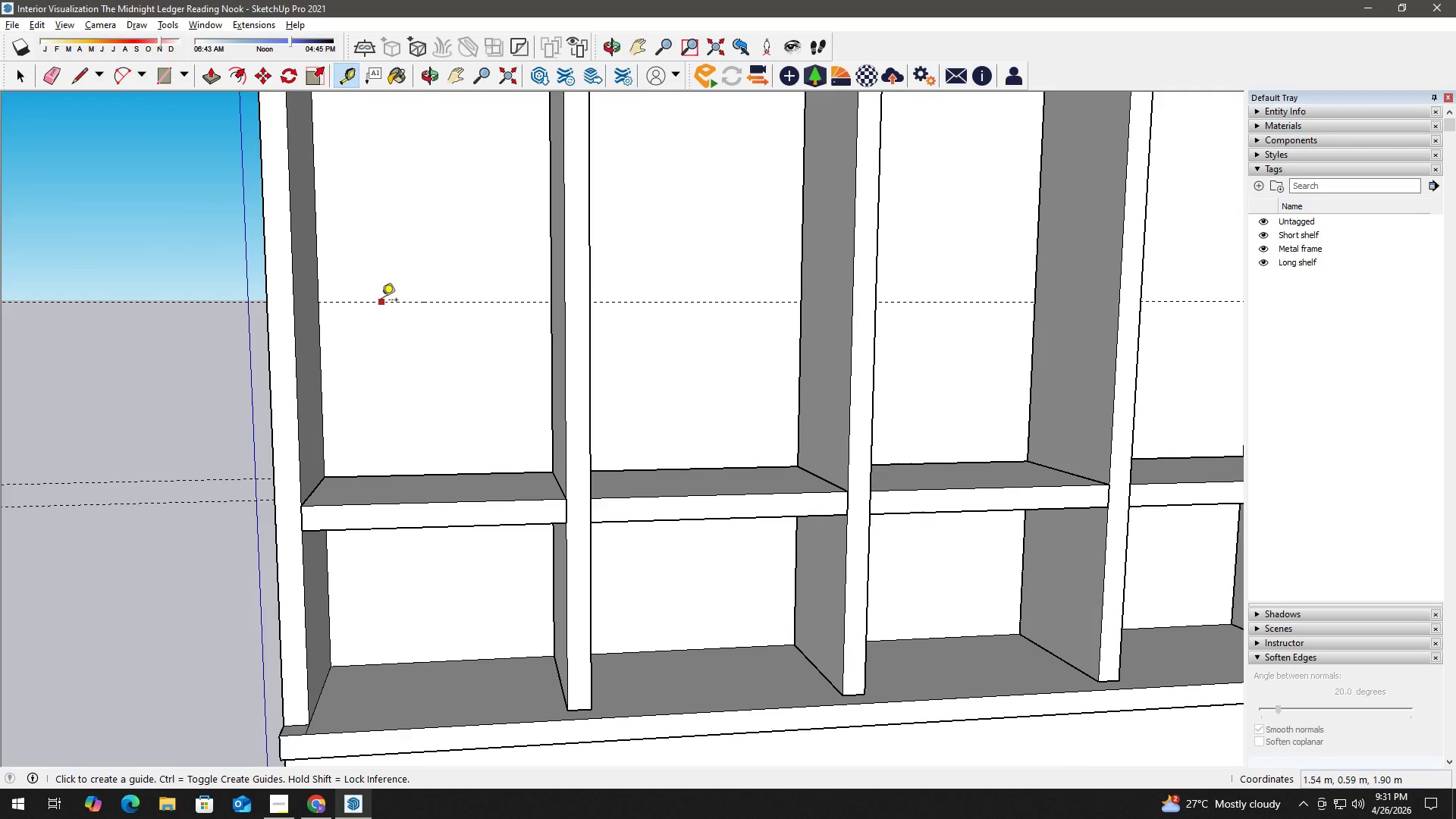 
left_click([383, 303])
 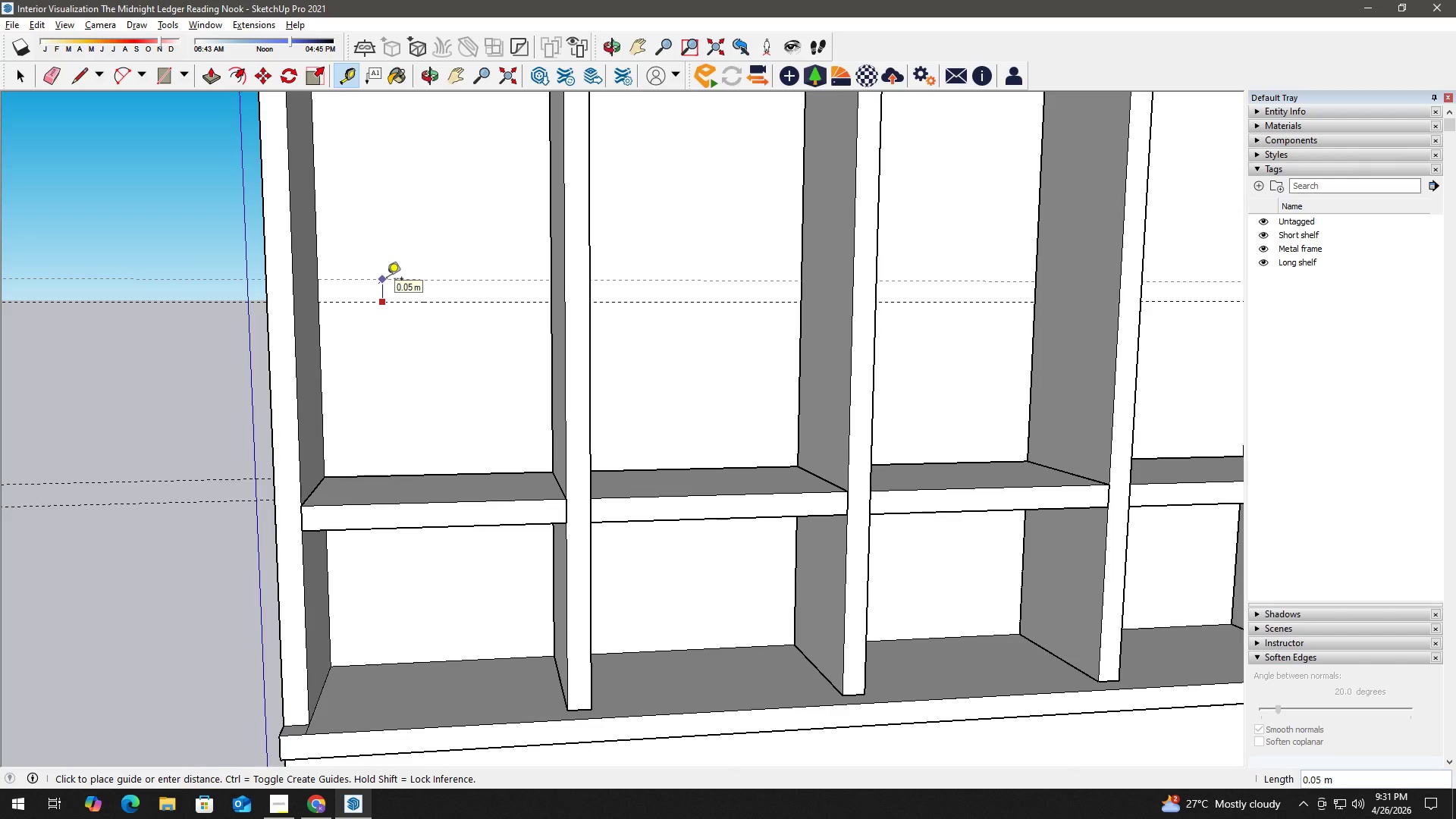 
key(Numpad0)
 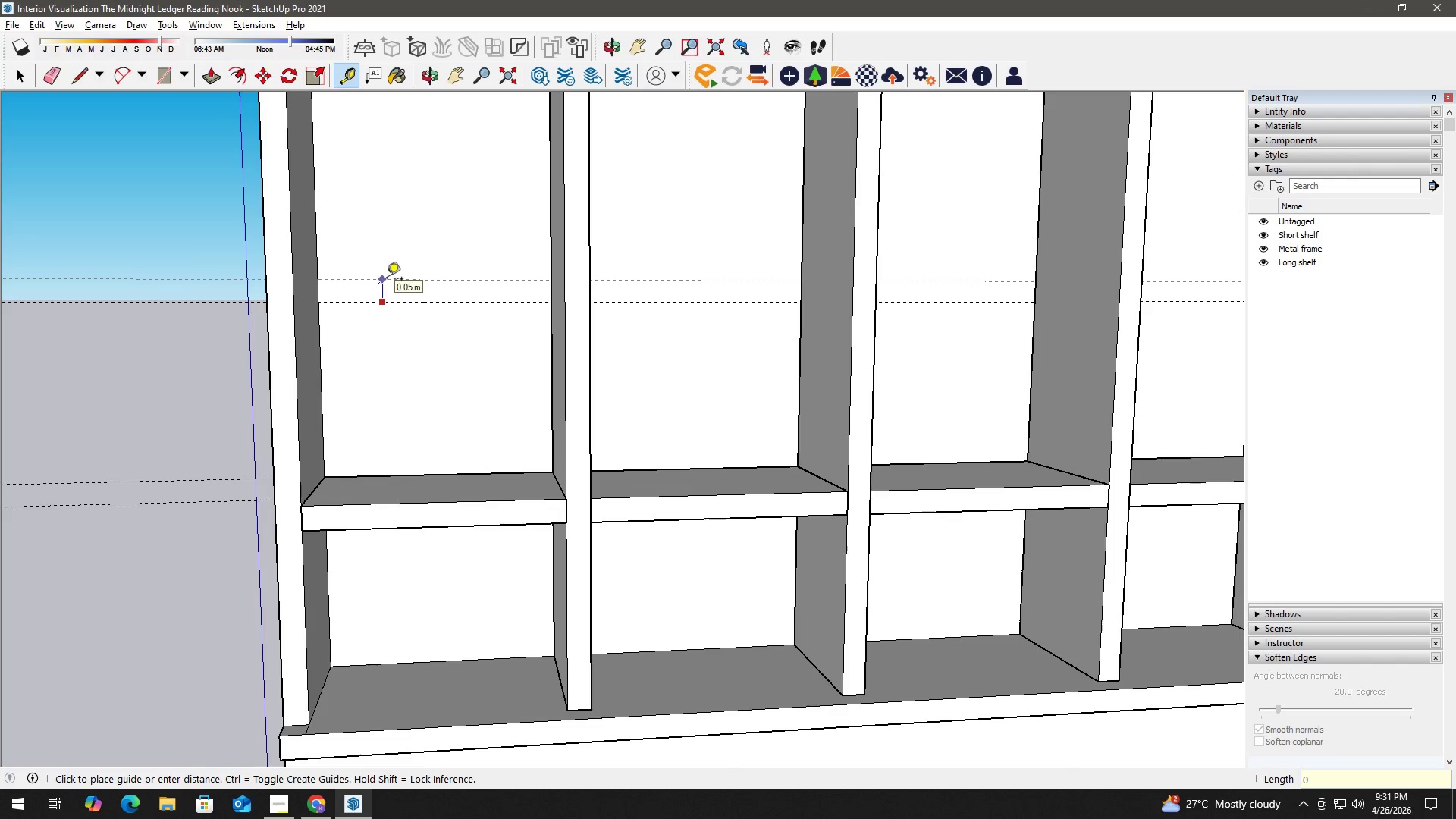 
key(NumpadDecimal)
 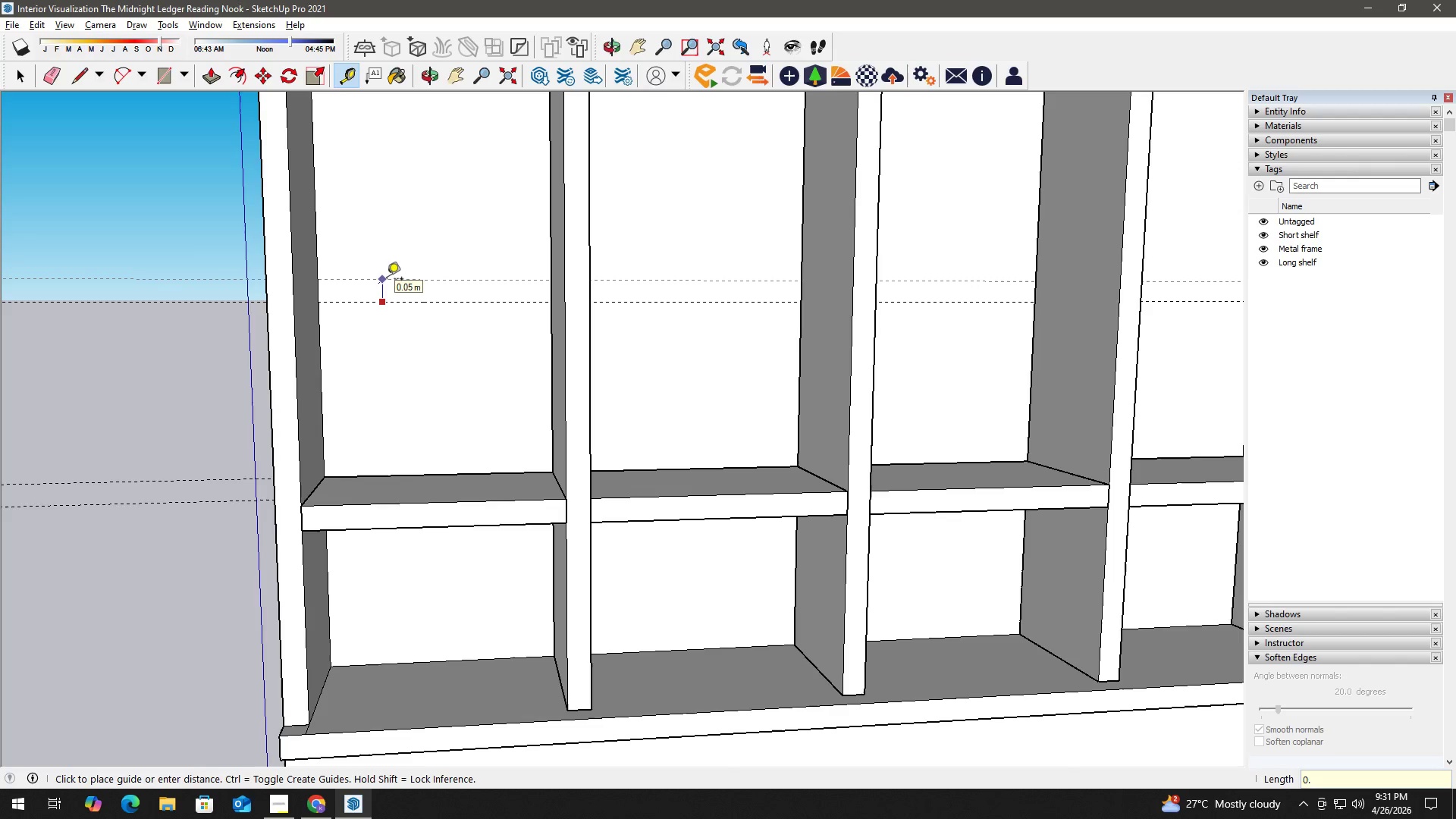 
key(Numpad0)
 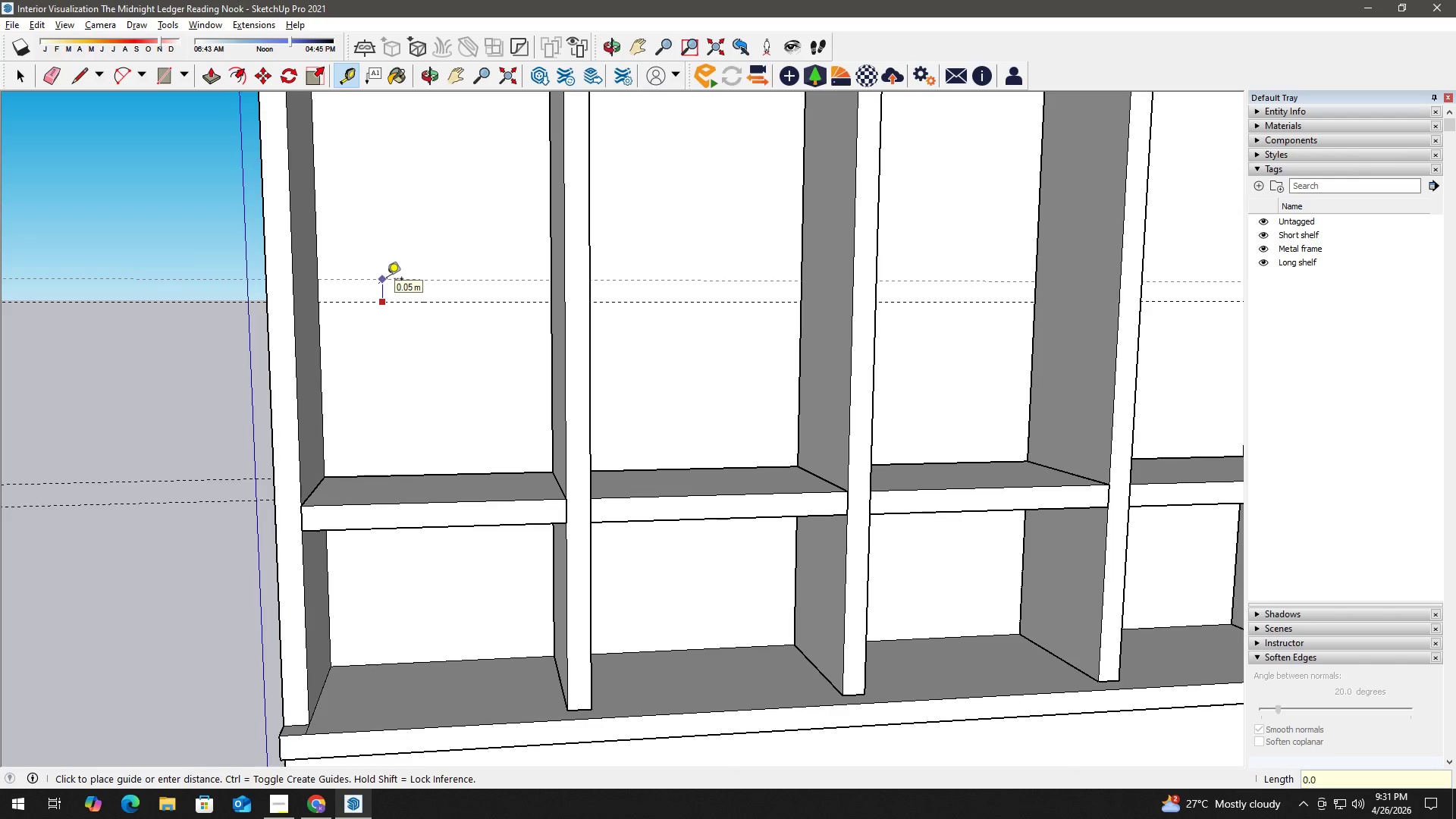 
key(Numpad5)
 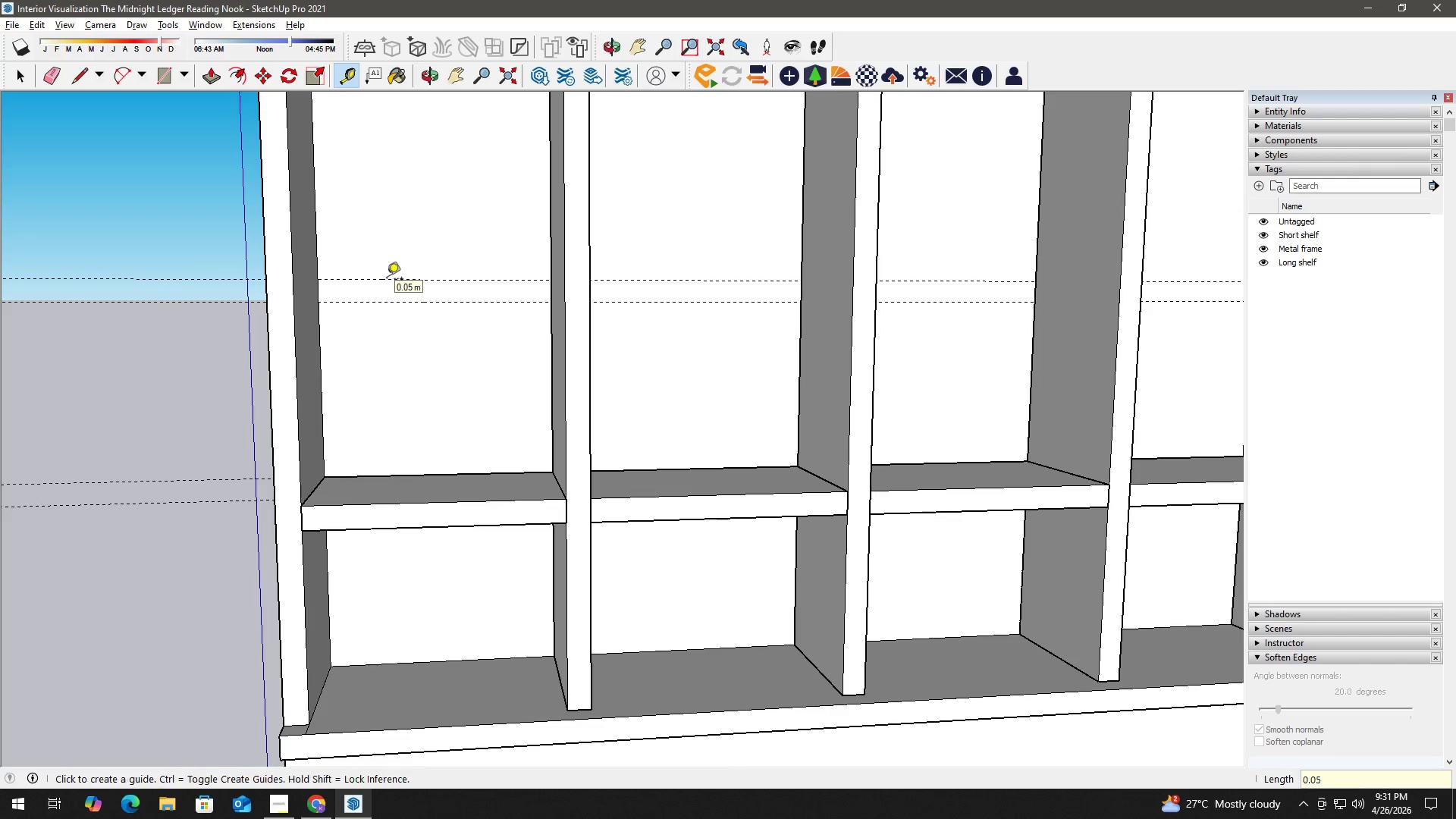 
key(NumpadEnter)
 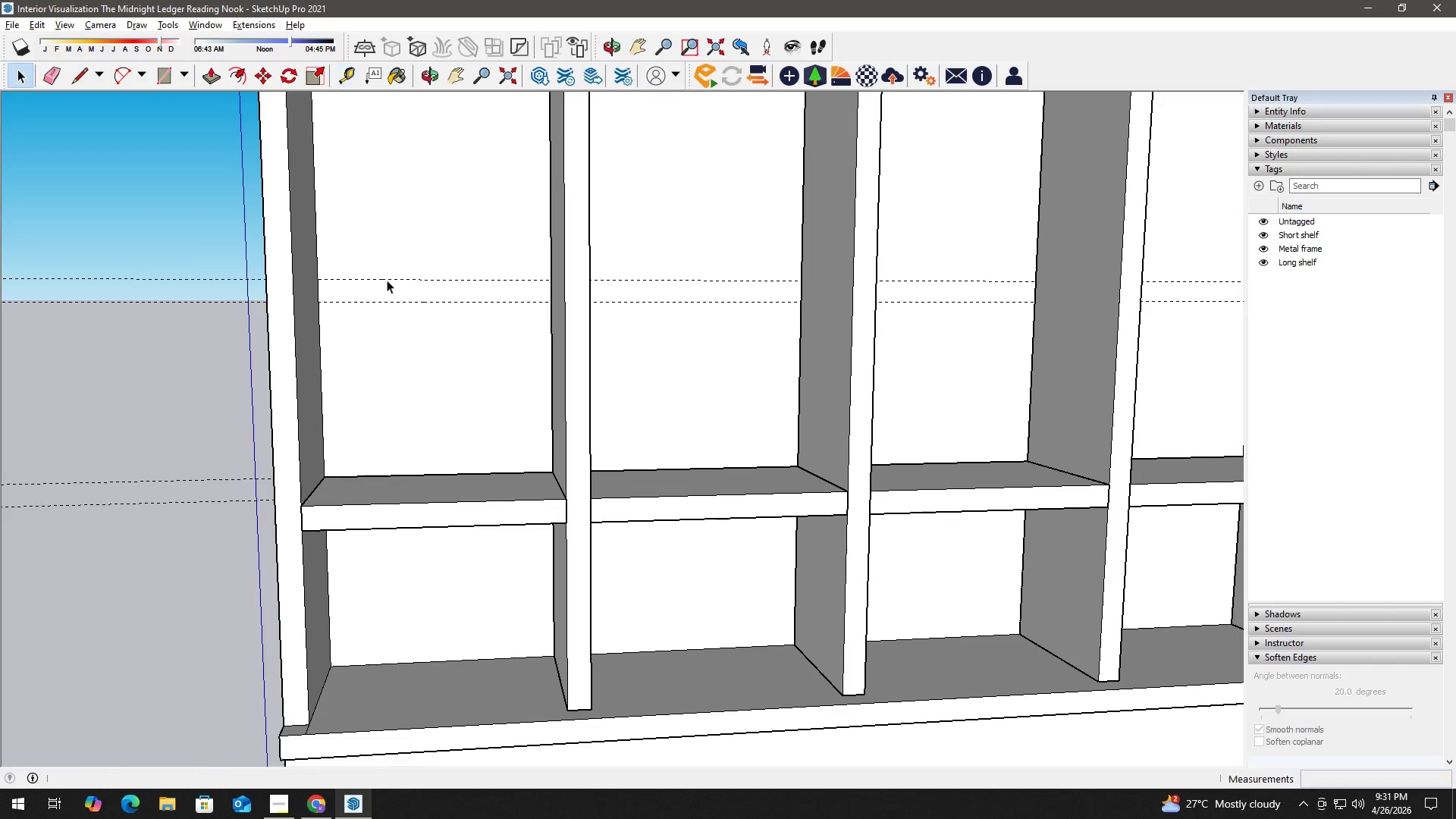 
key(Space)
 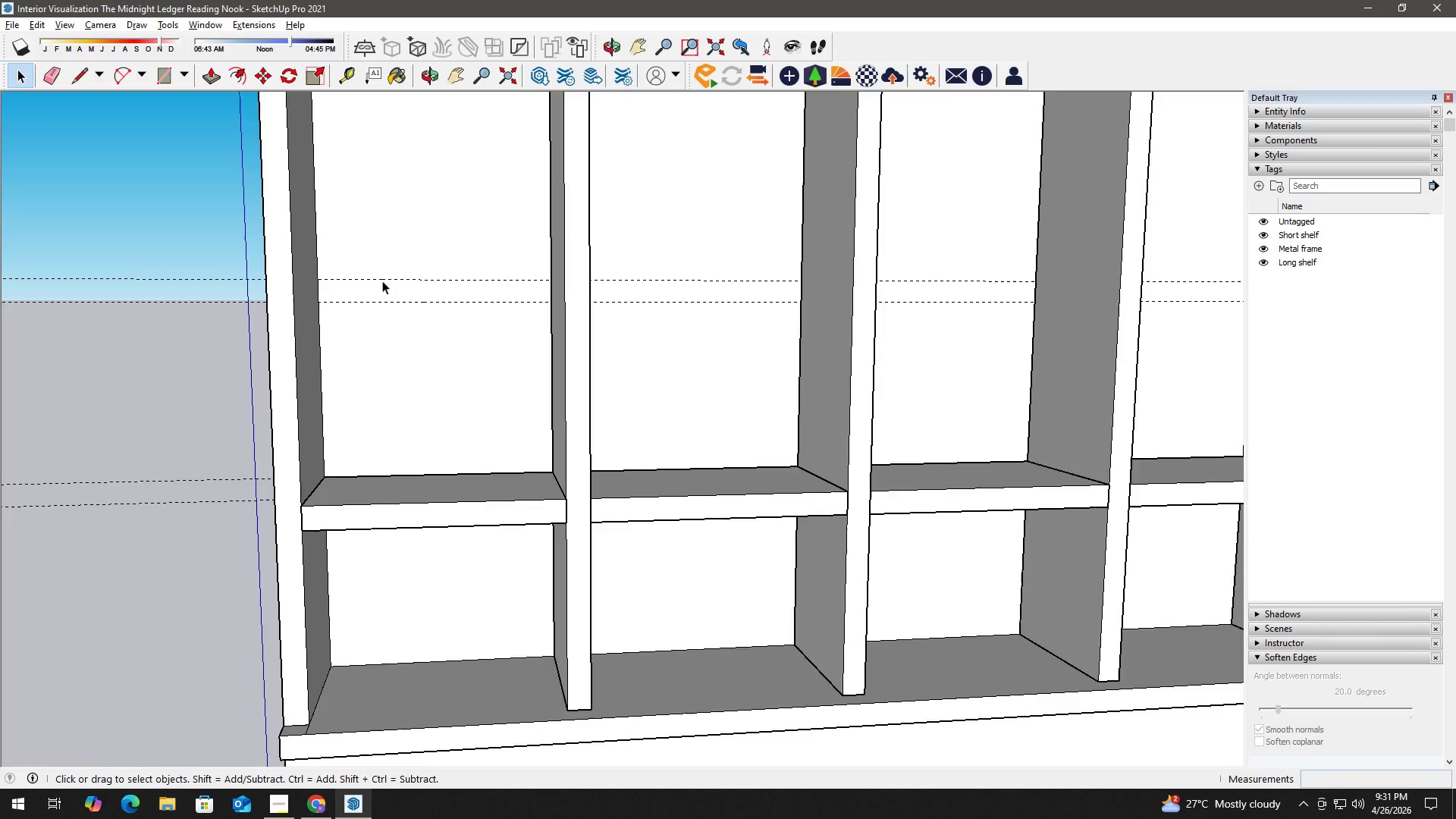 
key(R)
 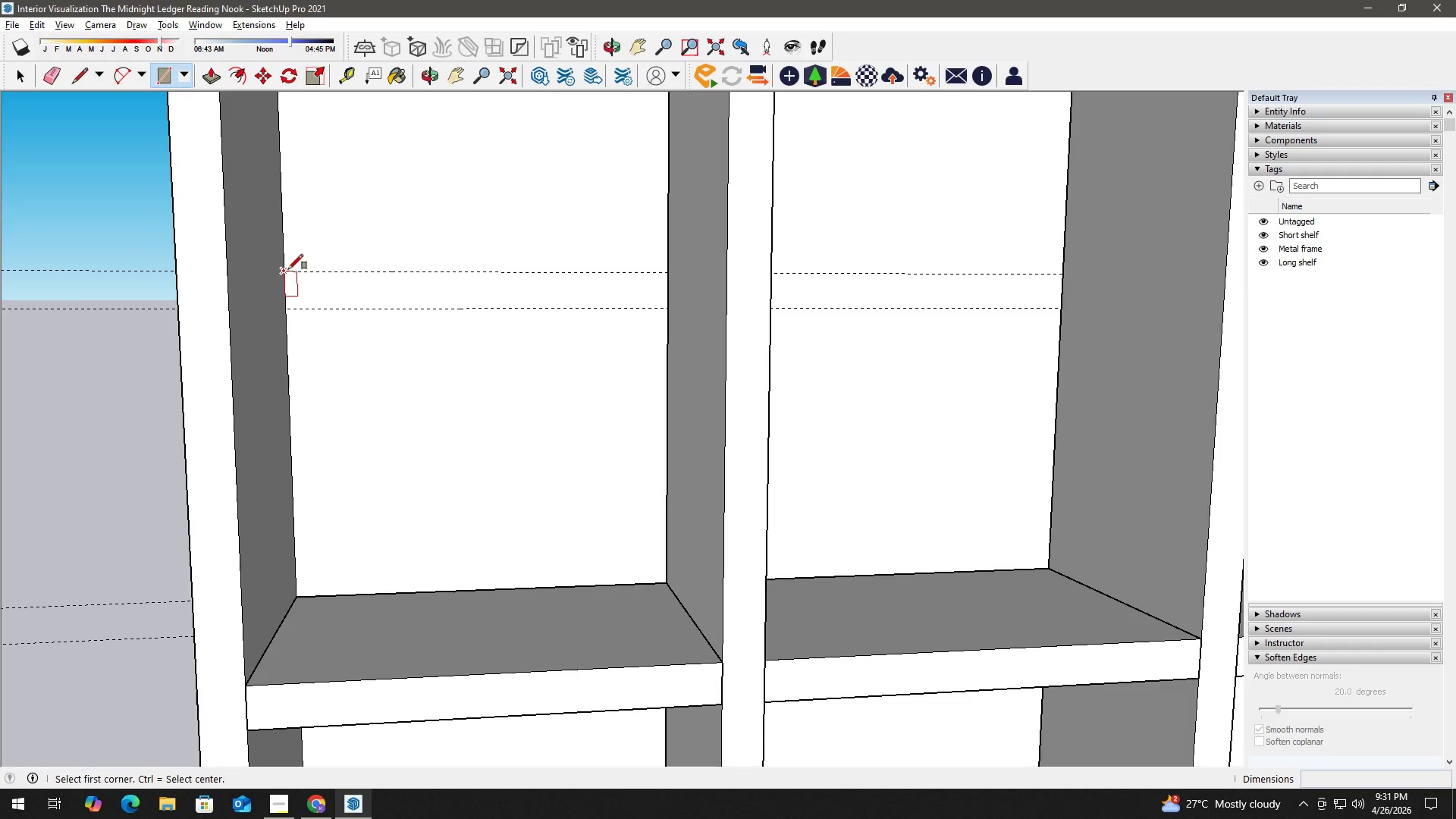 
scroll: coordinate [335, 301], scroll_direction: up, amount: 5.0
 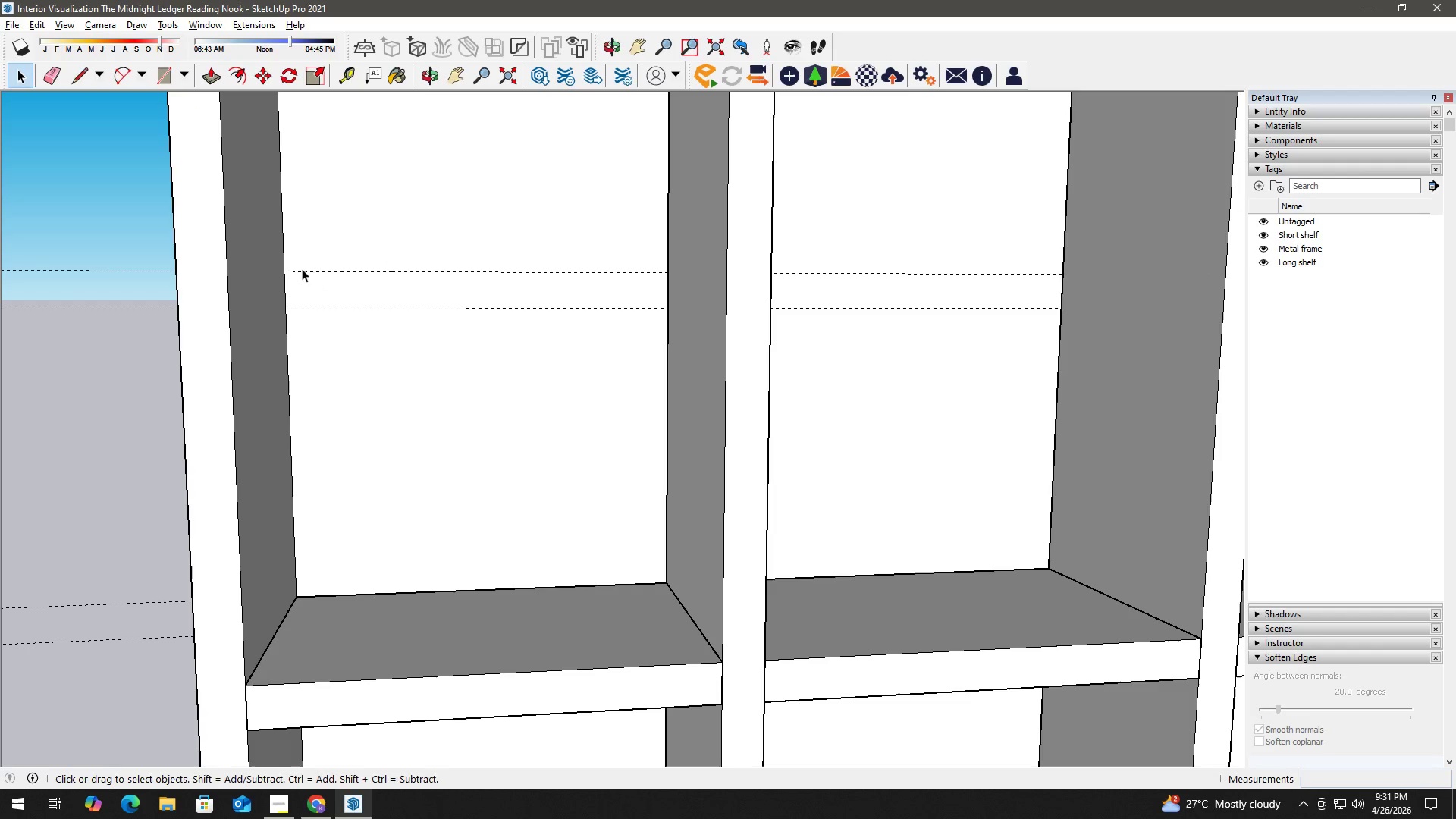 
left_click([287, 268])
 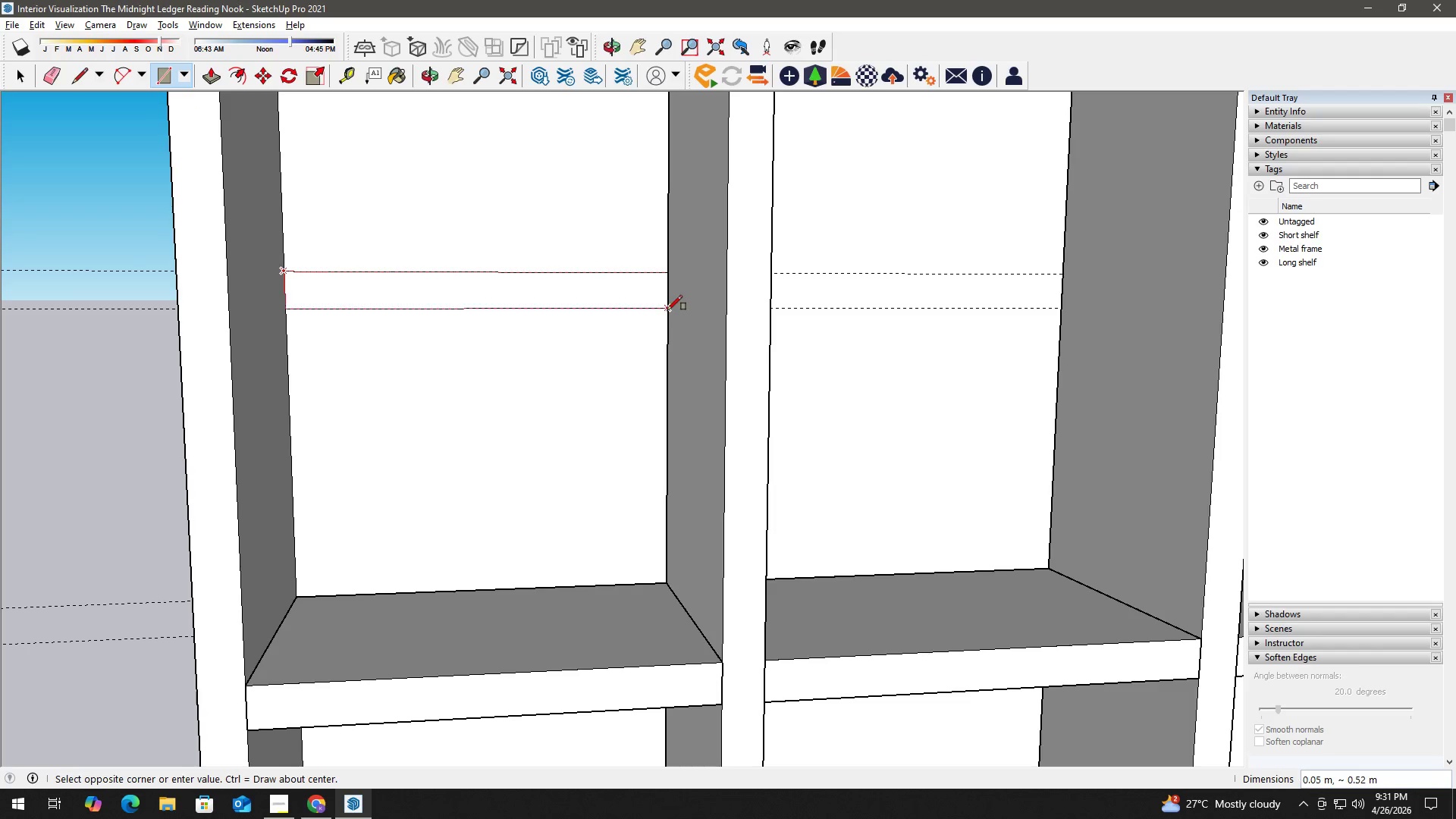 
left_click([667, 311])
 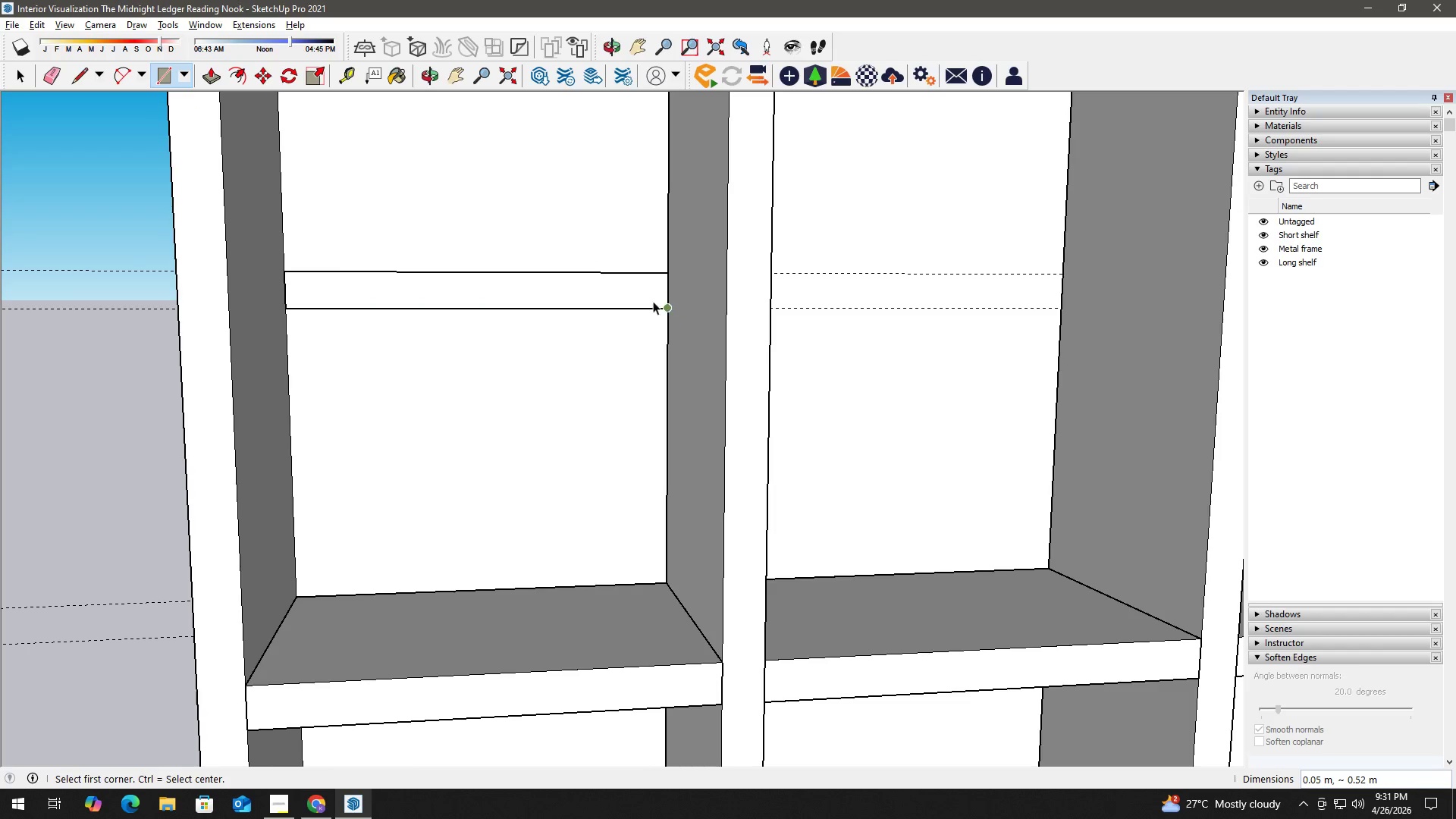 
key(Space)
 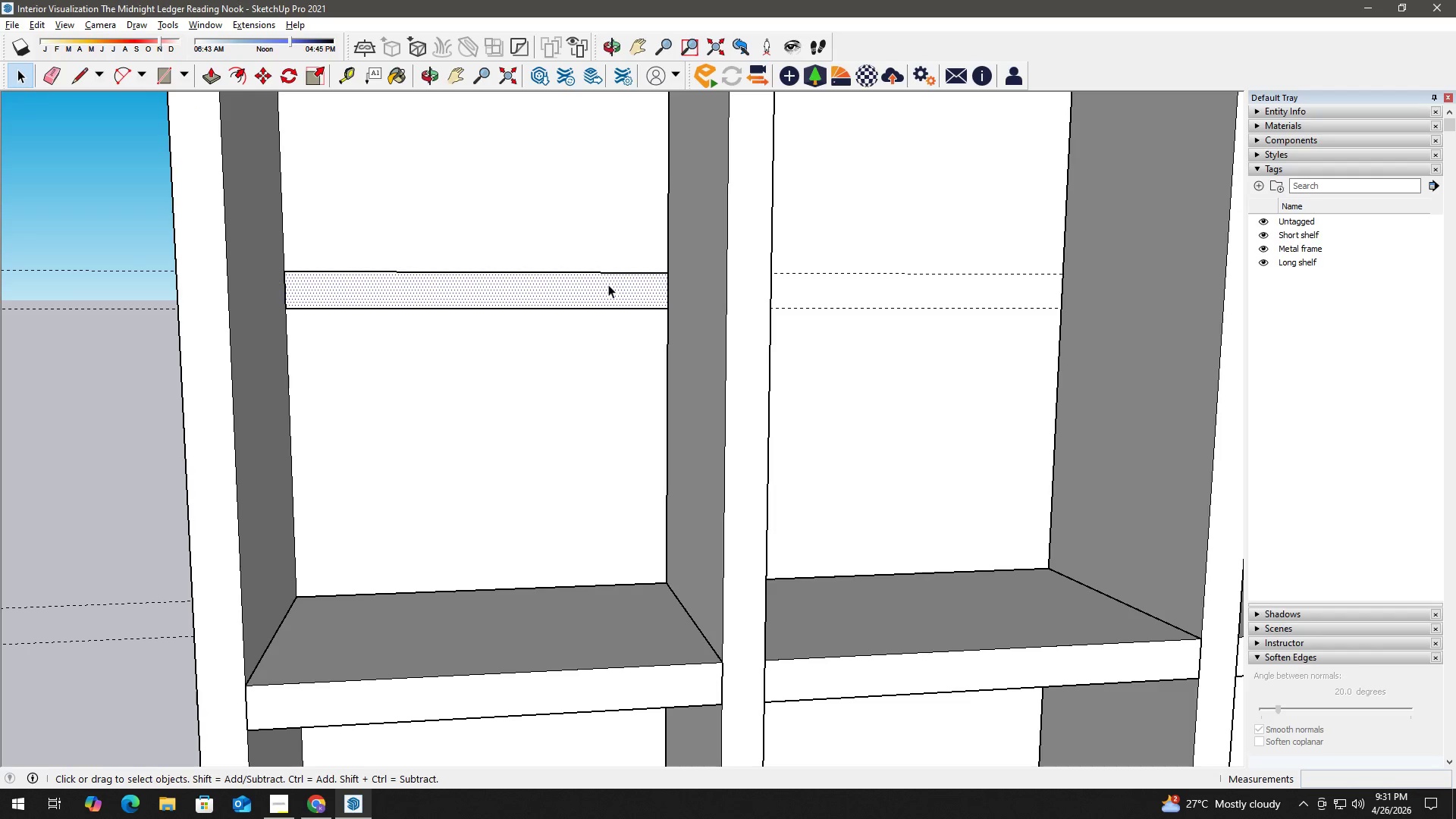 
key(P)
 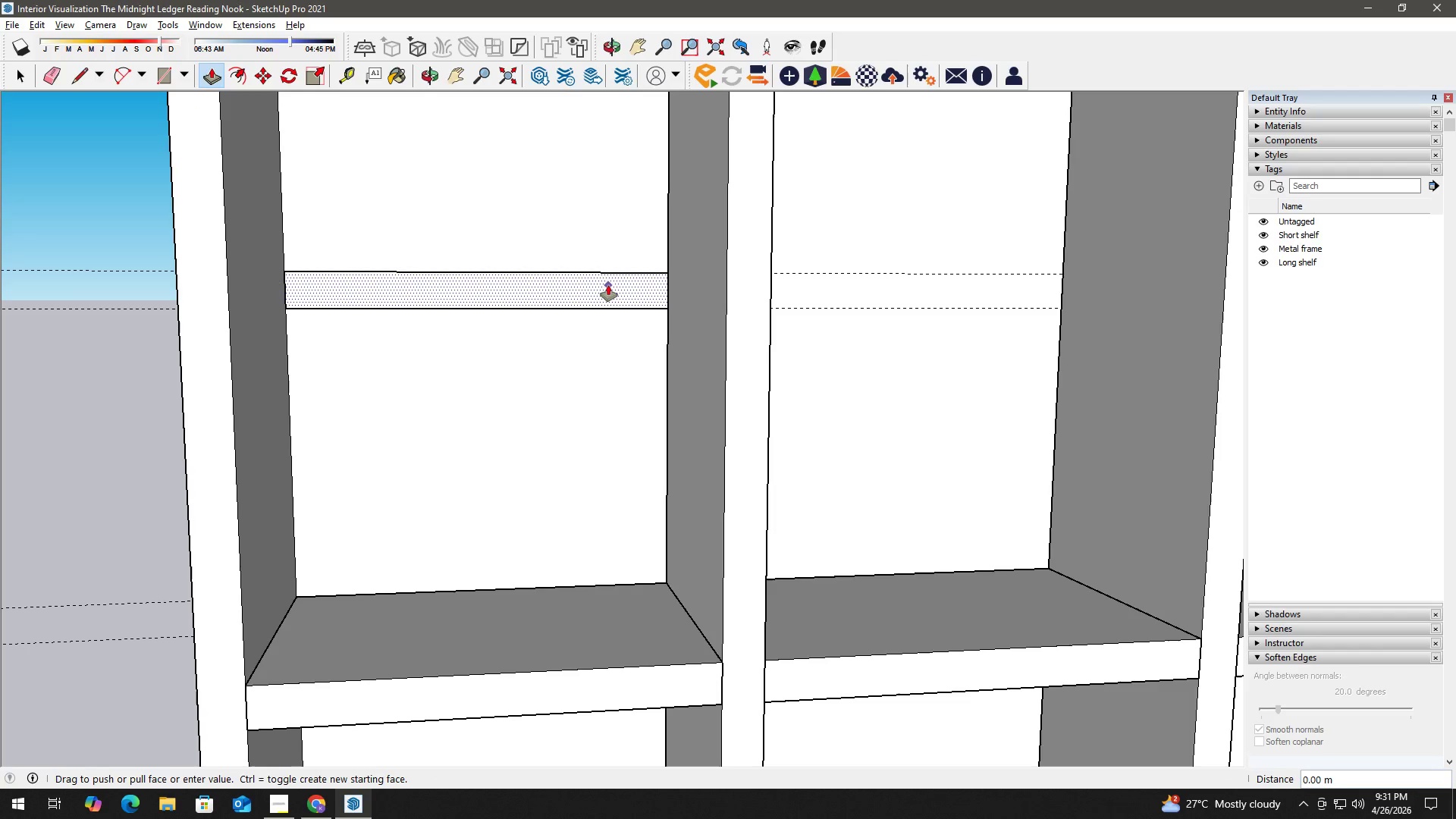 
left_click([608, 285])
 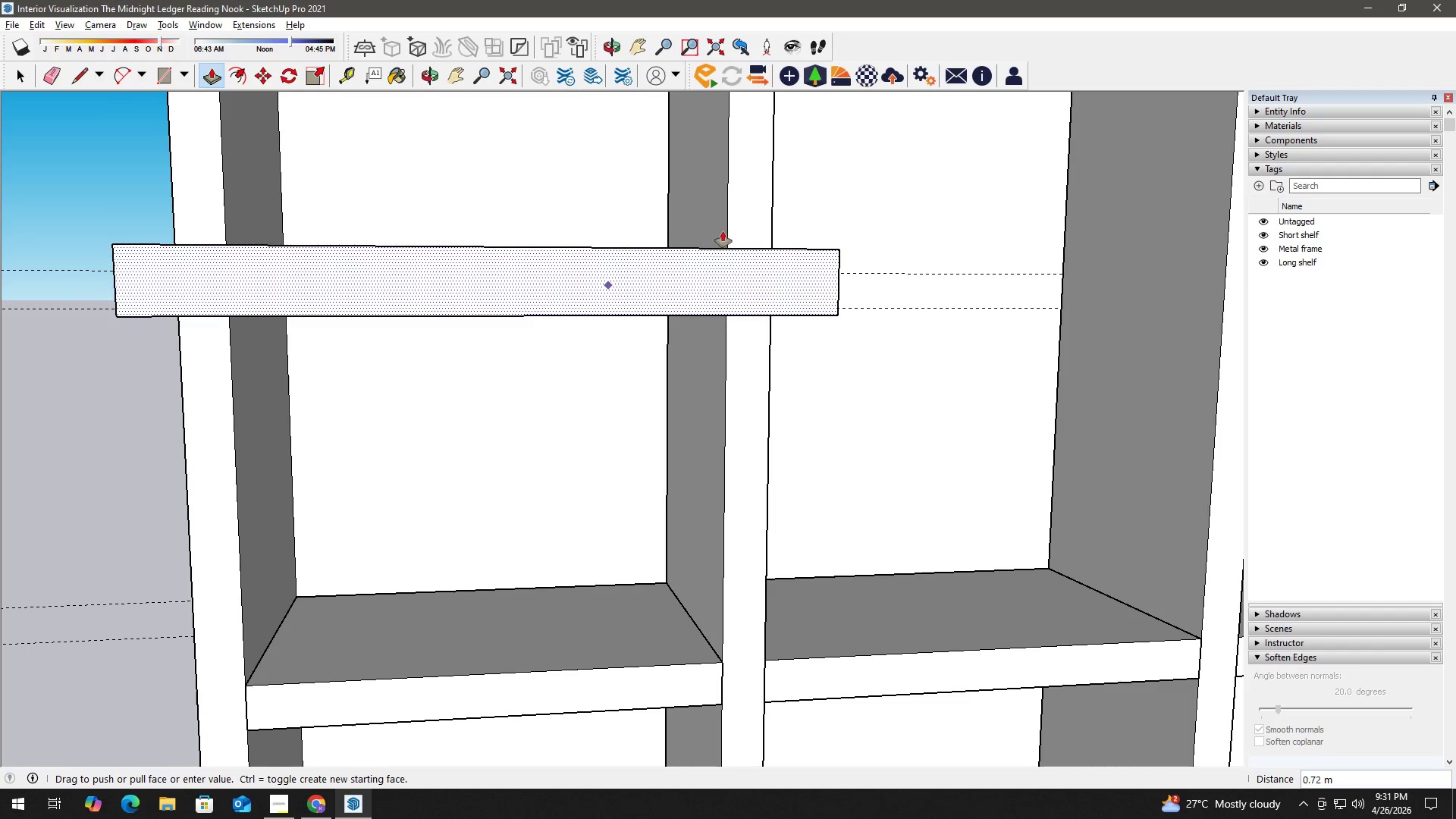 
left_click([727, 223])
 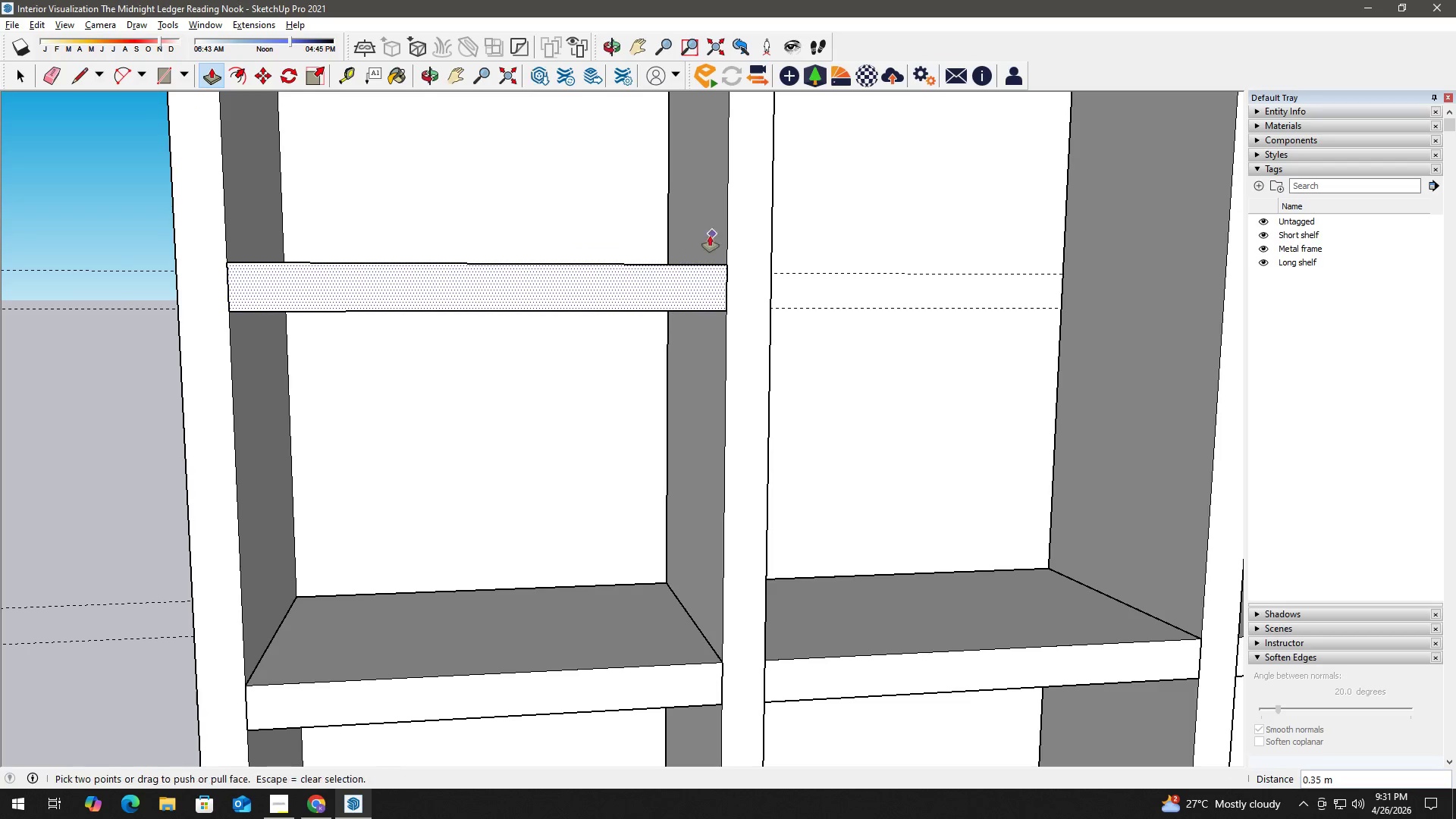 
key(Space)
 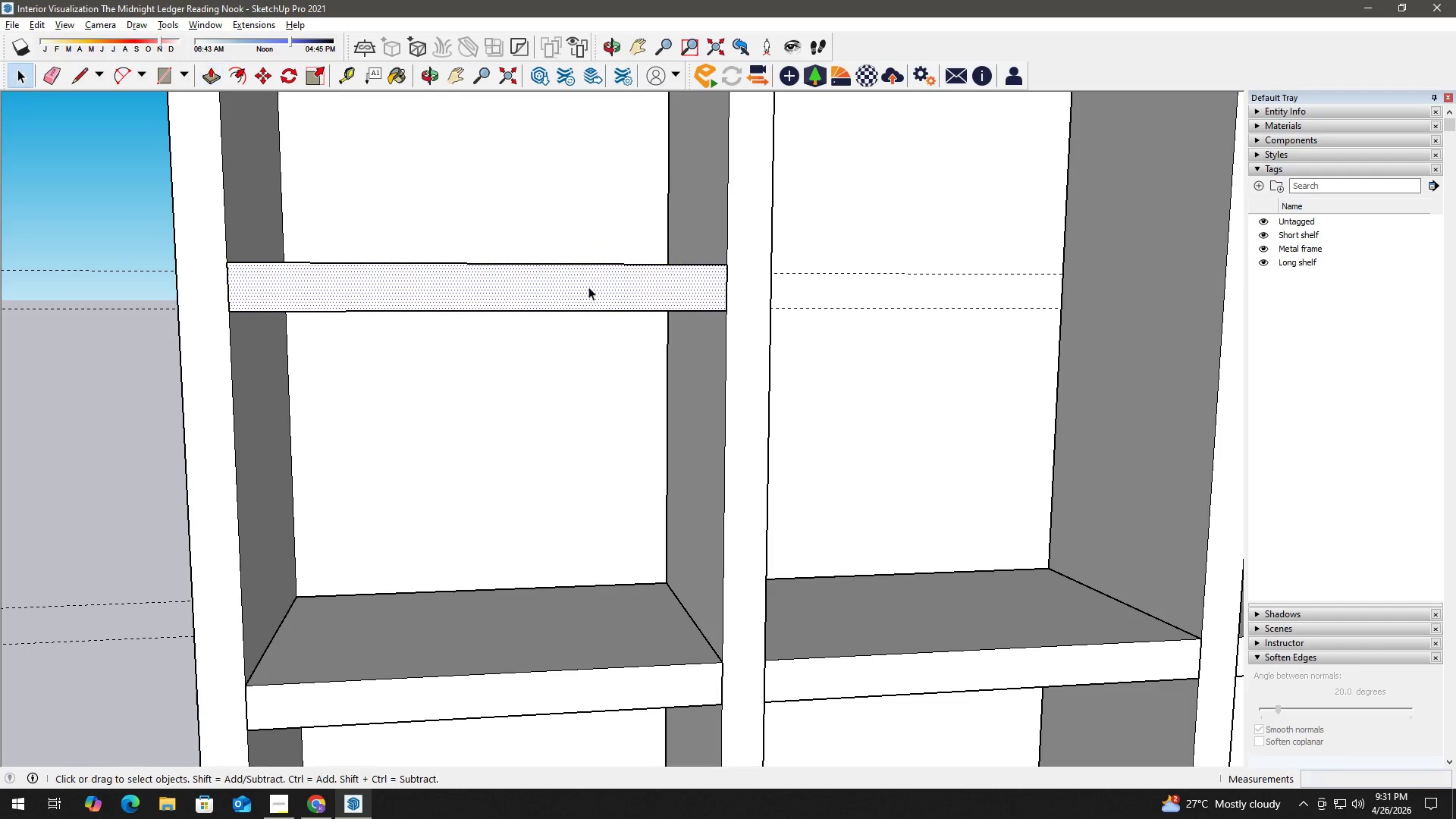 
double_click([588, 287])
 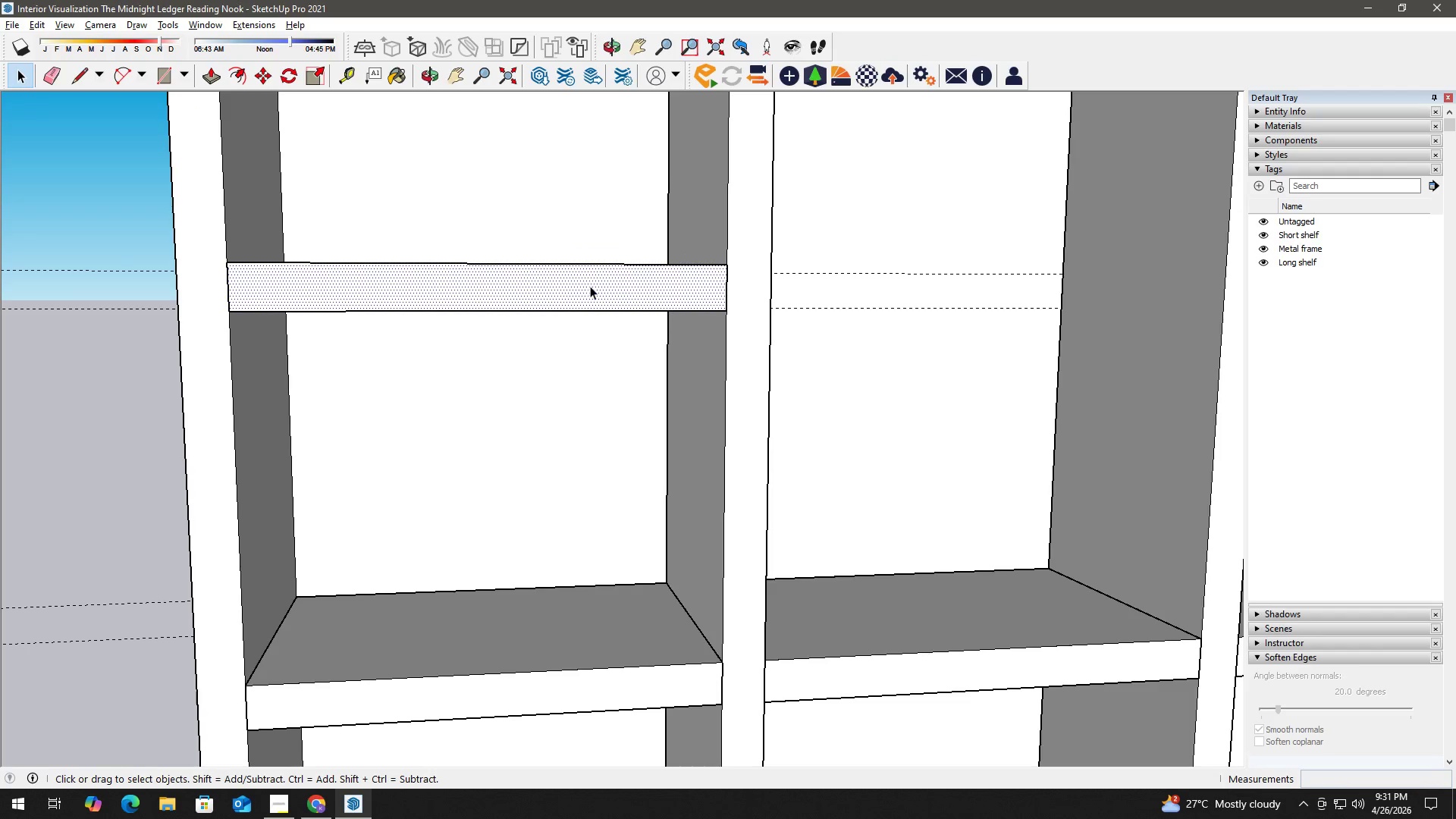 
triple_click([590, 286])
 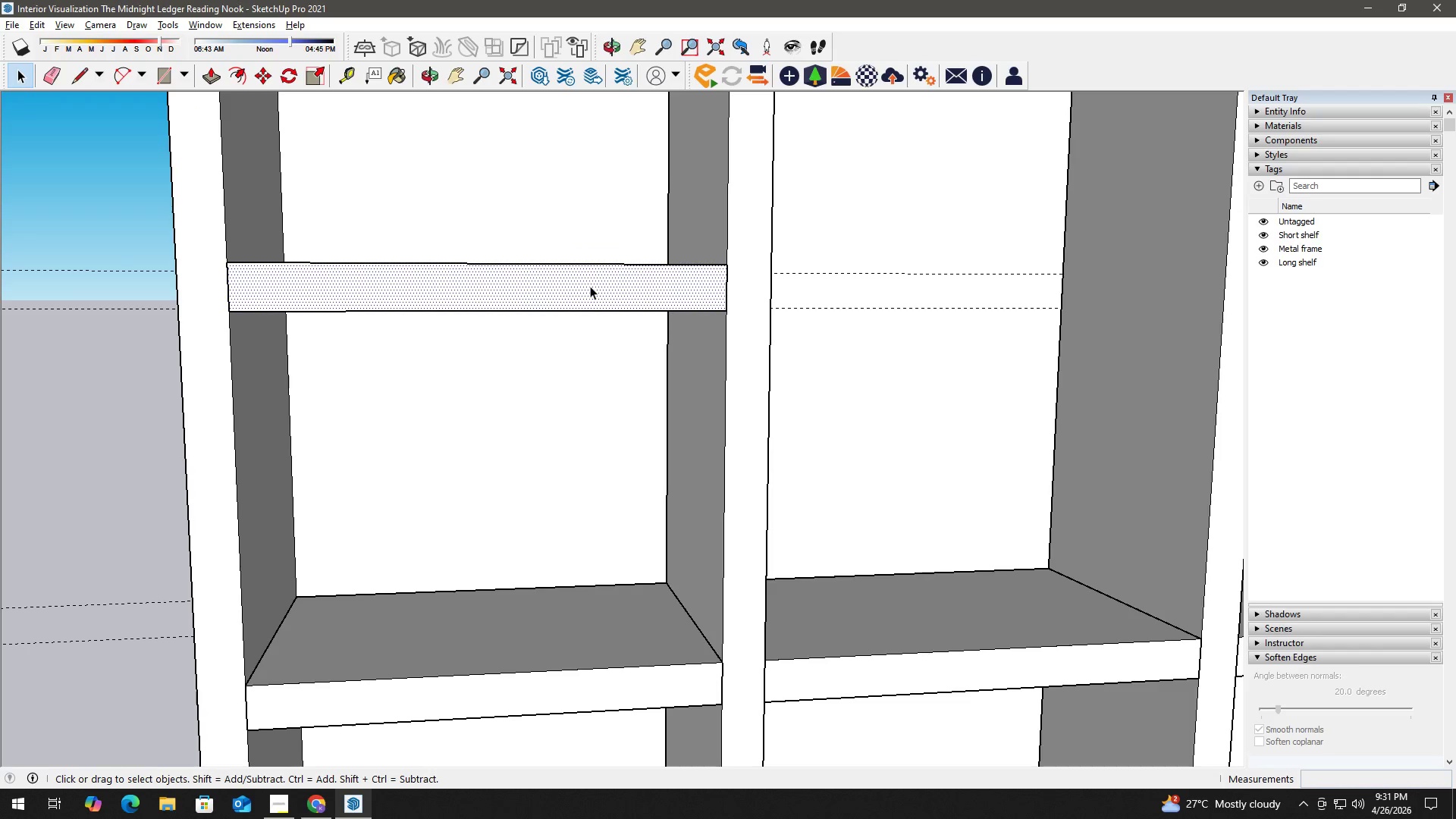 
triple_click([590, 286])
 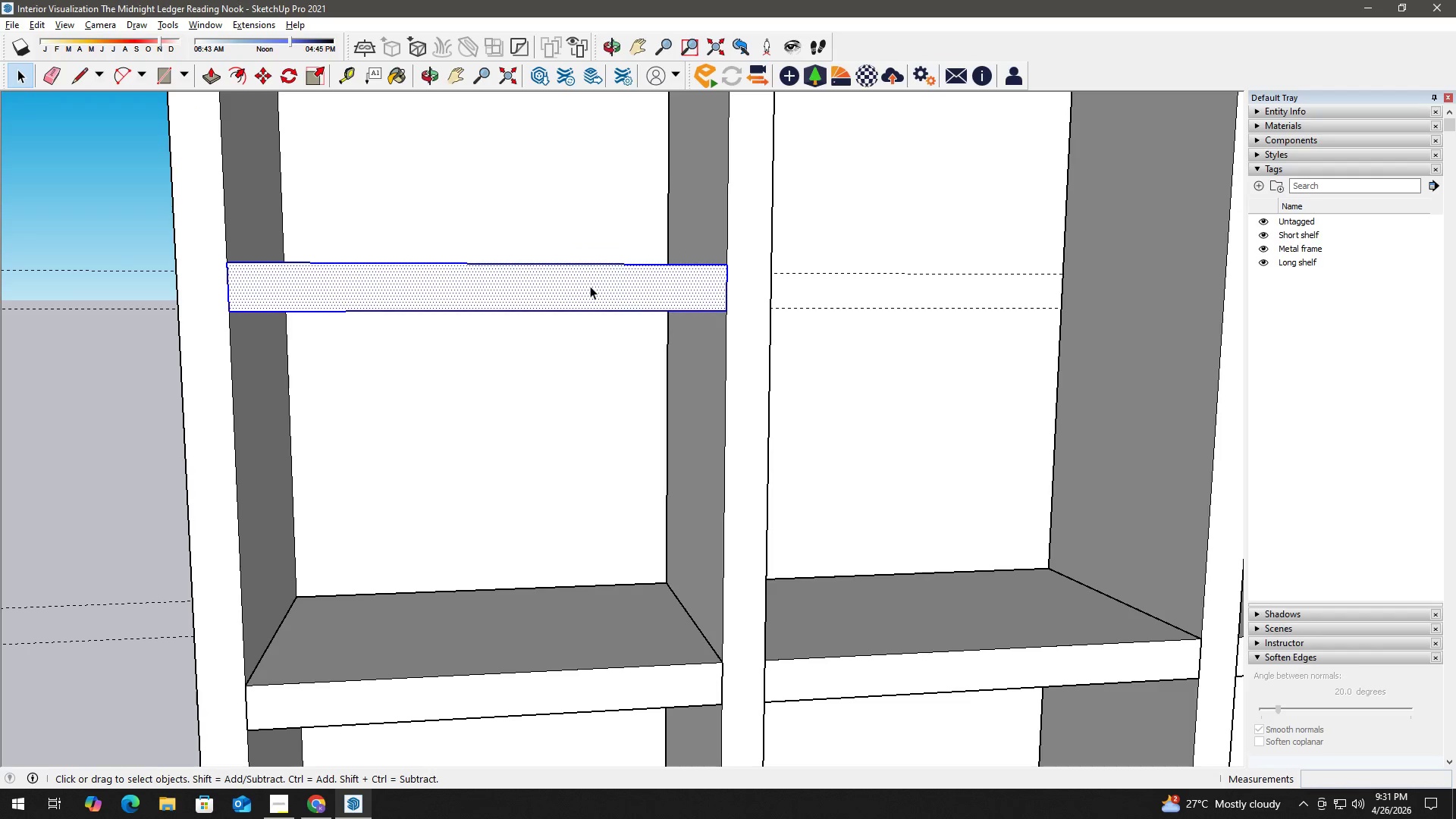 
triple_click([590, 286])
 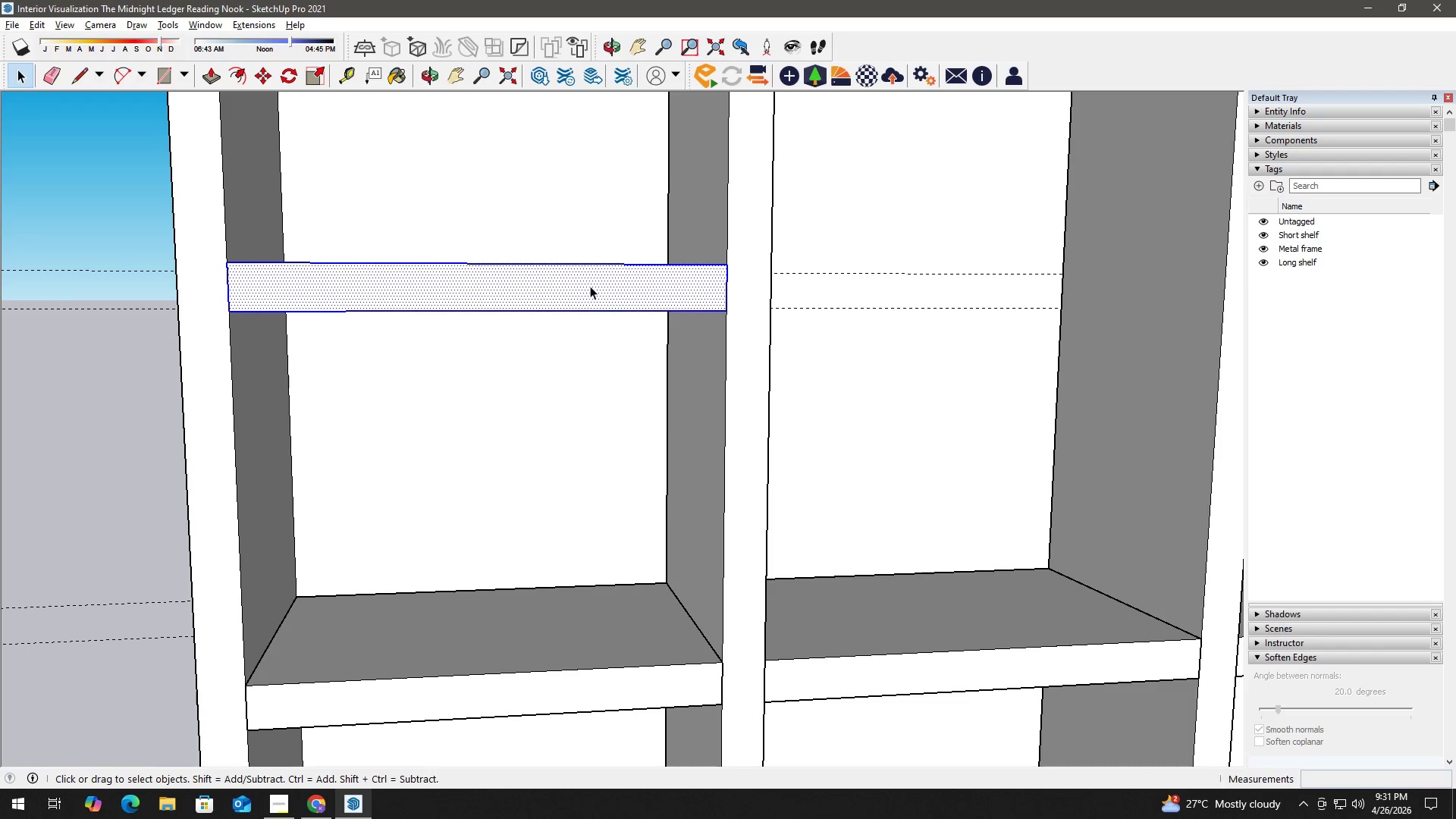 
right_click([592, 286])
 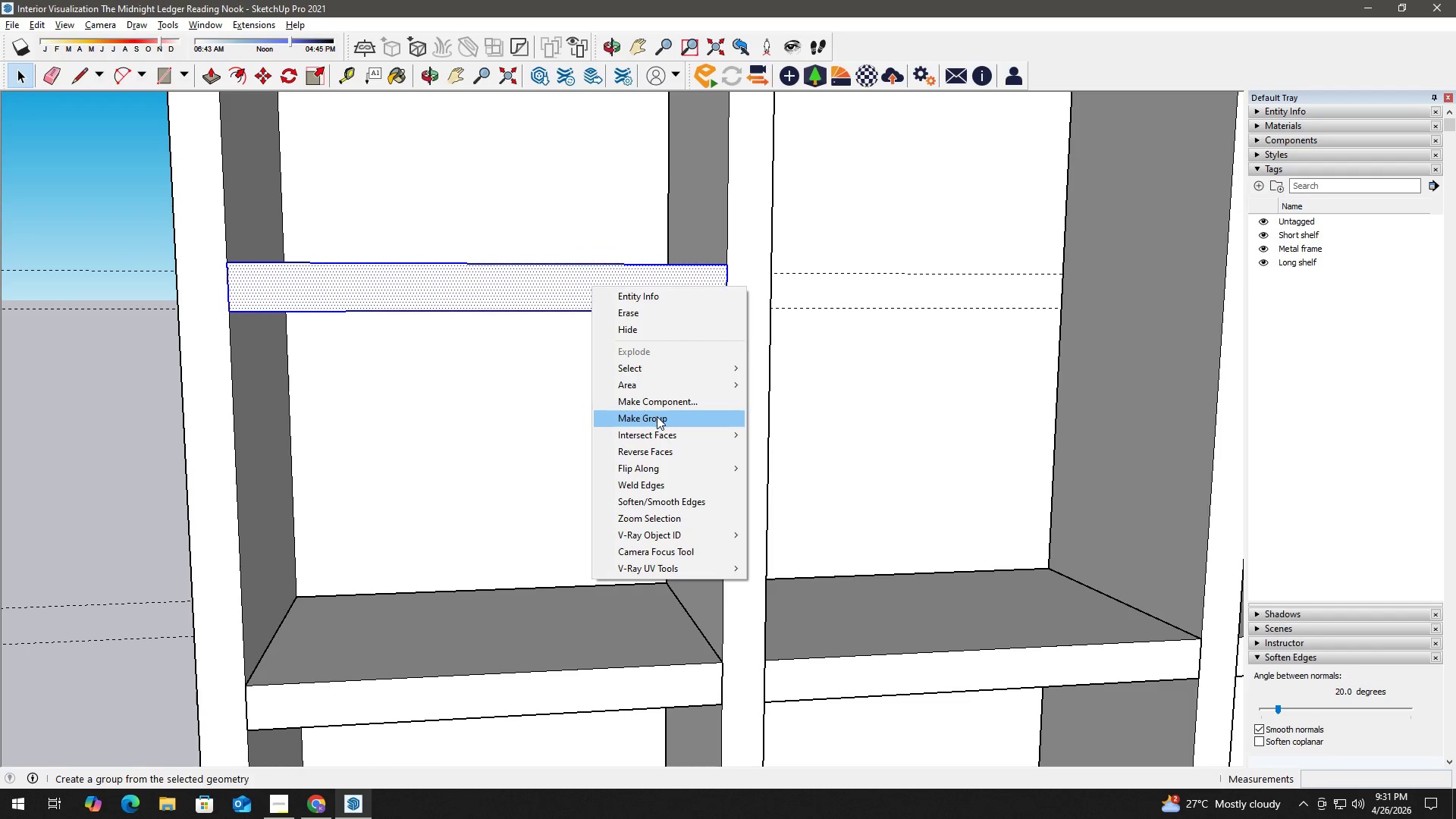 
left_click([657, 416])
 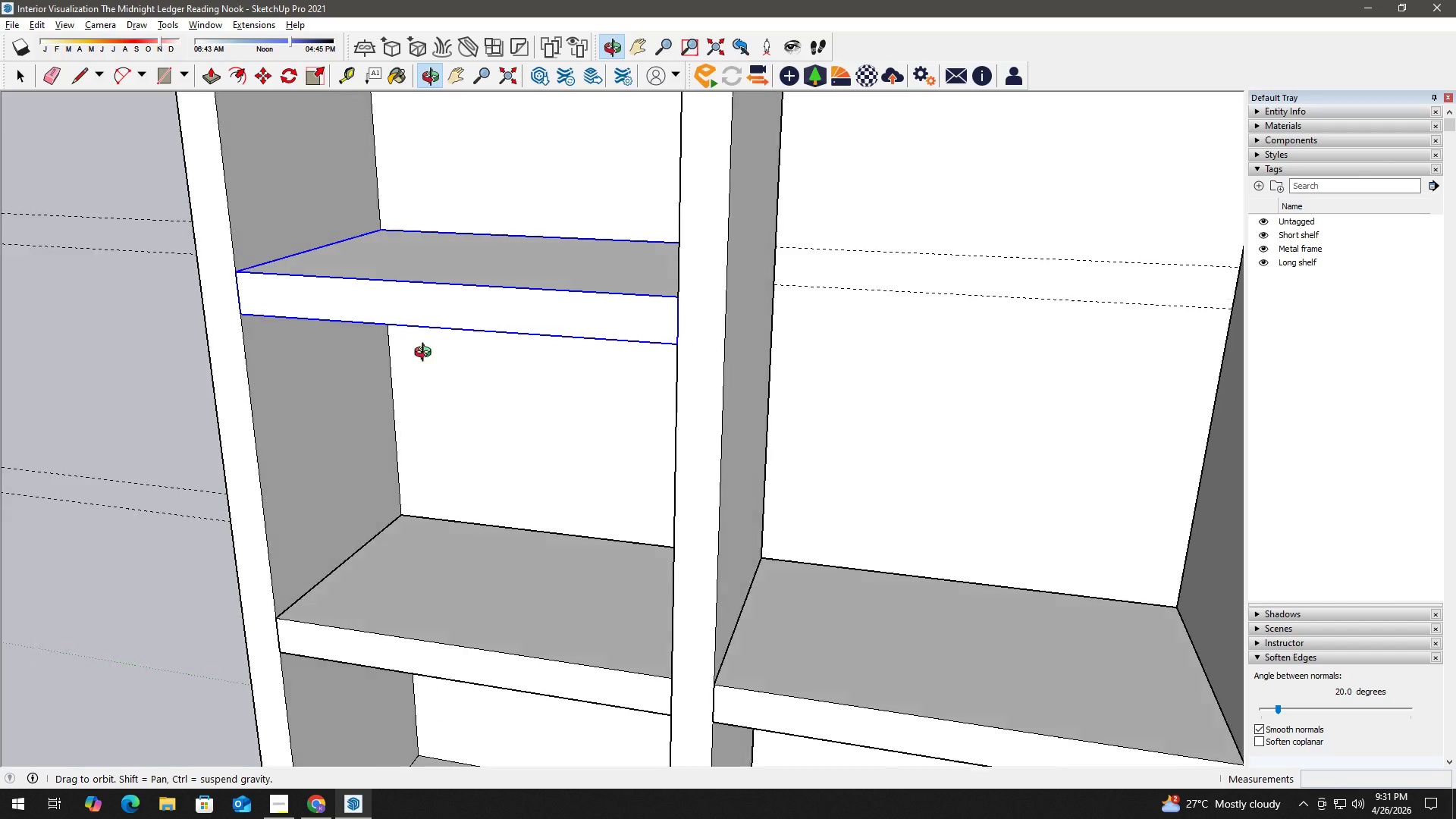 
key(H)
 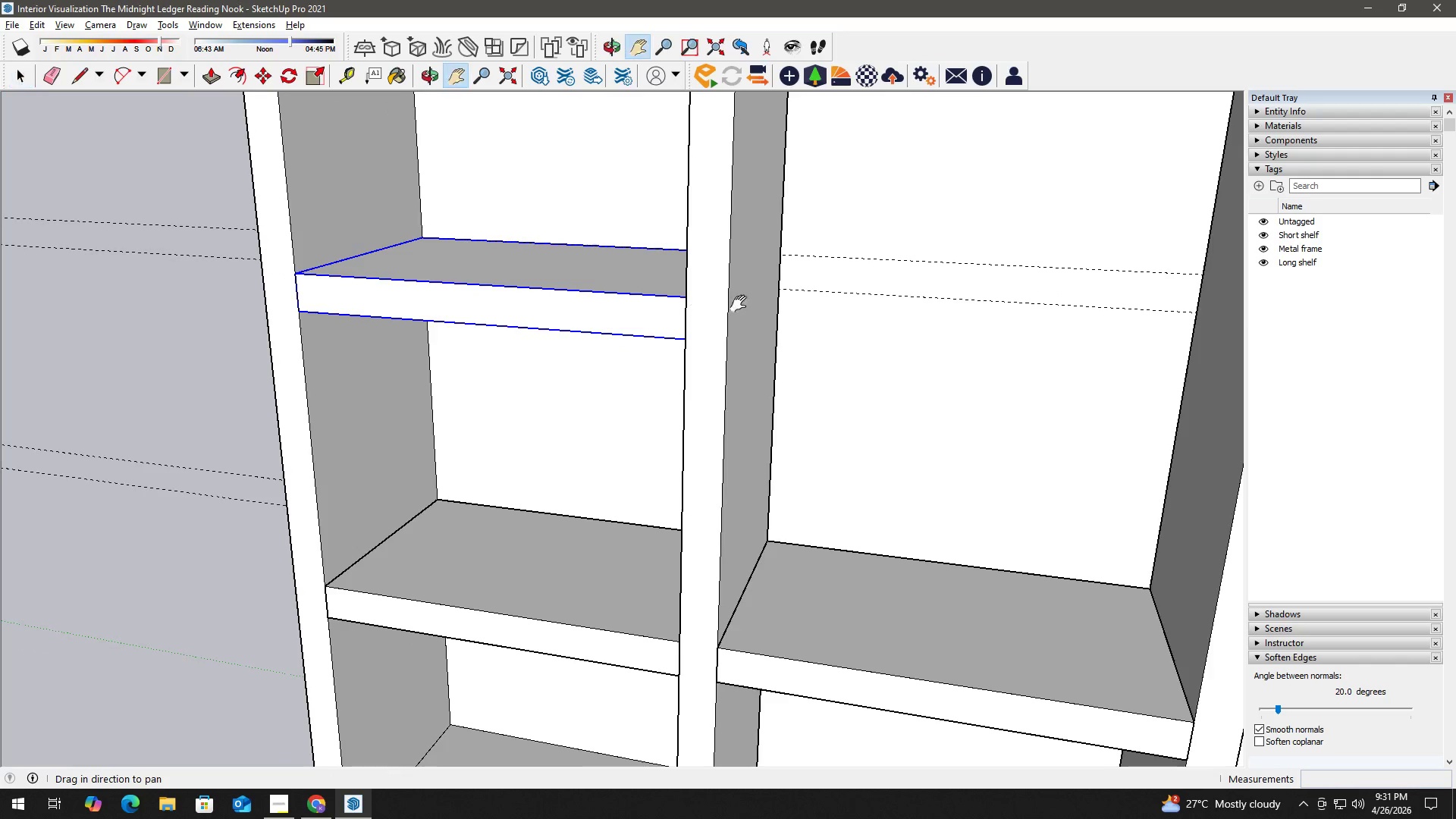 
scroll: coordinate [785, 312], scroll_direction: down, amount: 1.0
 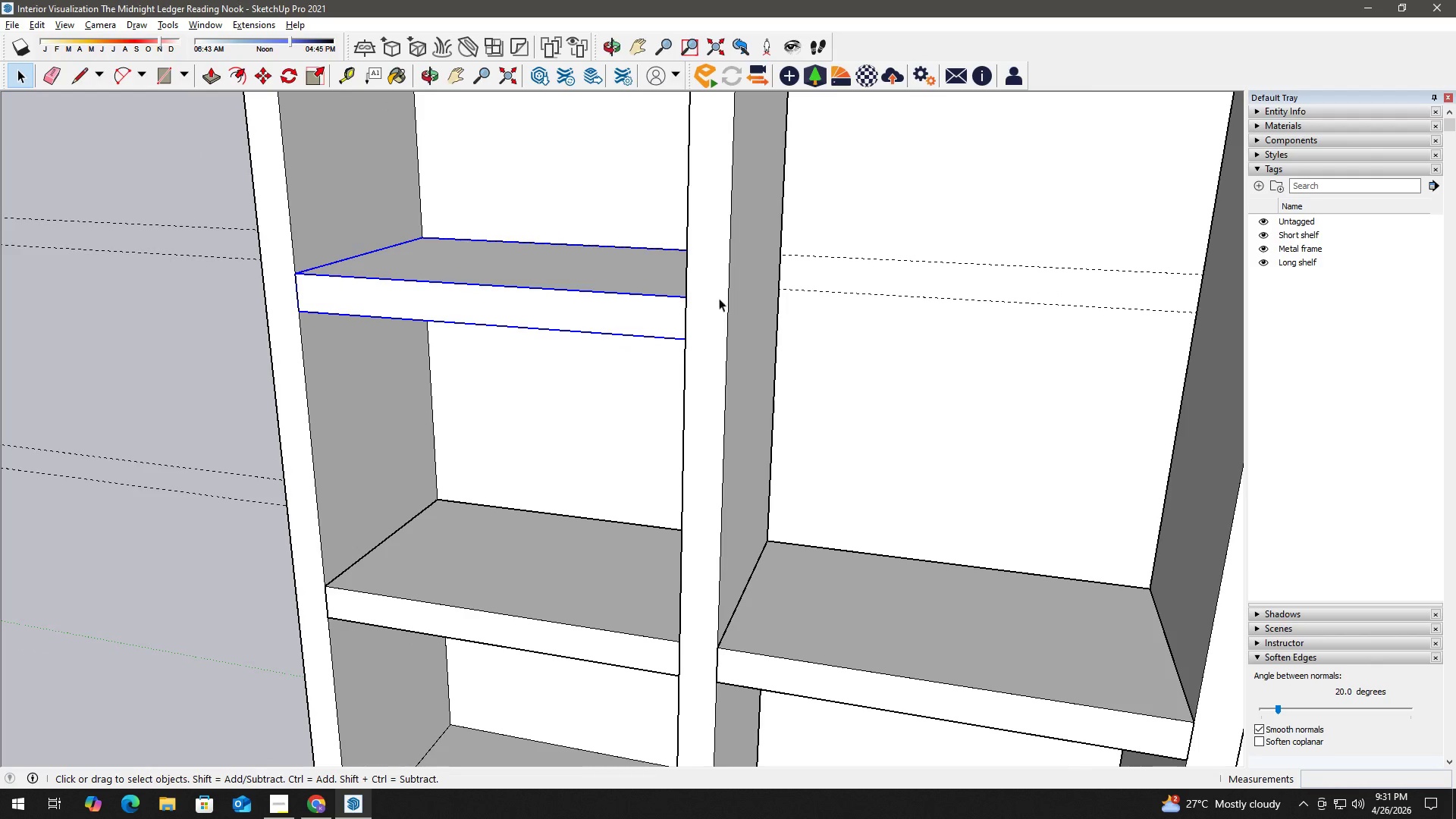 
left_click_drag(start_coordinate=[754, 303], to_coordinate=[493, 294])
 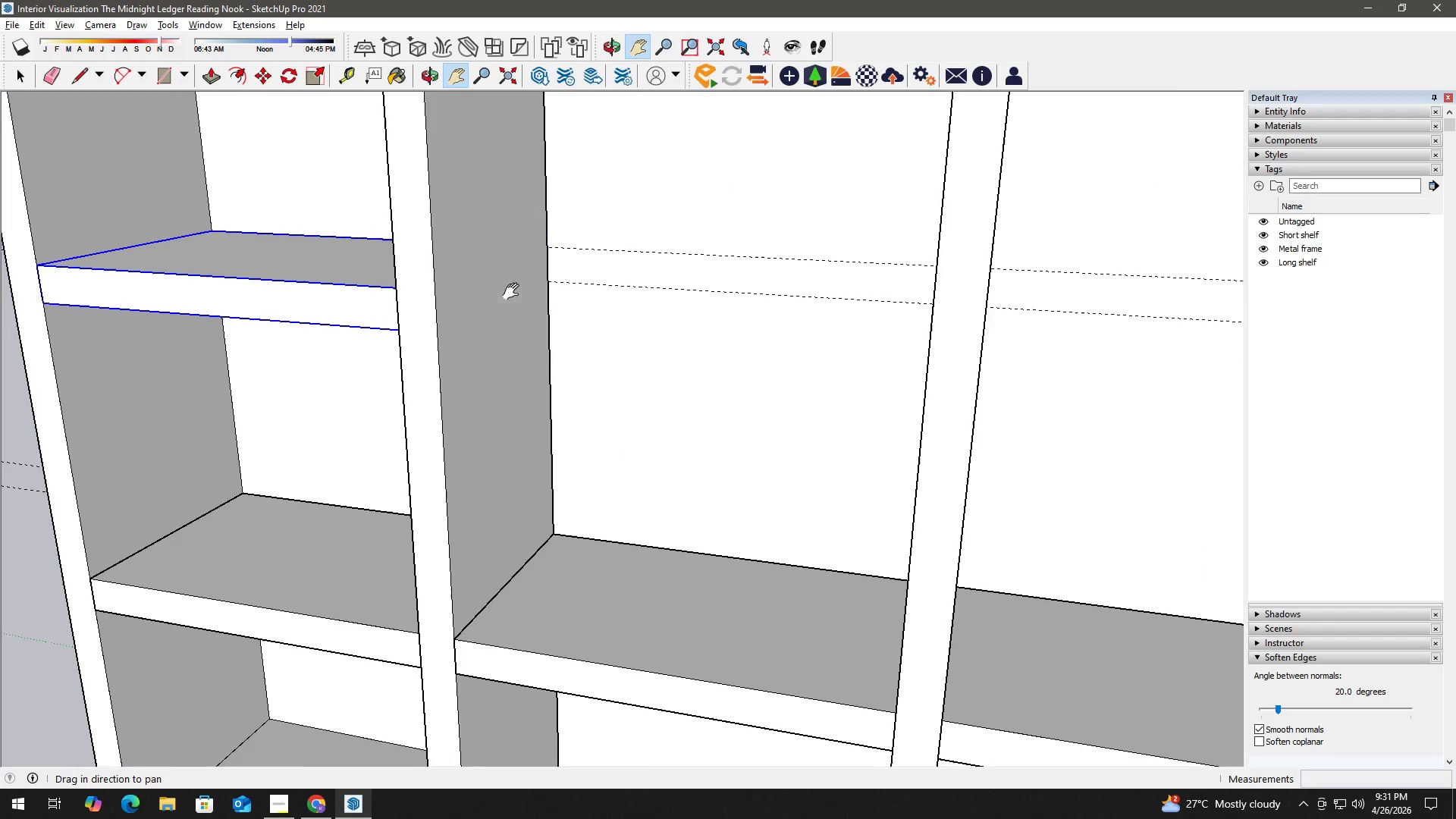 
key(Space)
 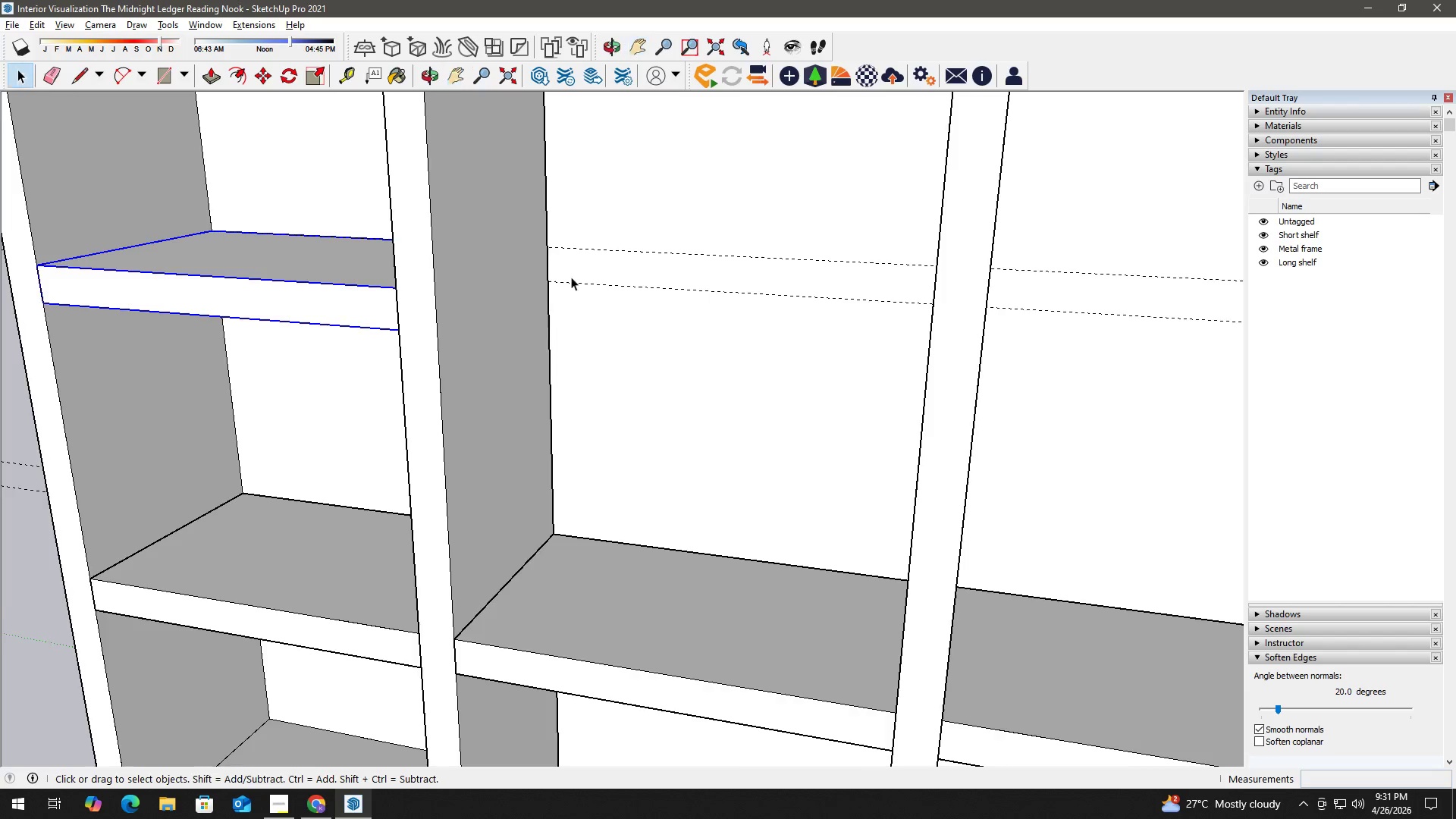 
key(R)
 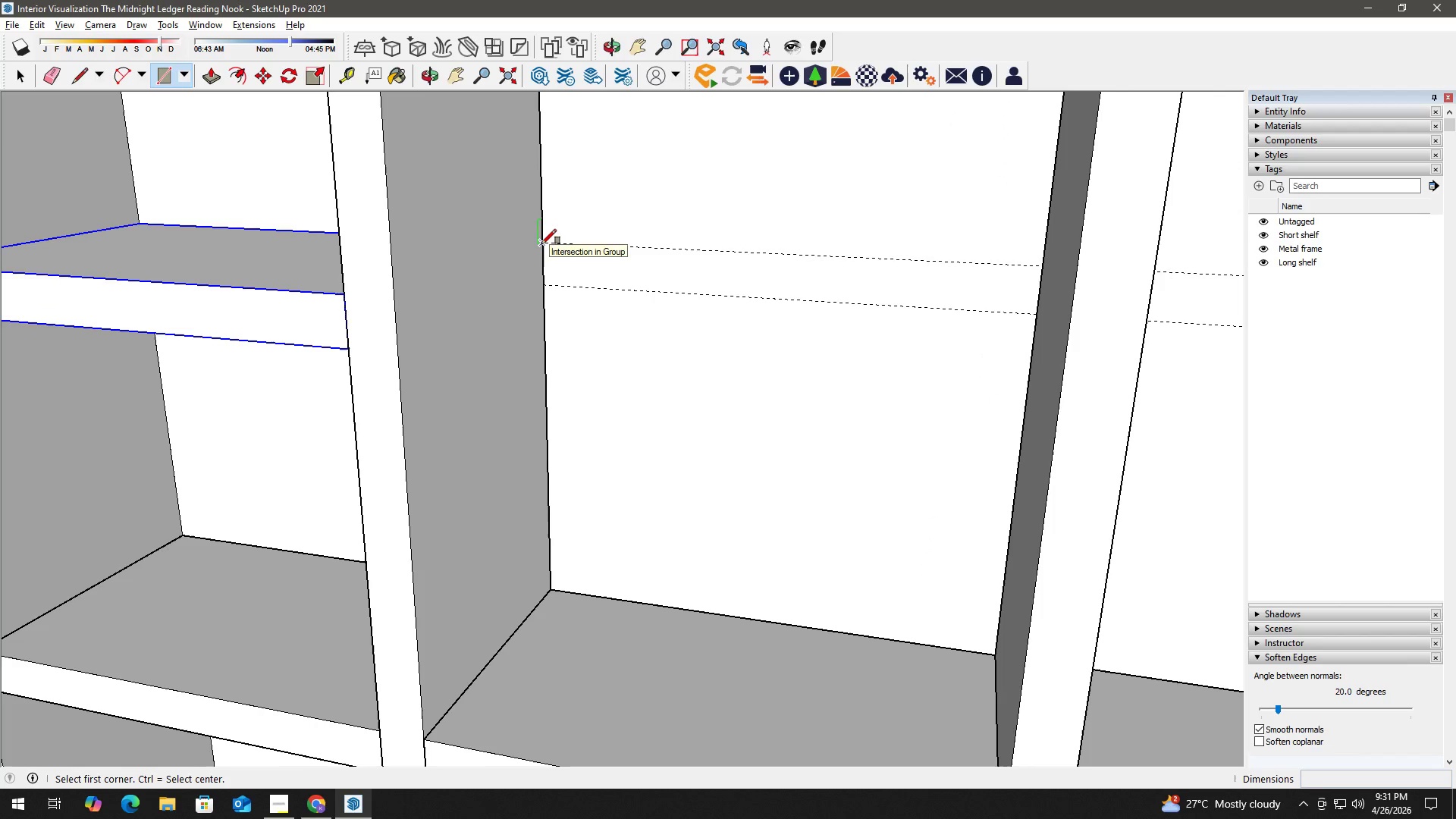 
scroll: coordinate [563, 263], scroll_direction: up, amount: 2.0
 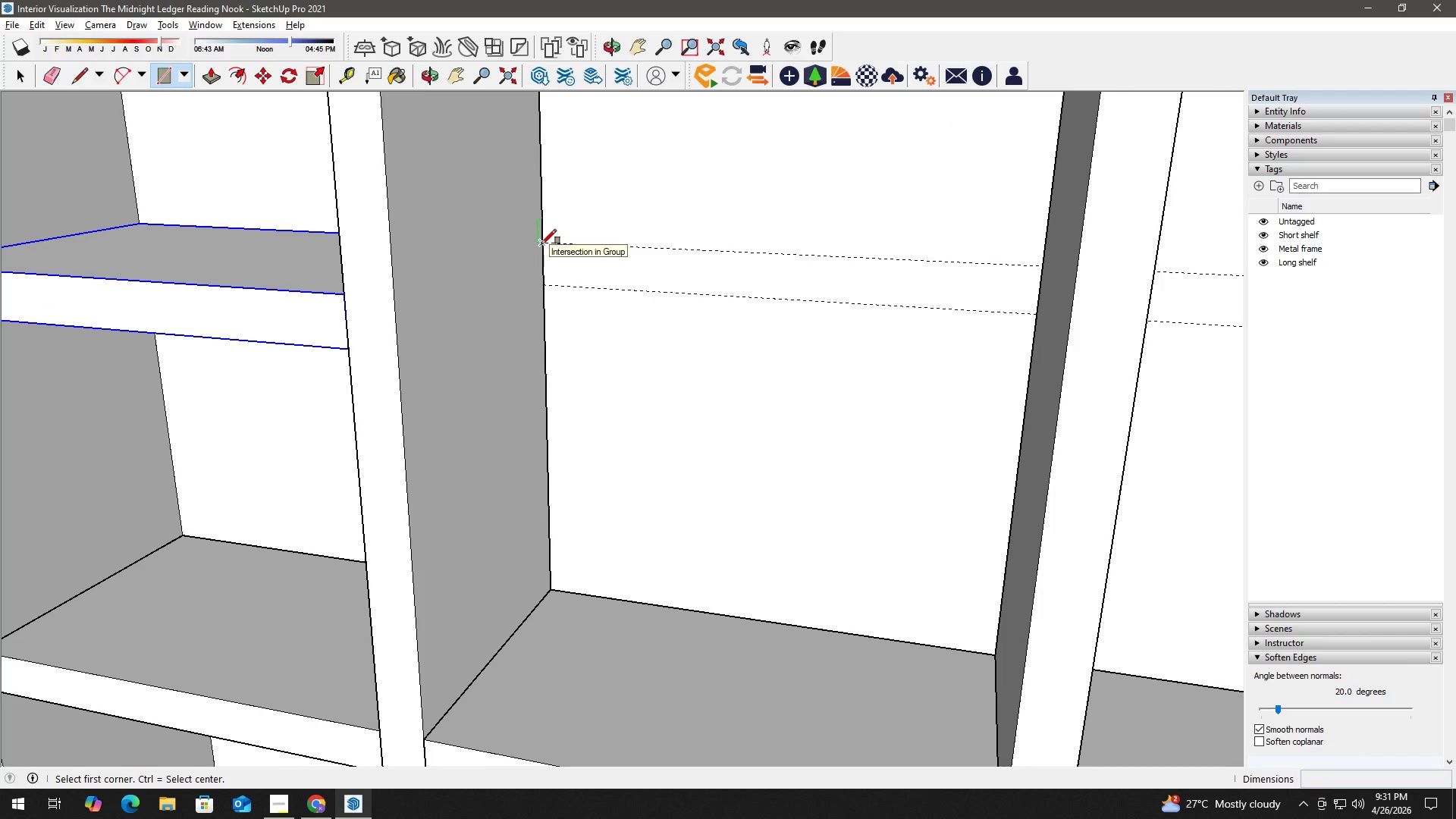 
left_click([541, 244])
 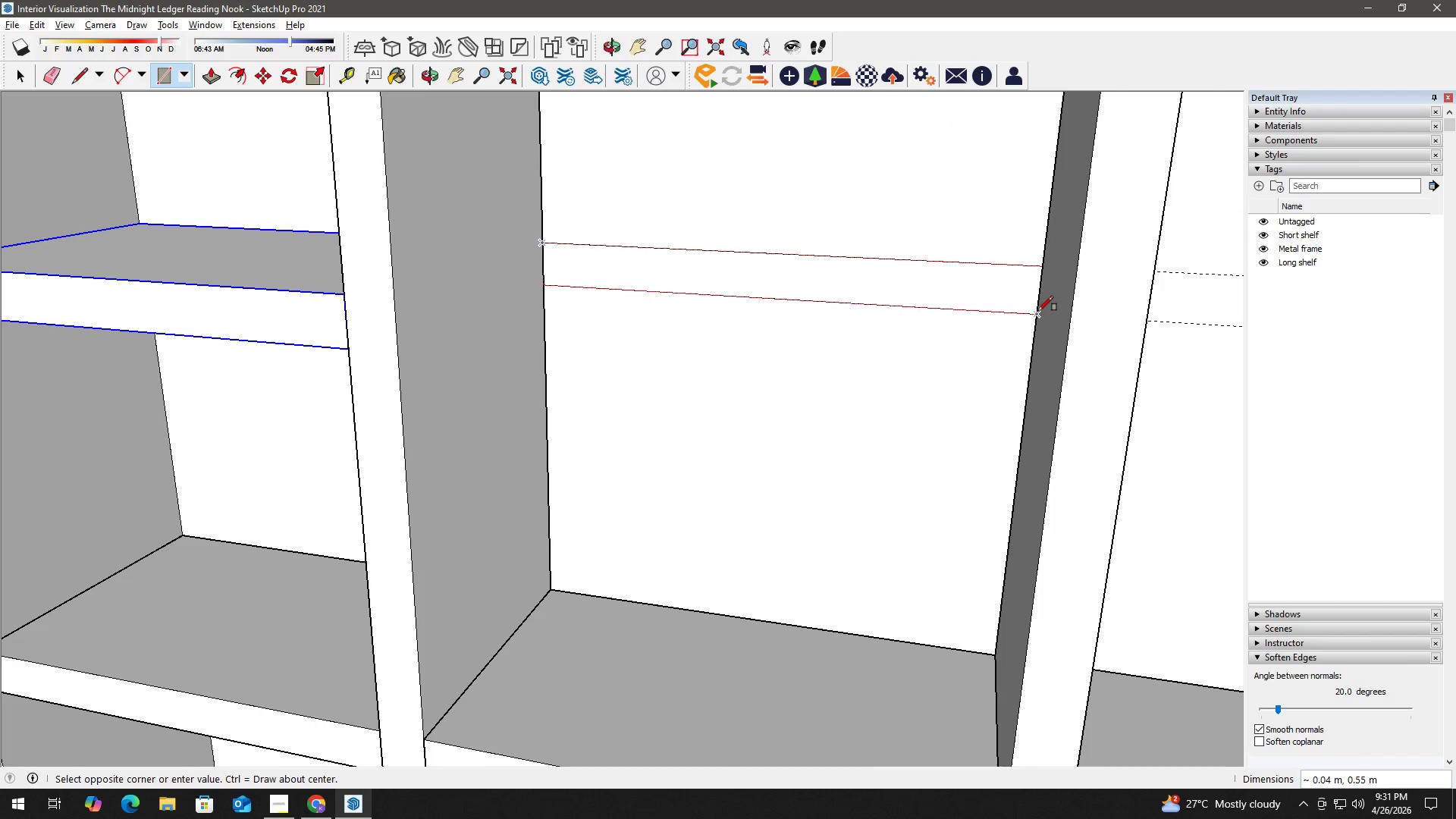 
left_click([1038, 315])
 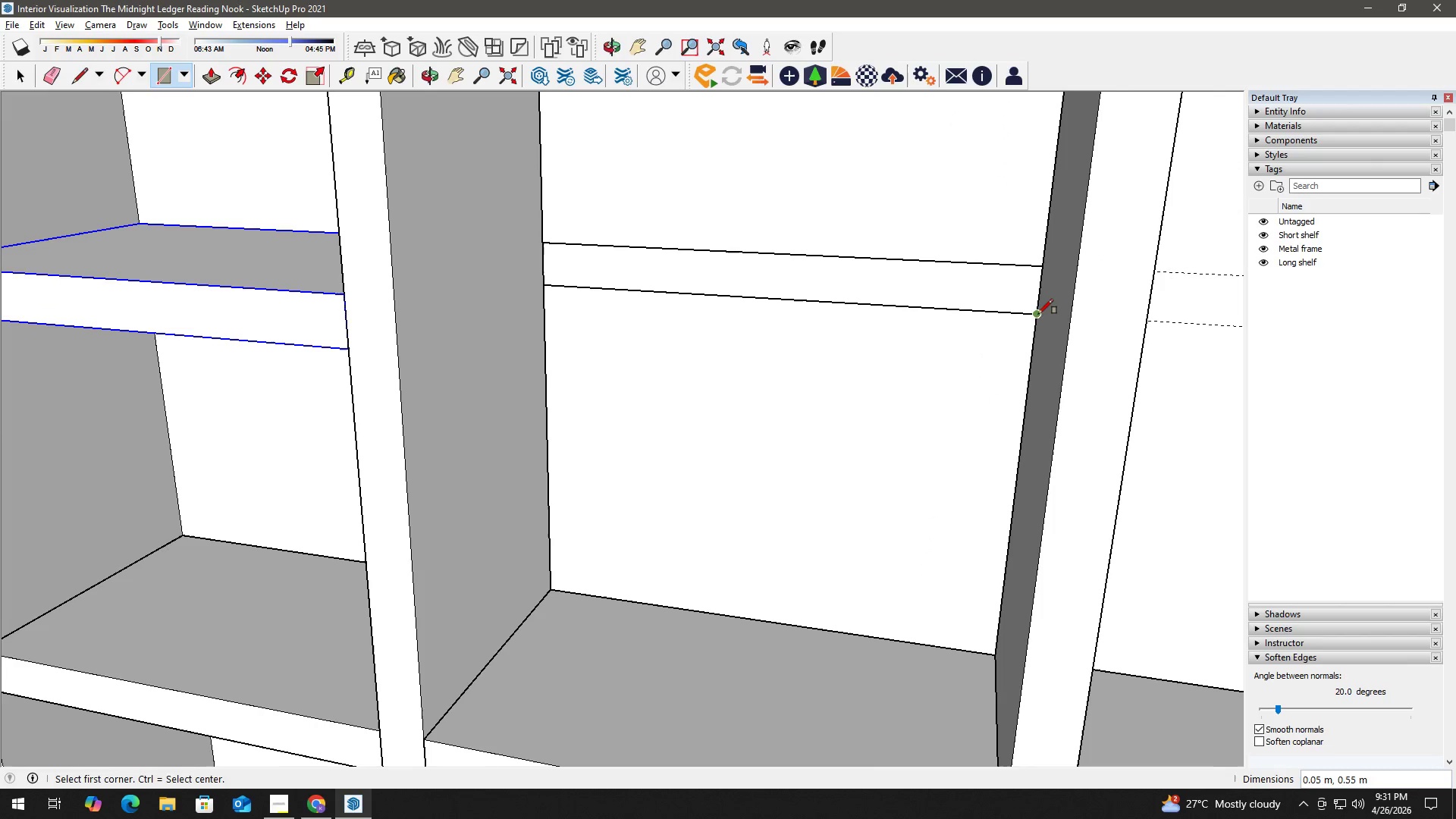 
key(Space)
 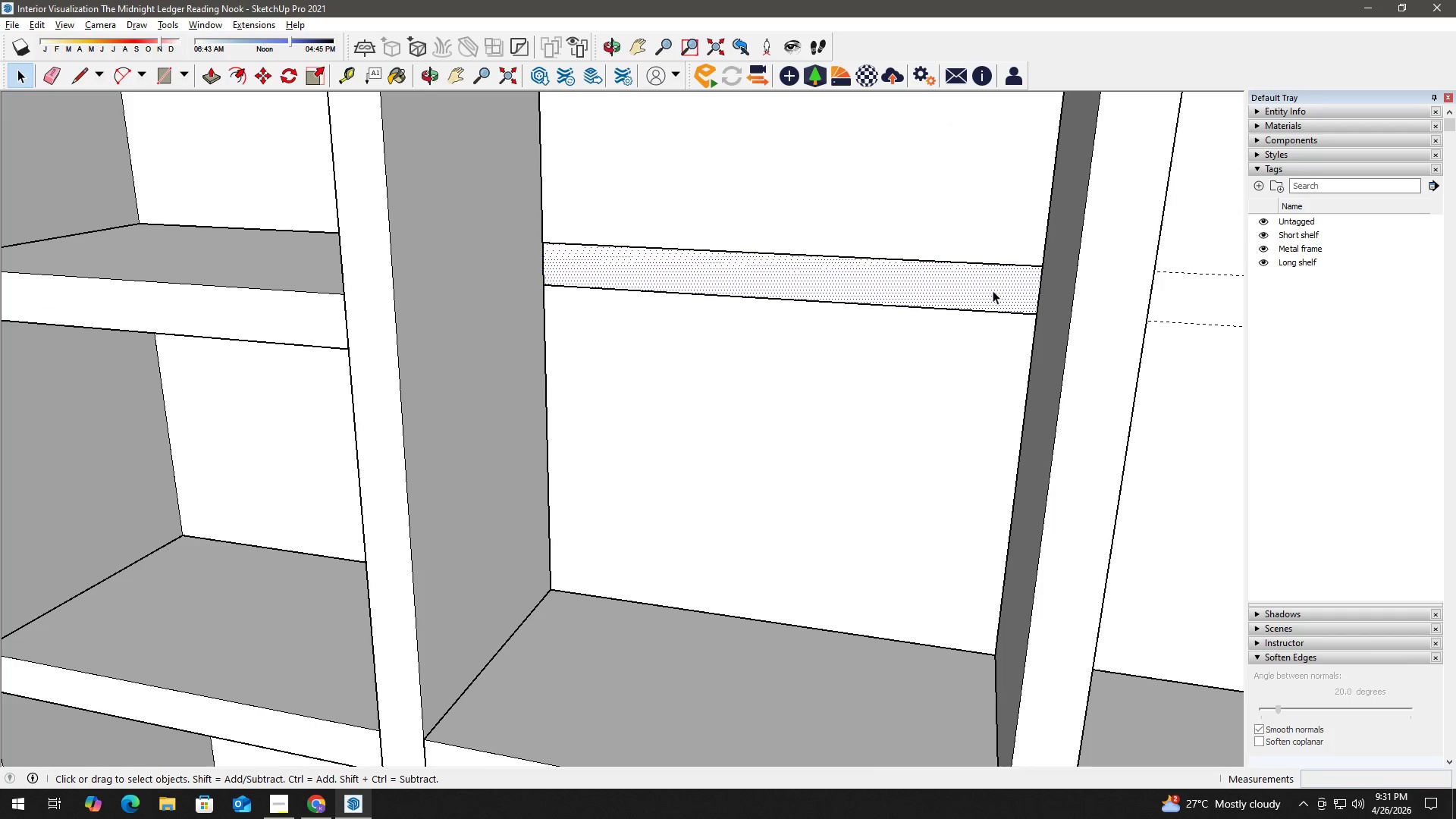 
key(P)
 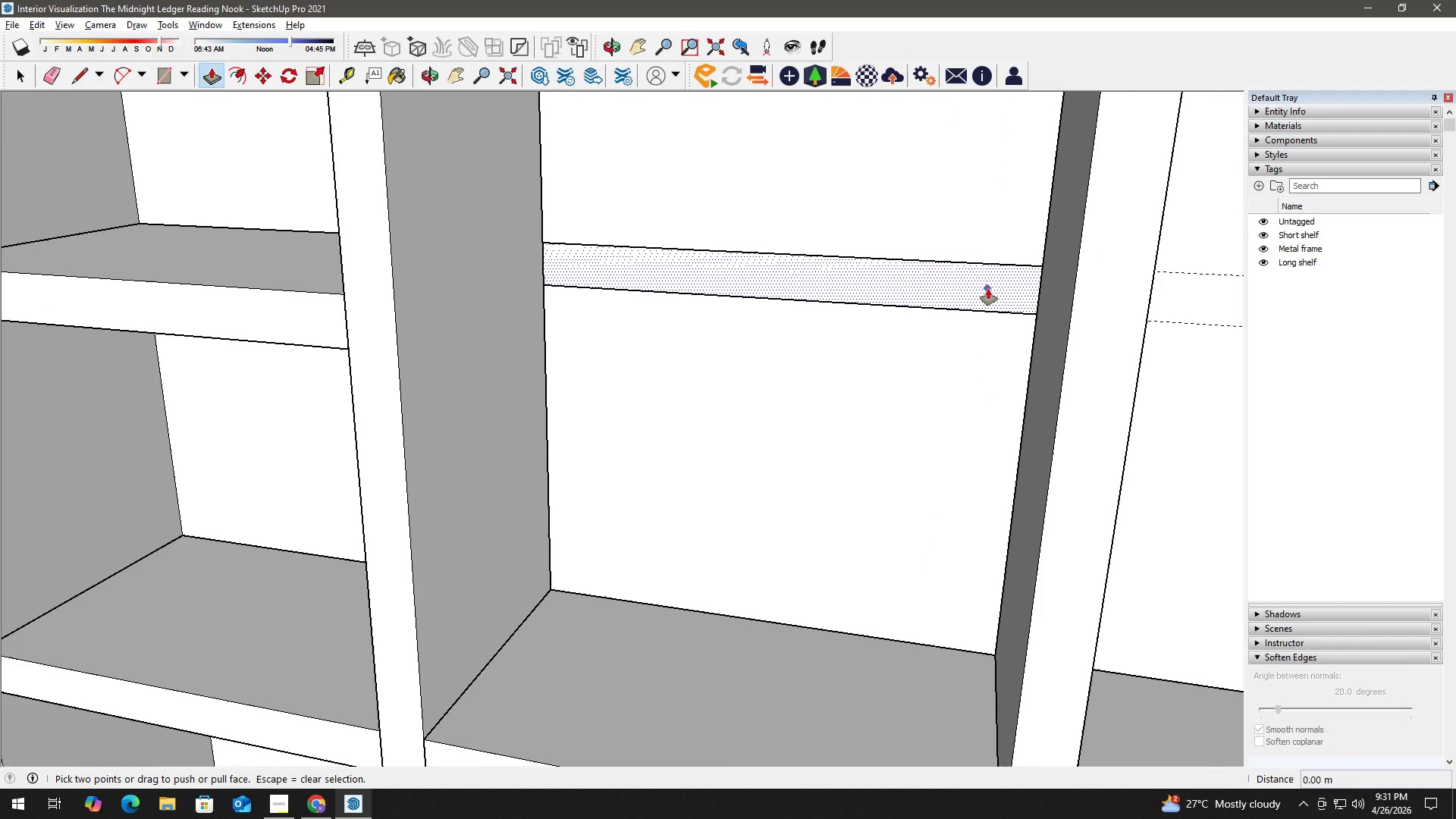 
left_click_drag(start_coordinate=[988, 289], to_coordinate=[977, 289])
 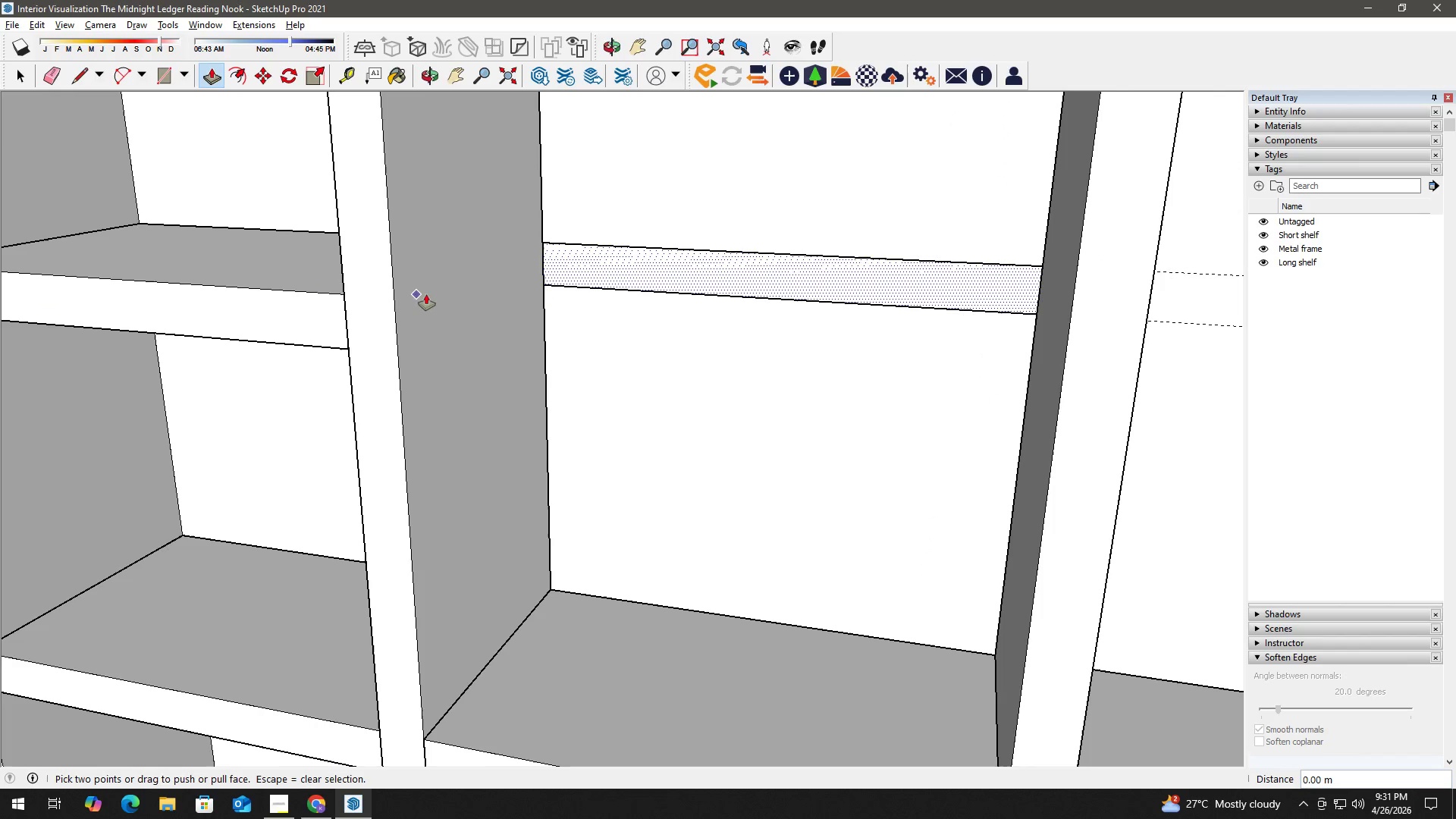 
left_click([572, 266])
 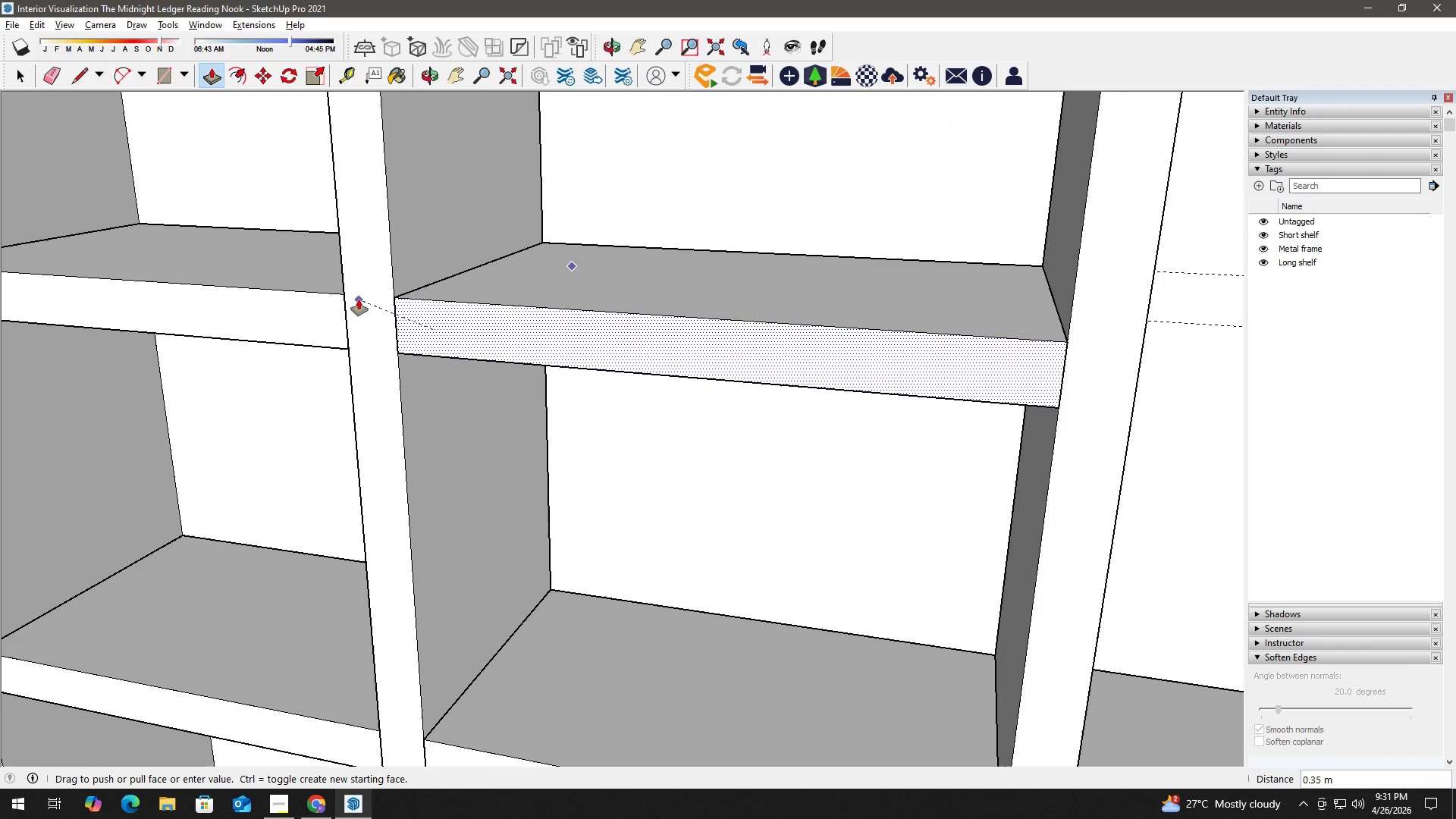 
left_click([350, 297])
 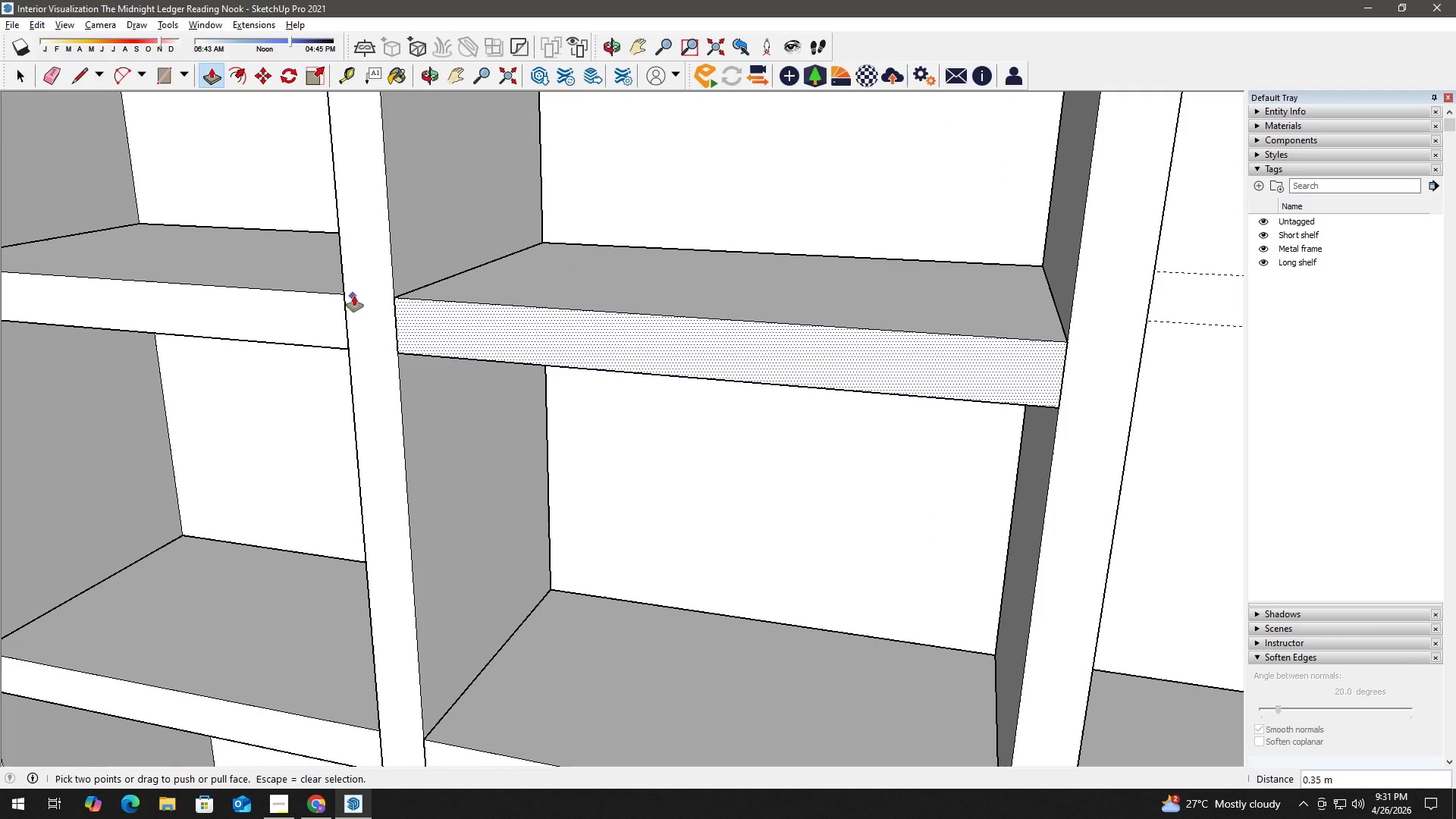 
key(Space)
 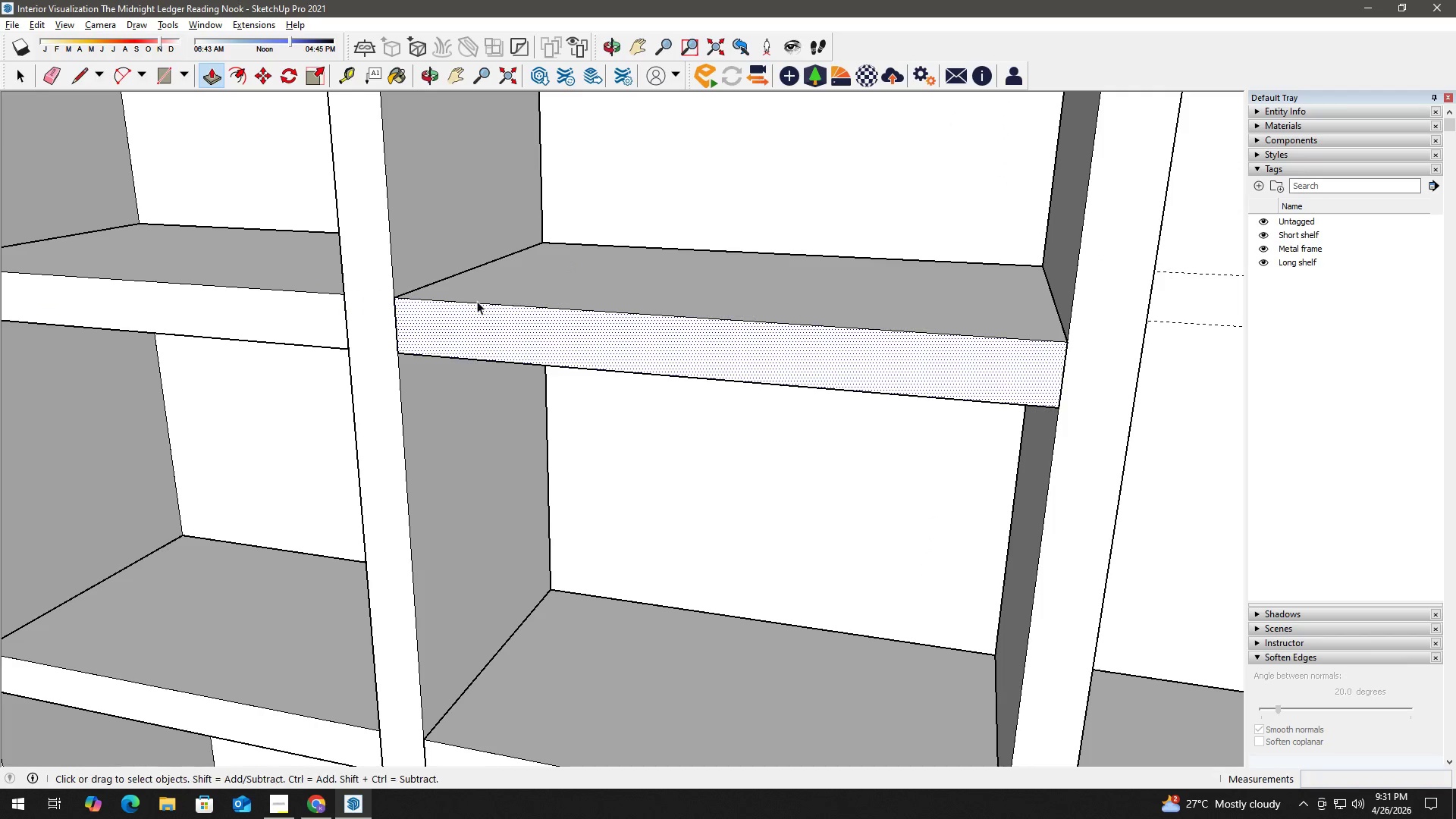 
double_click([479, 302])
 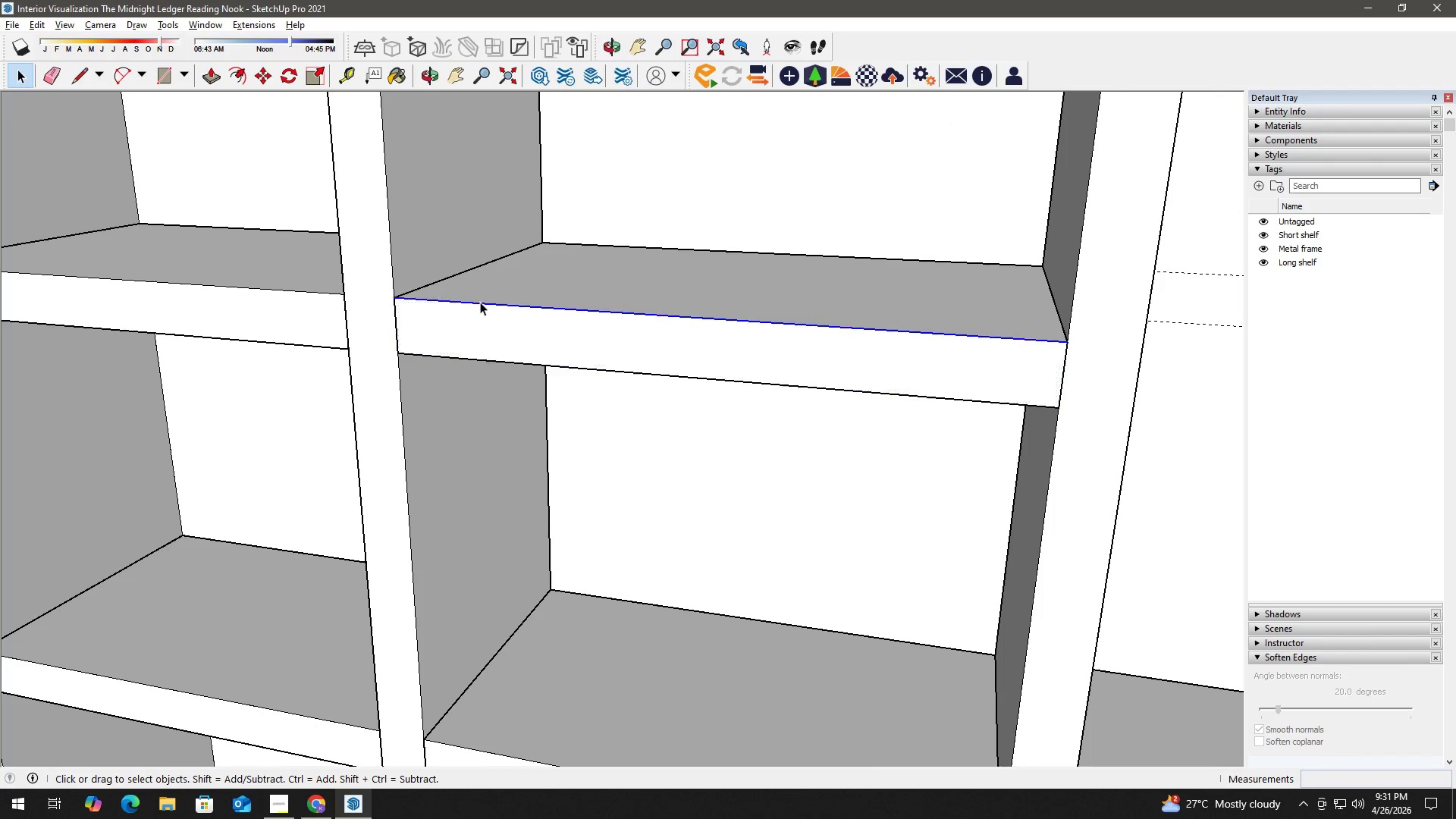 
triple_click([480, 302])
 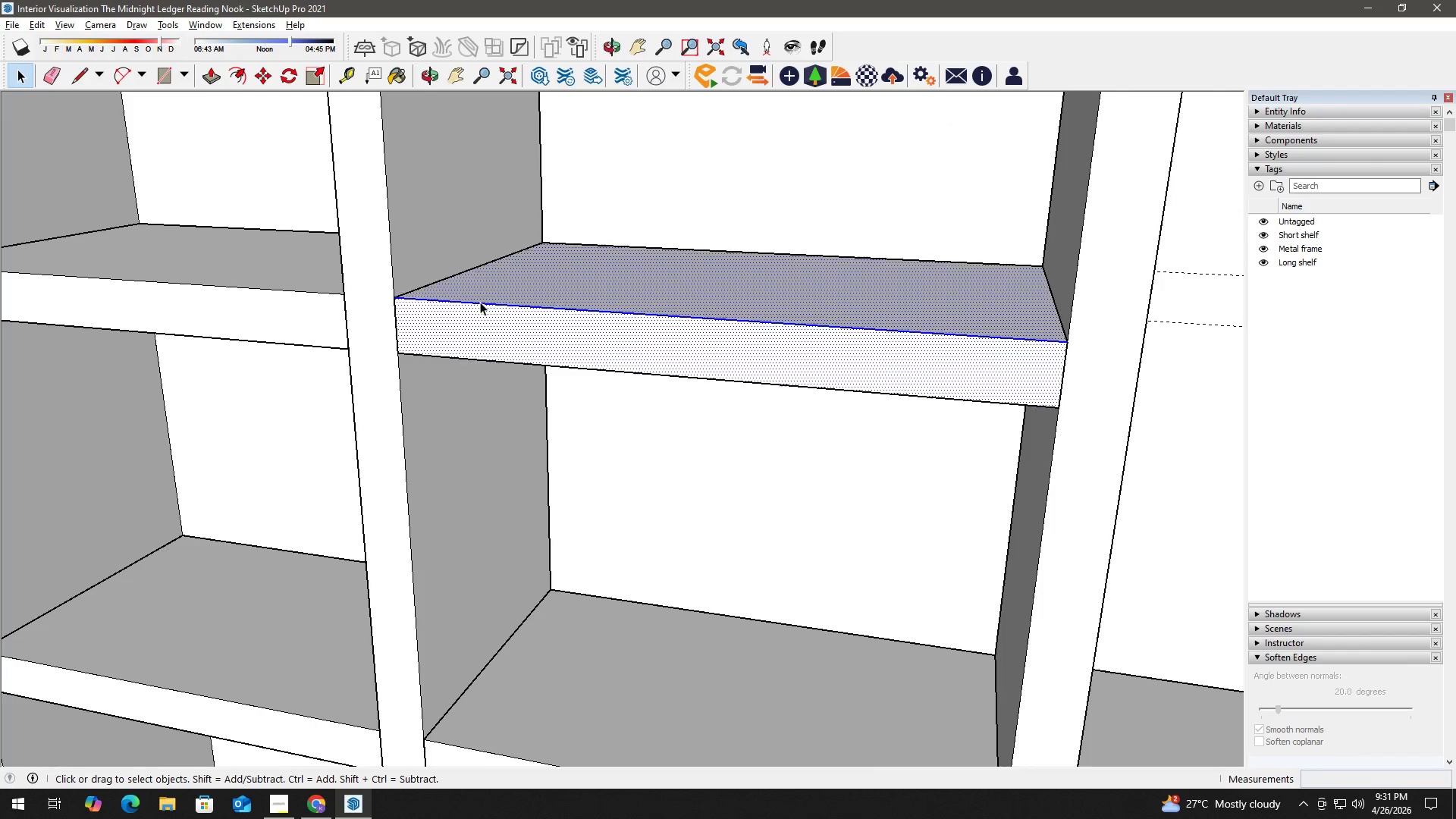 
triple_click([480, 302])
 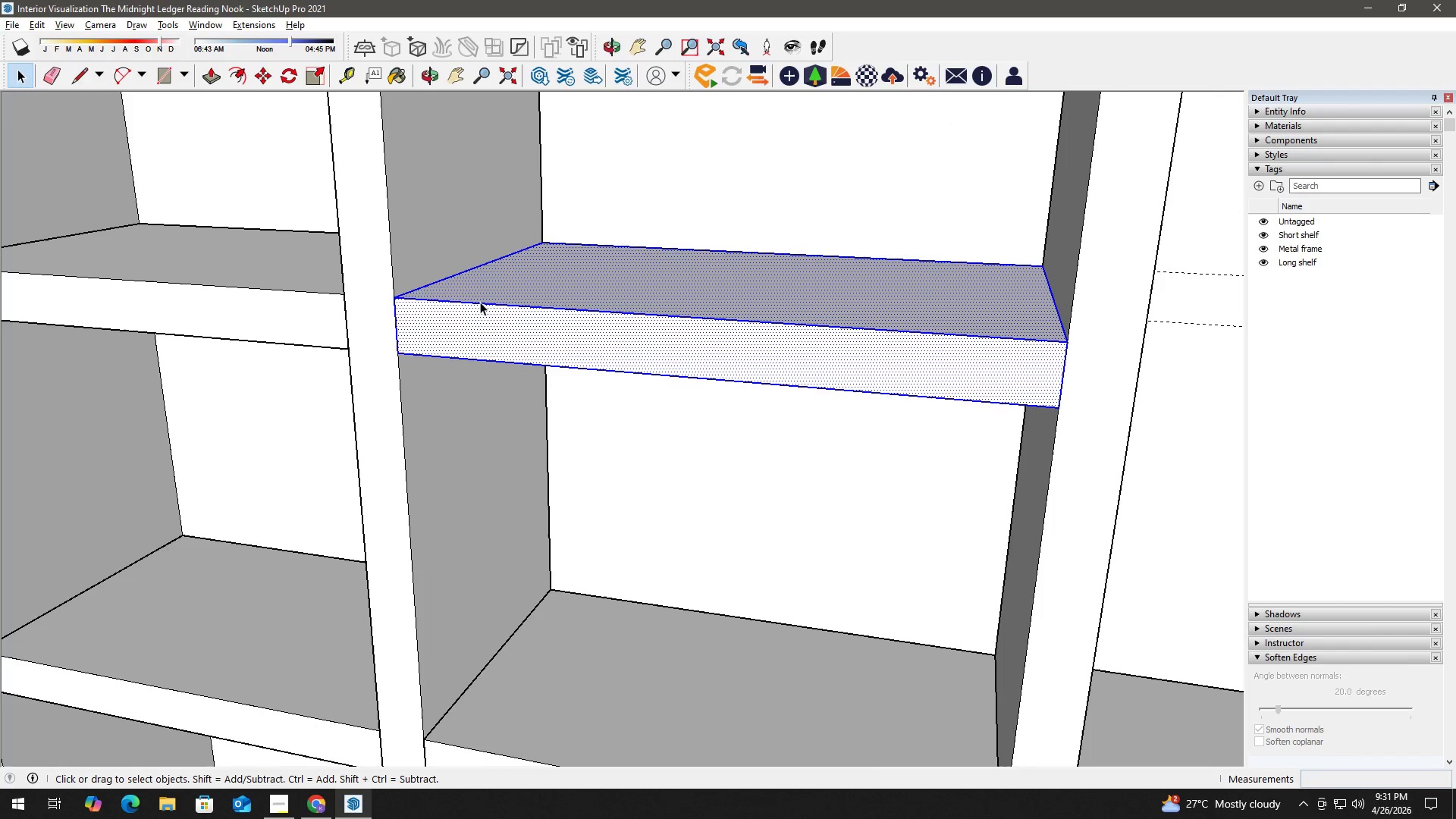 
triple_click([480, 302])
 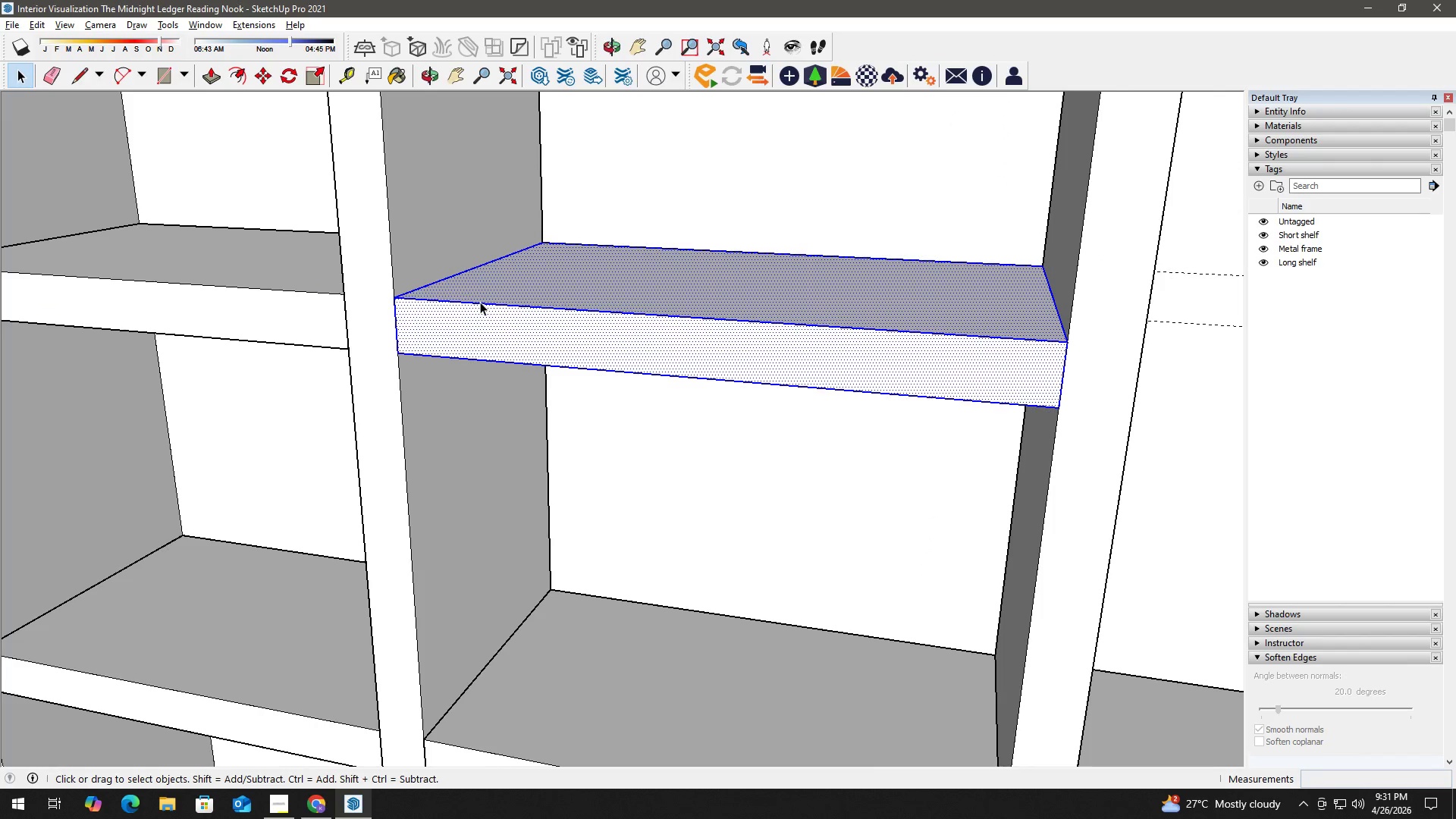 
right_click([480, 302])
 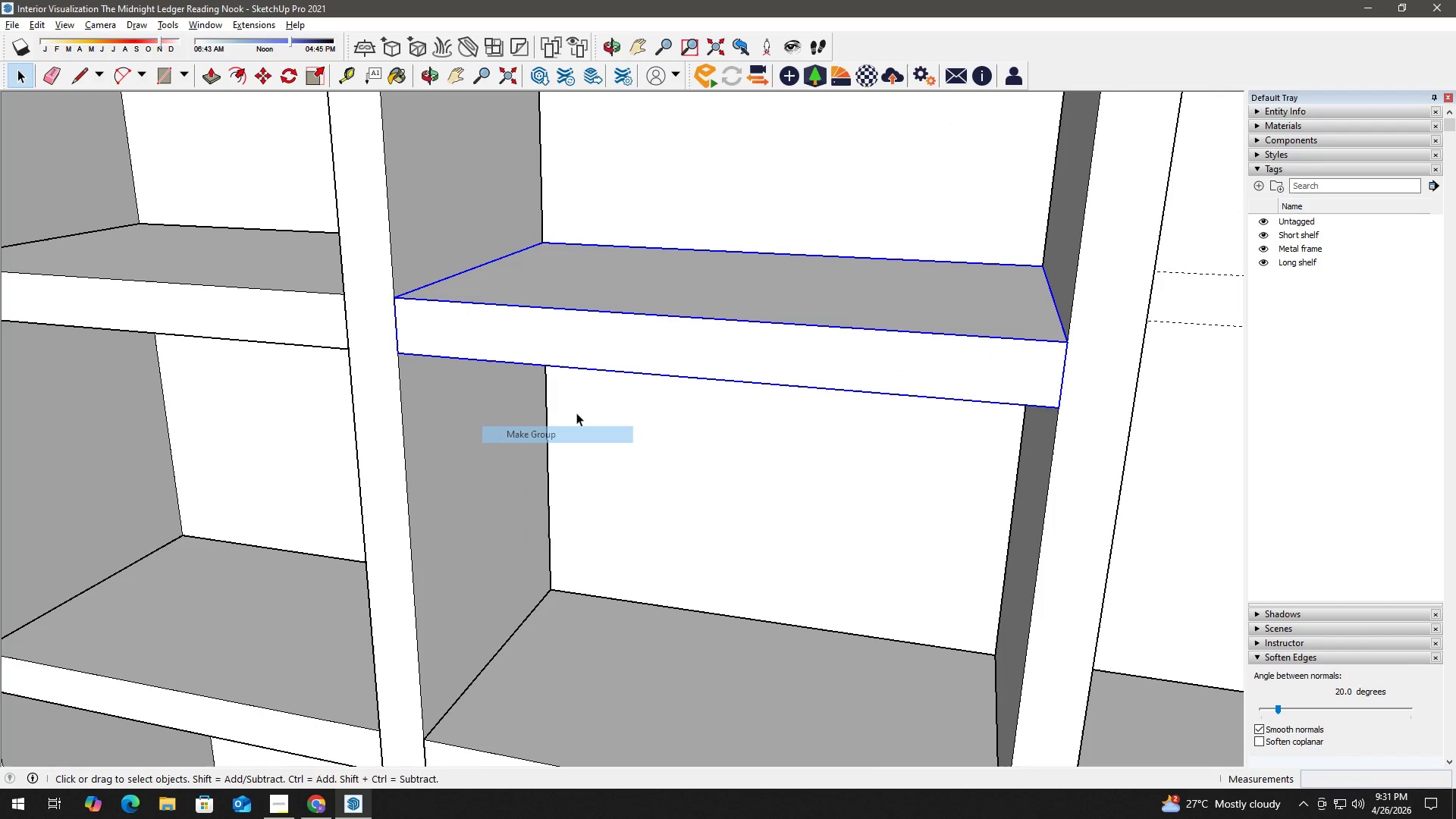 
left_click_drag(start_coordinate=[726, 348], to_coordinate=[128, 328])
 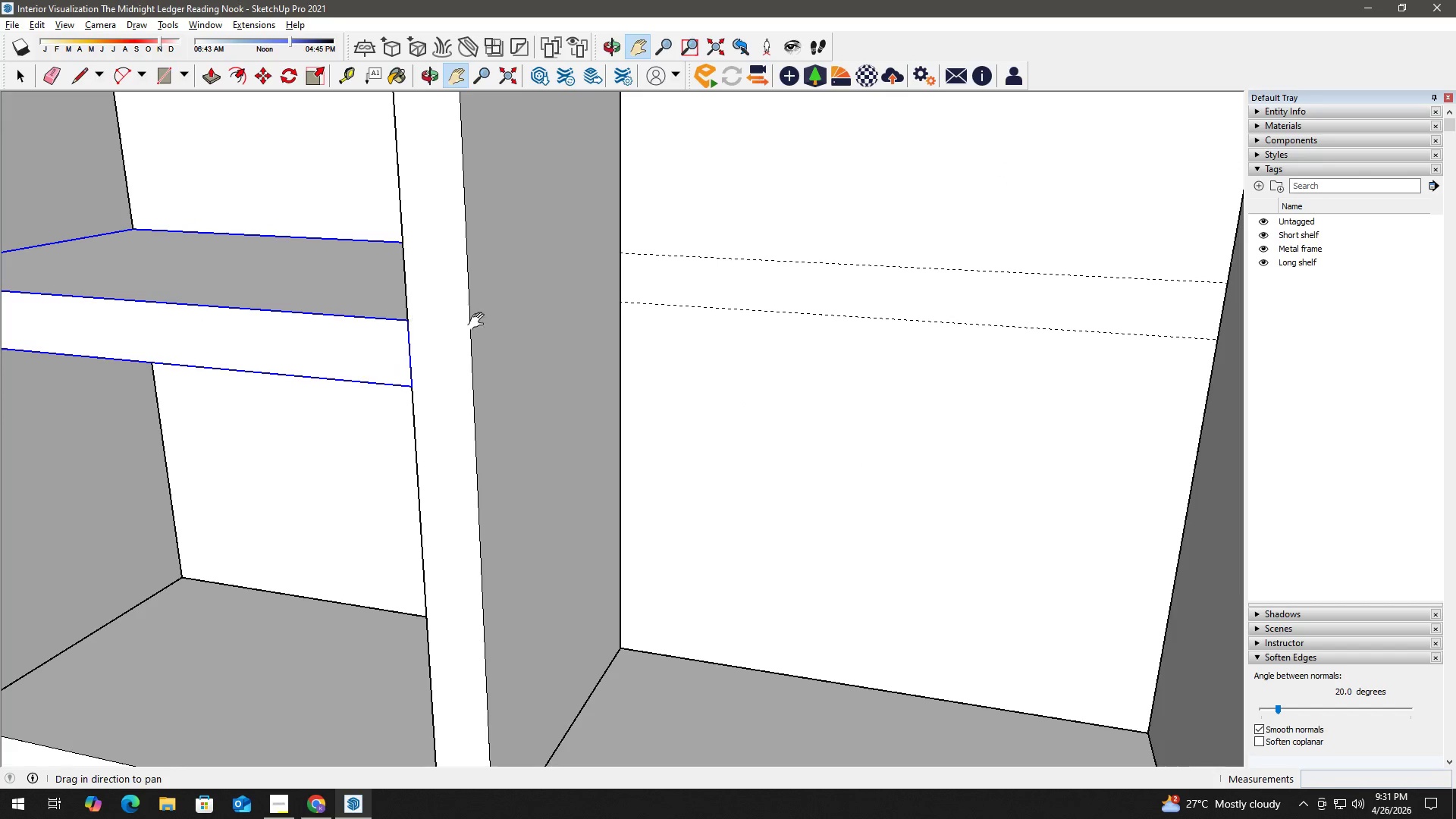 
hold_key(key=Space, duration=3.23)
 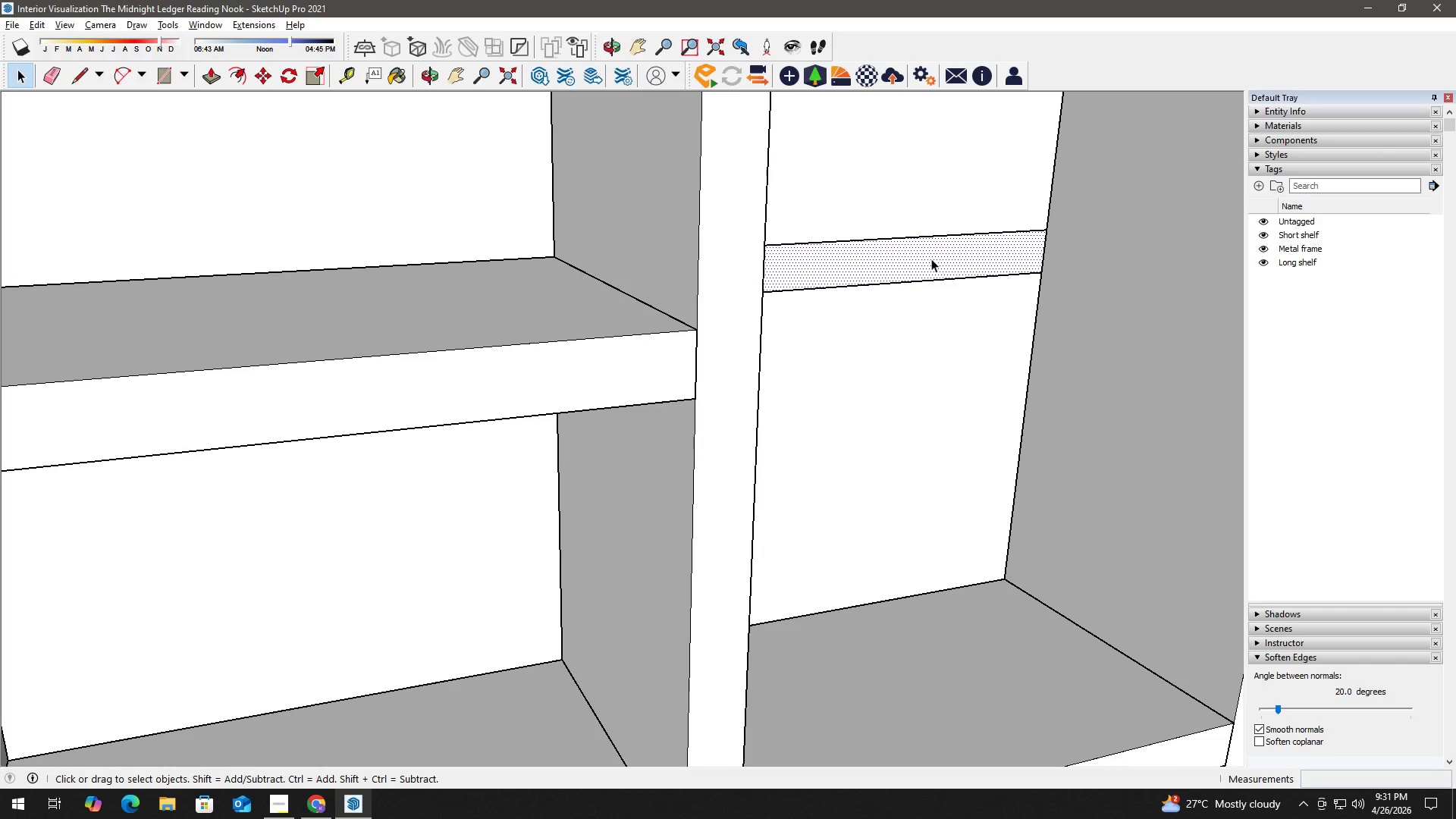 
key(R)
 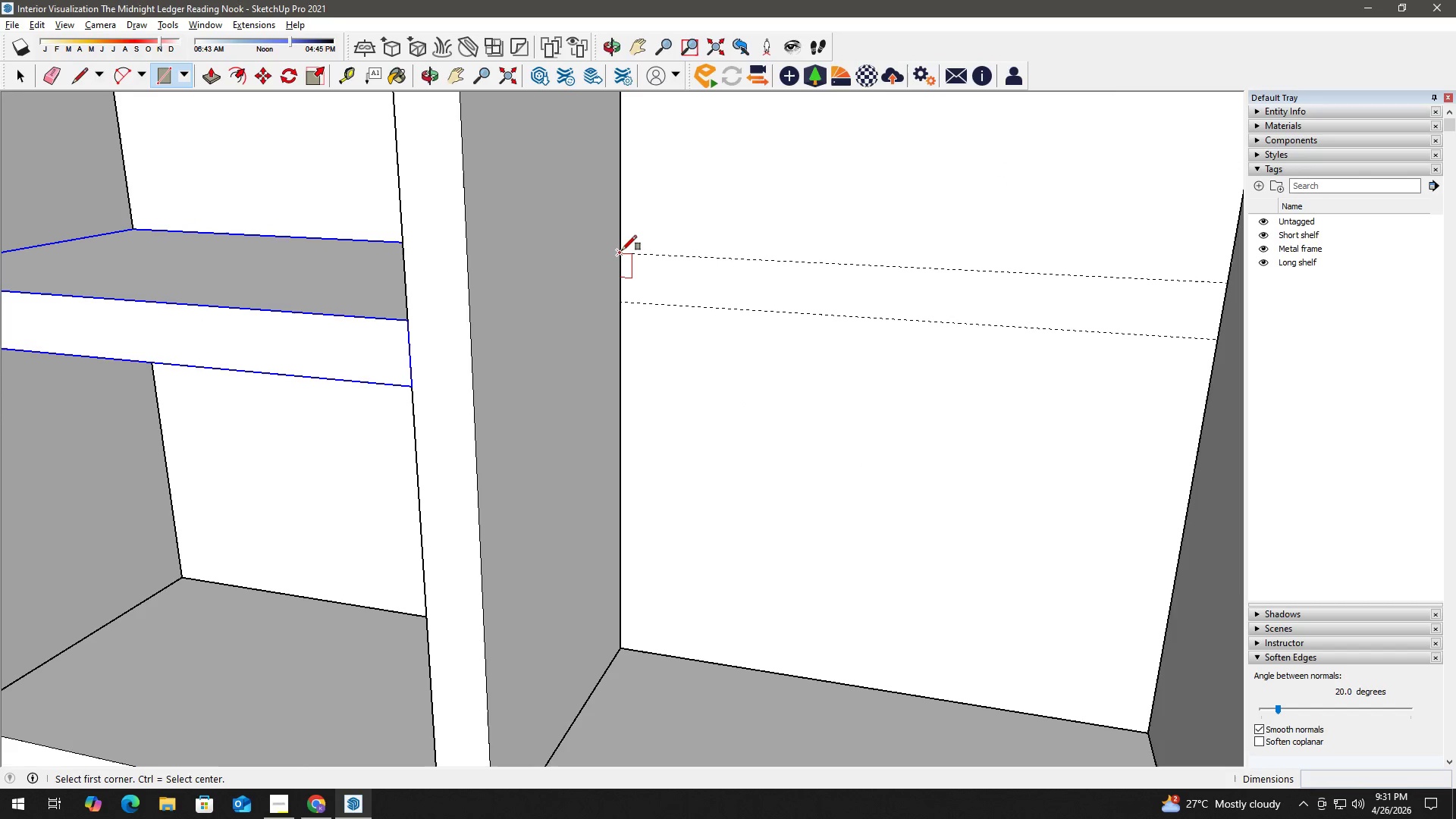 
left_click_drag(start_coordinate=[622, 250], to_coordinate=[627, 250])
 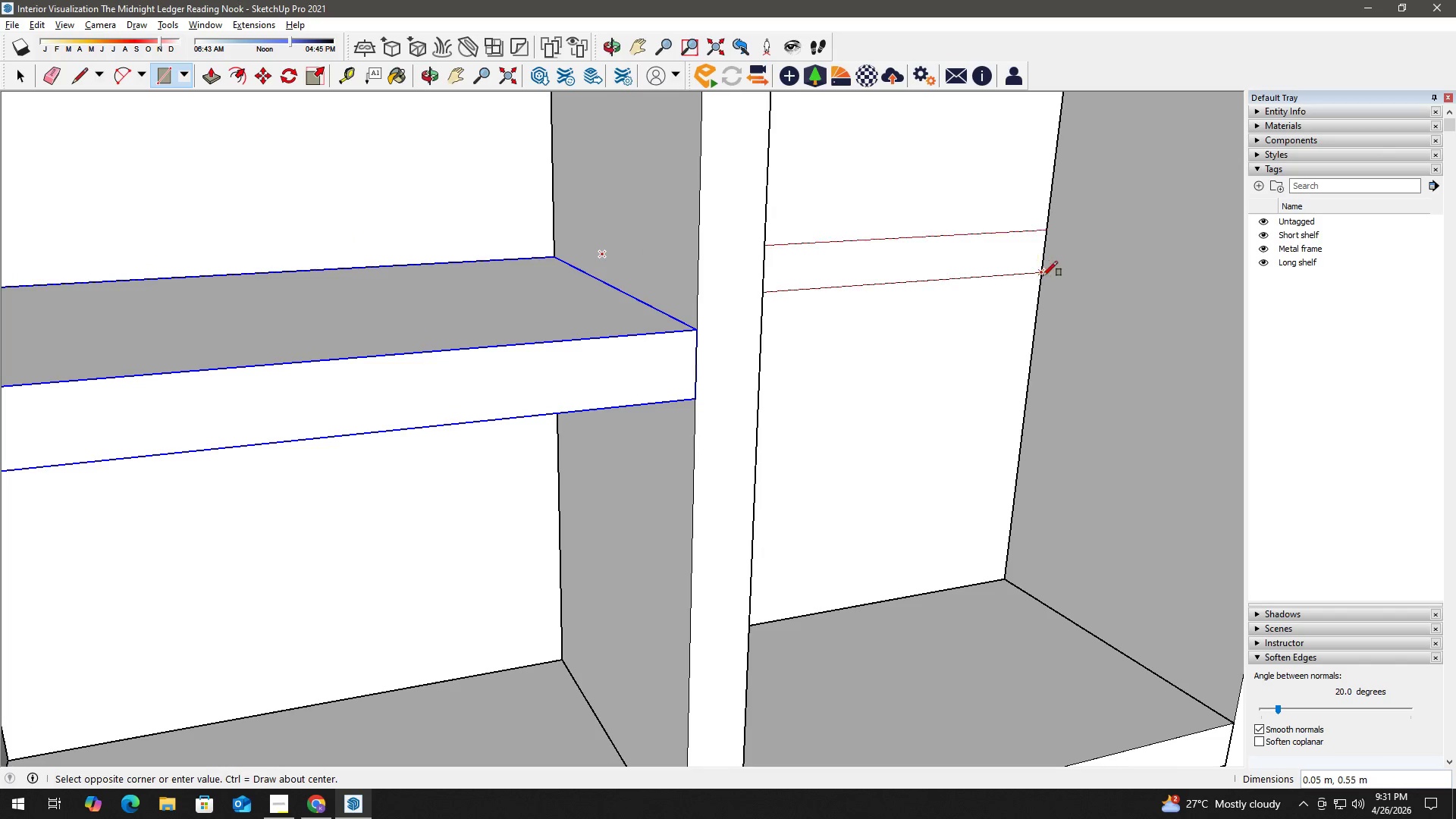 
double_click([940, 262])
 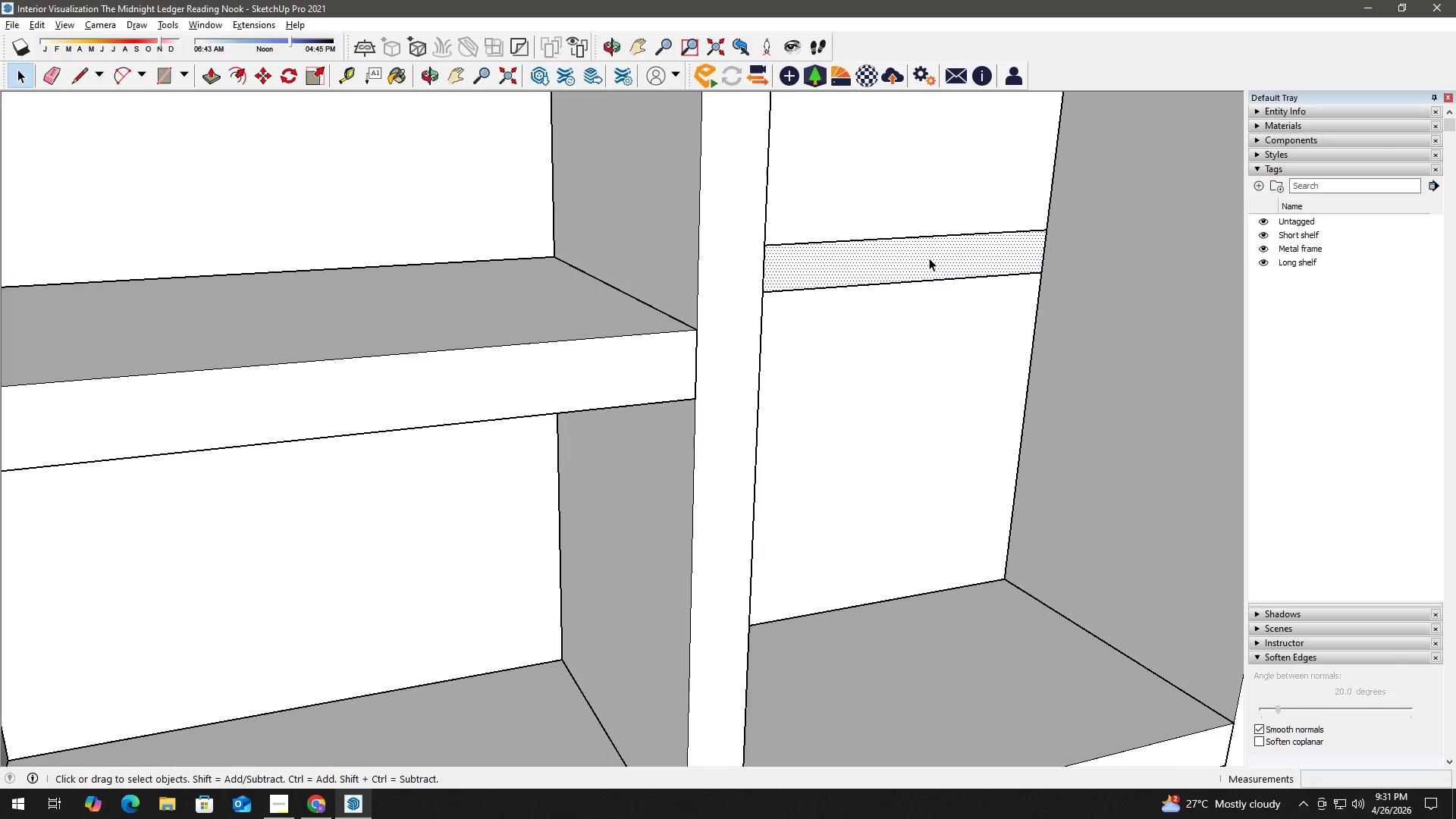 
key(P)
 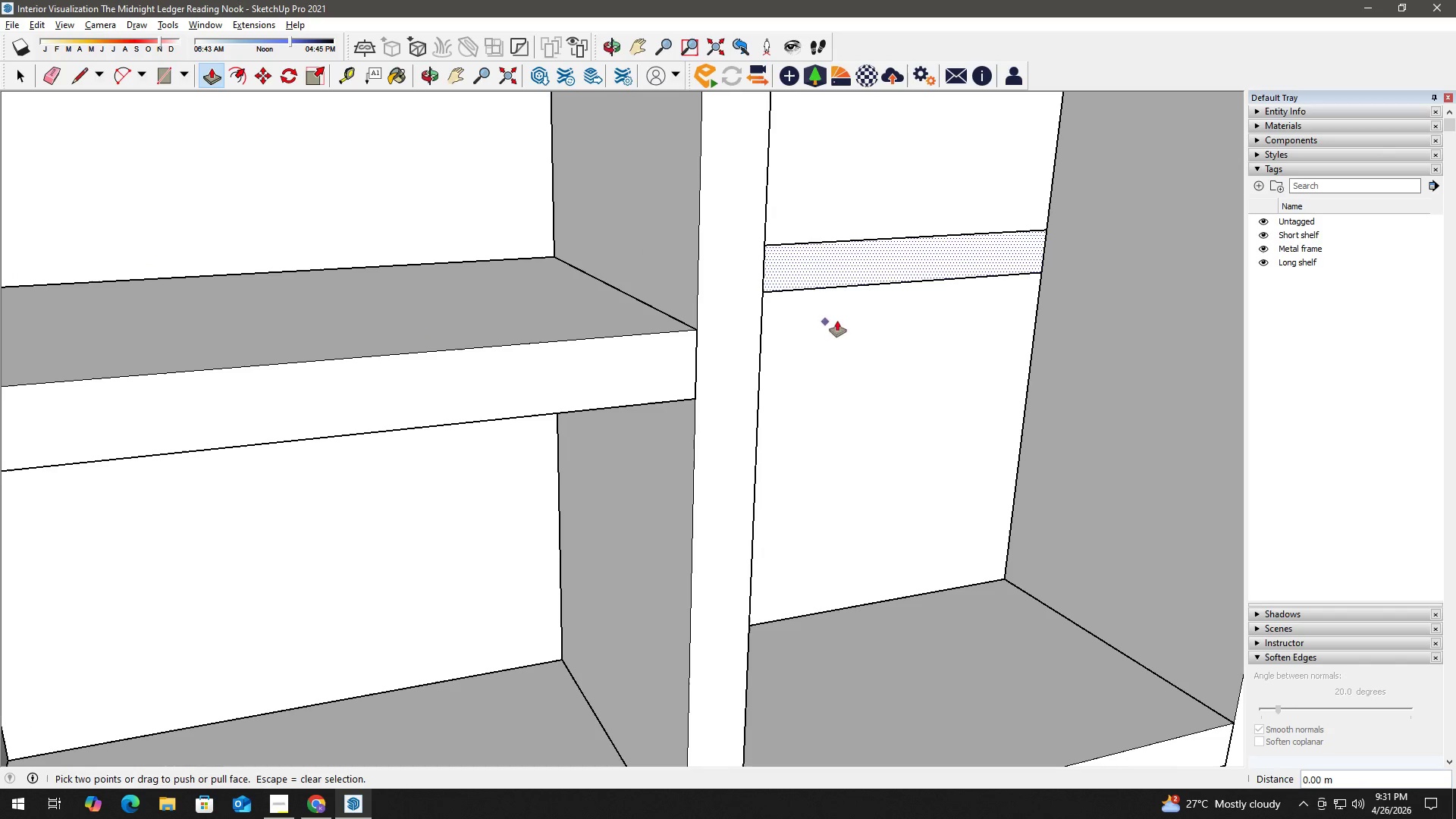 
left_click([882, 268])
 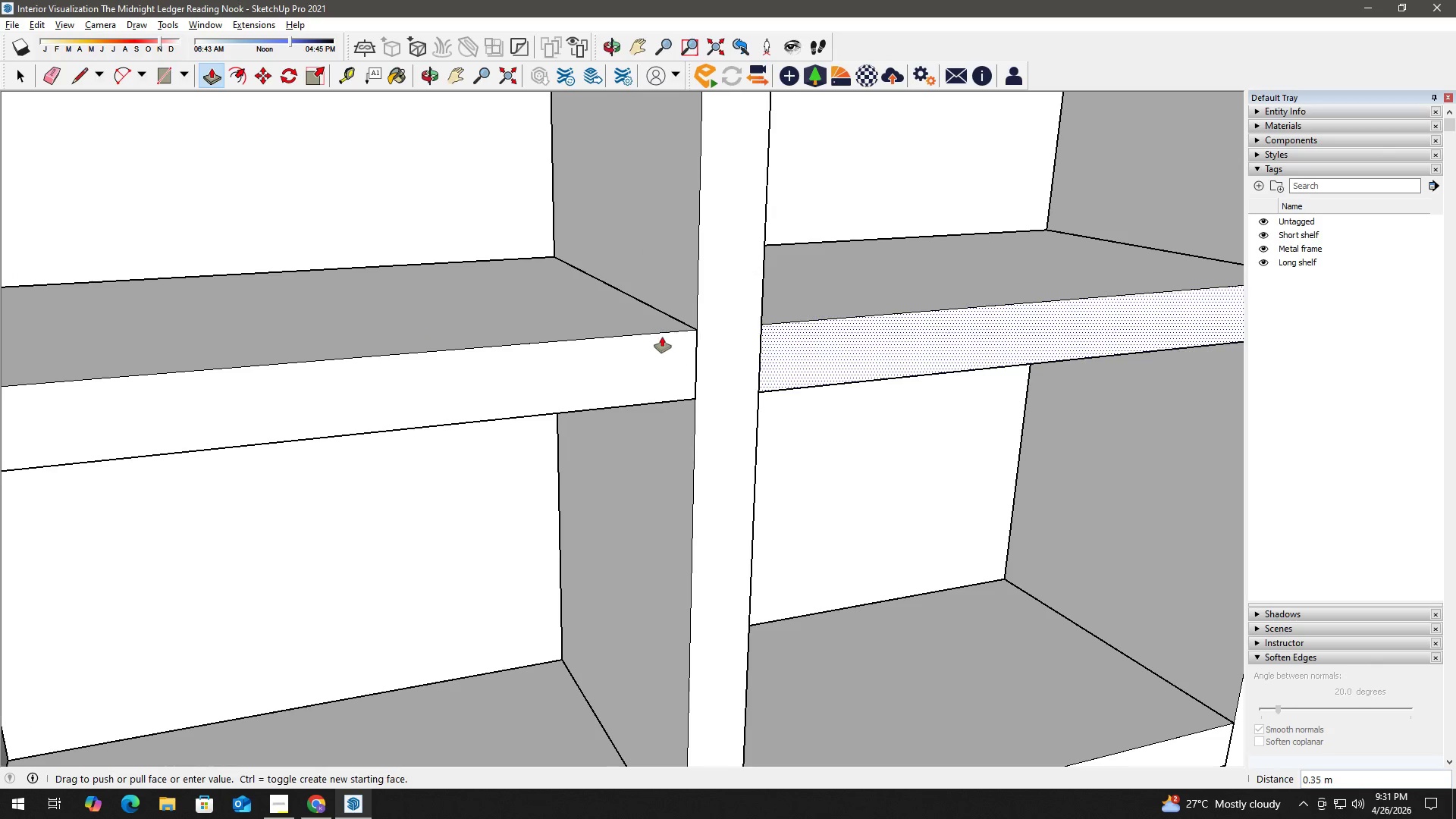 
key(Space)
 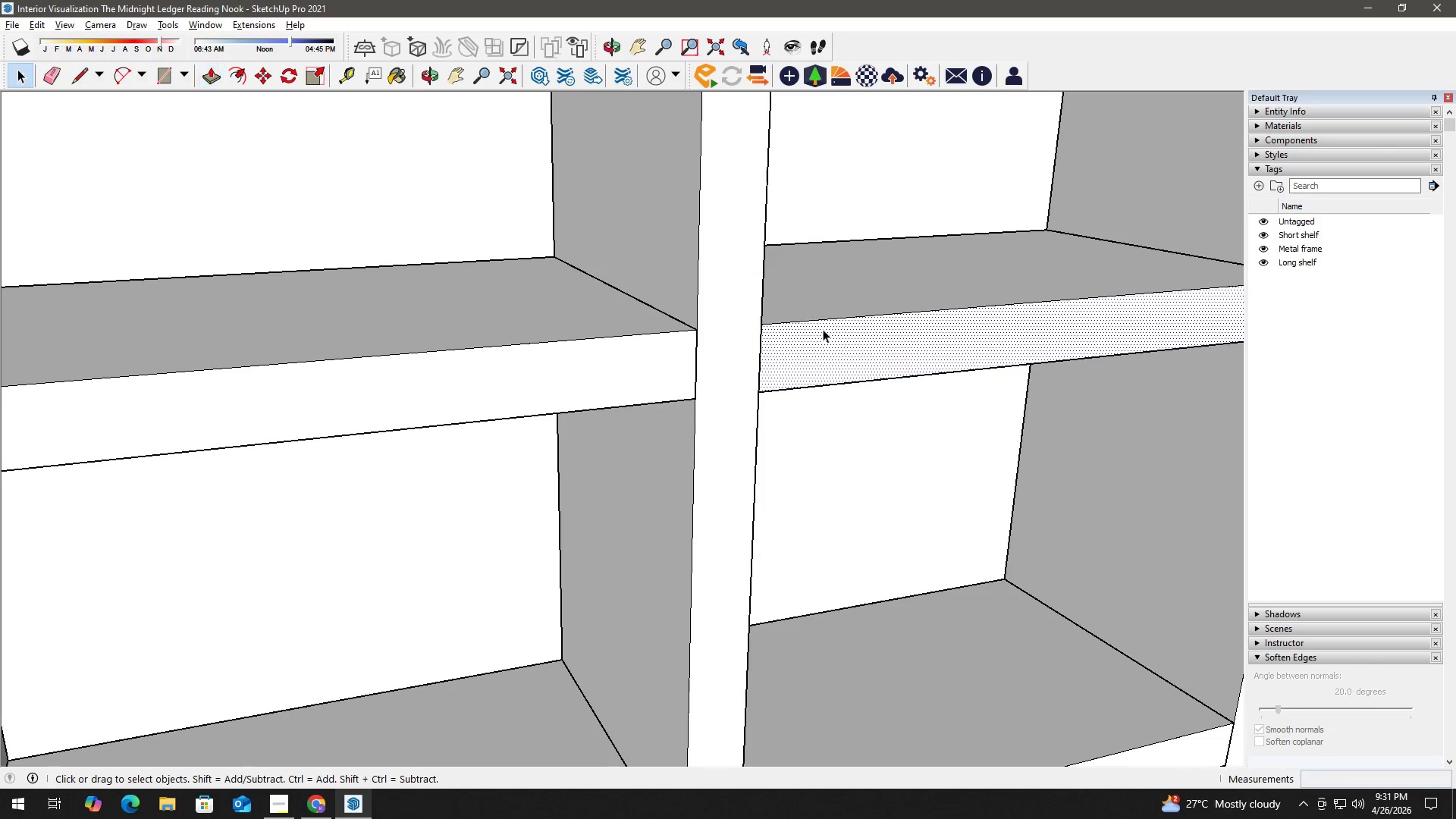 
double_click([823, 329])
 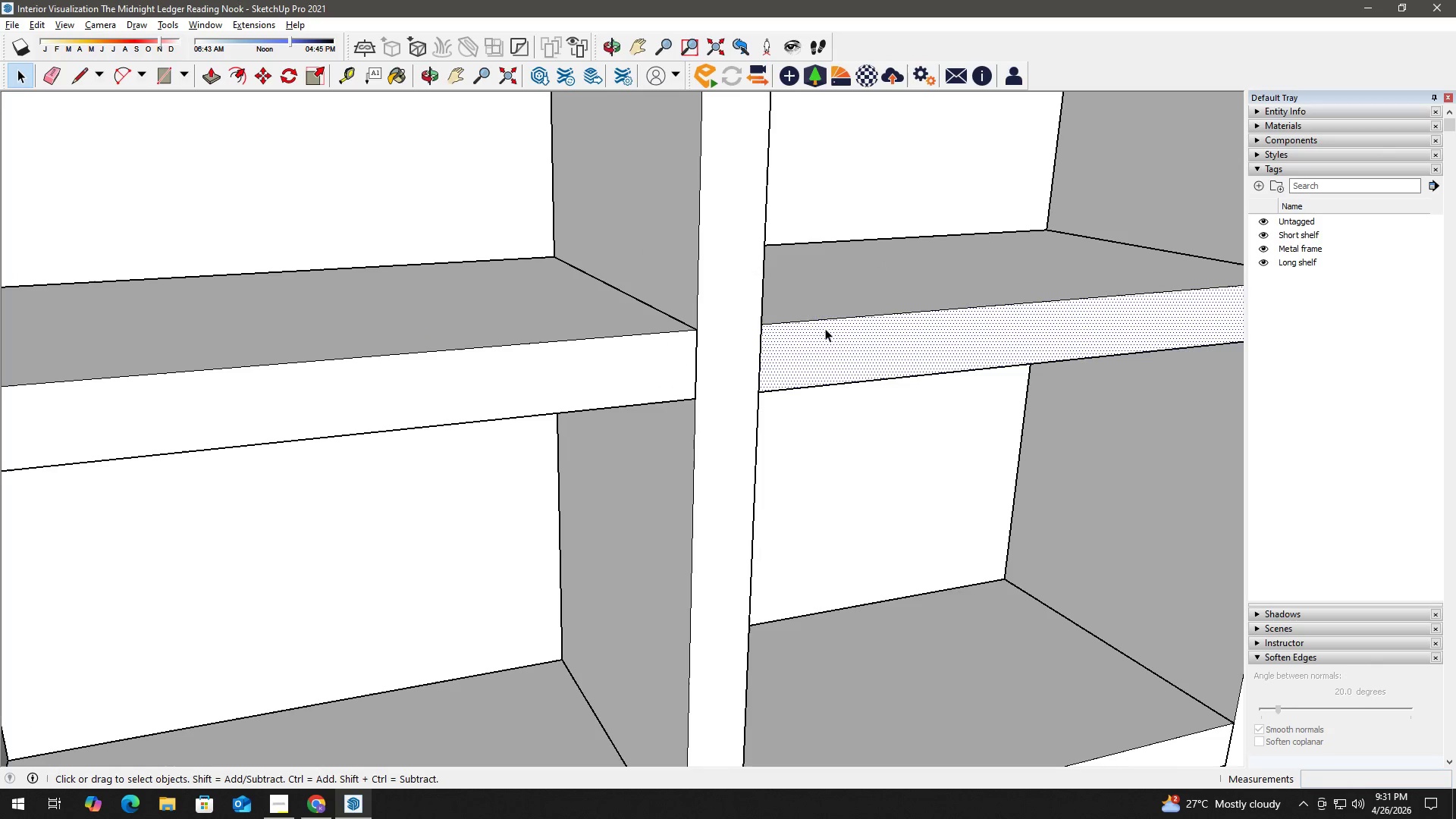 
right_click([825, 328])
 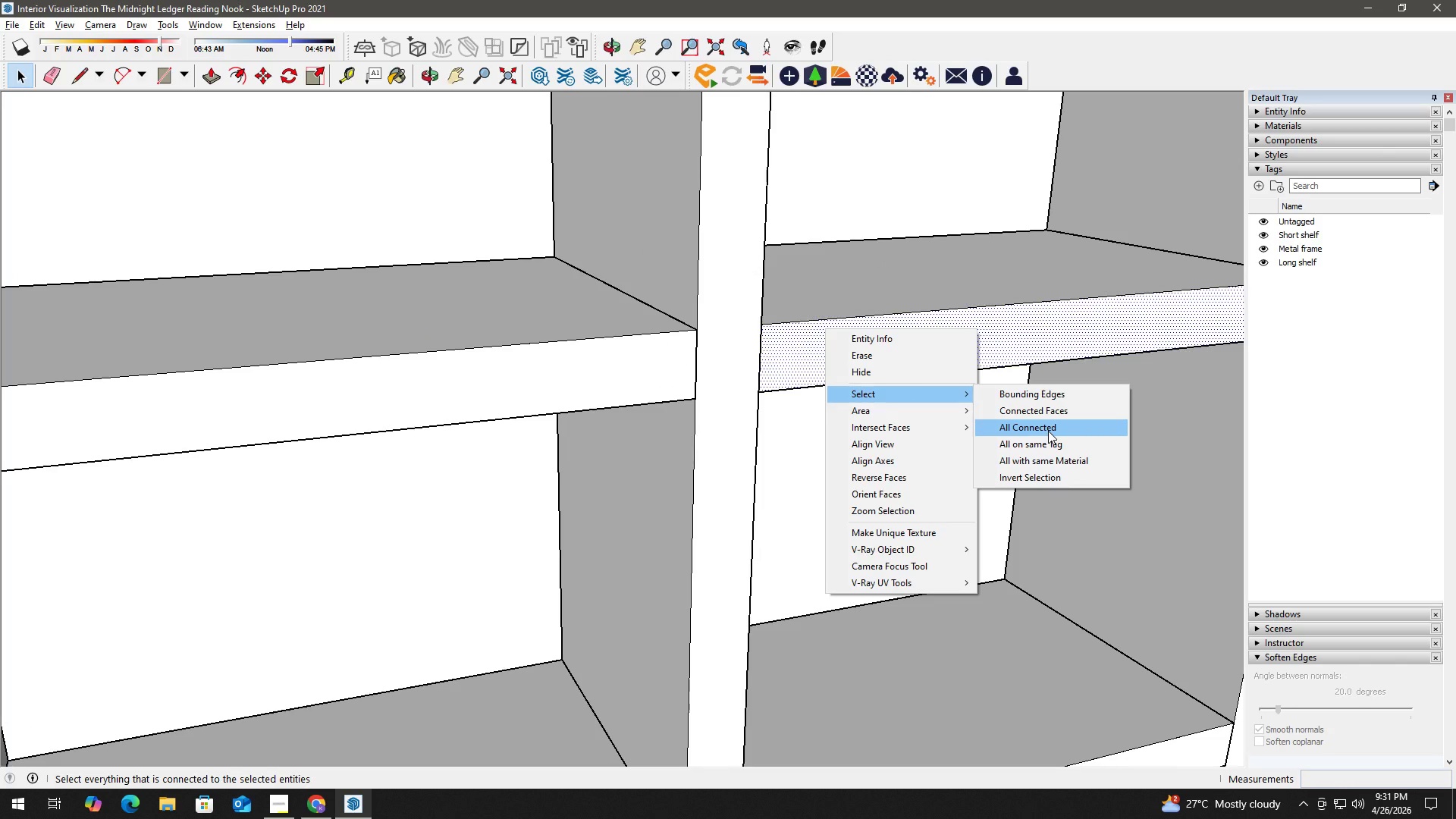 
left_click([1048, 430])
 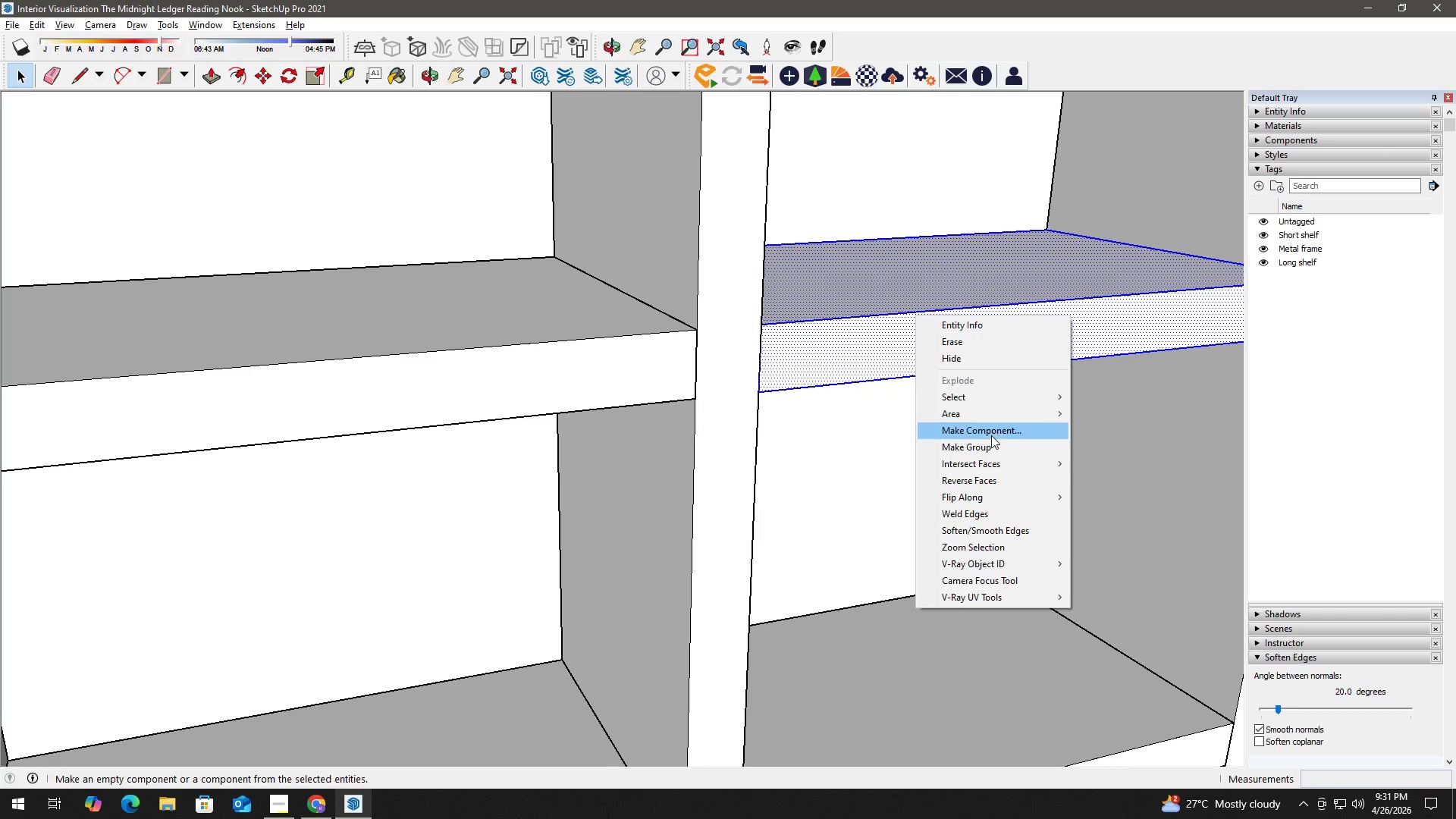 
left_click([993, 442])
 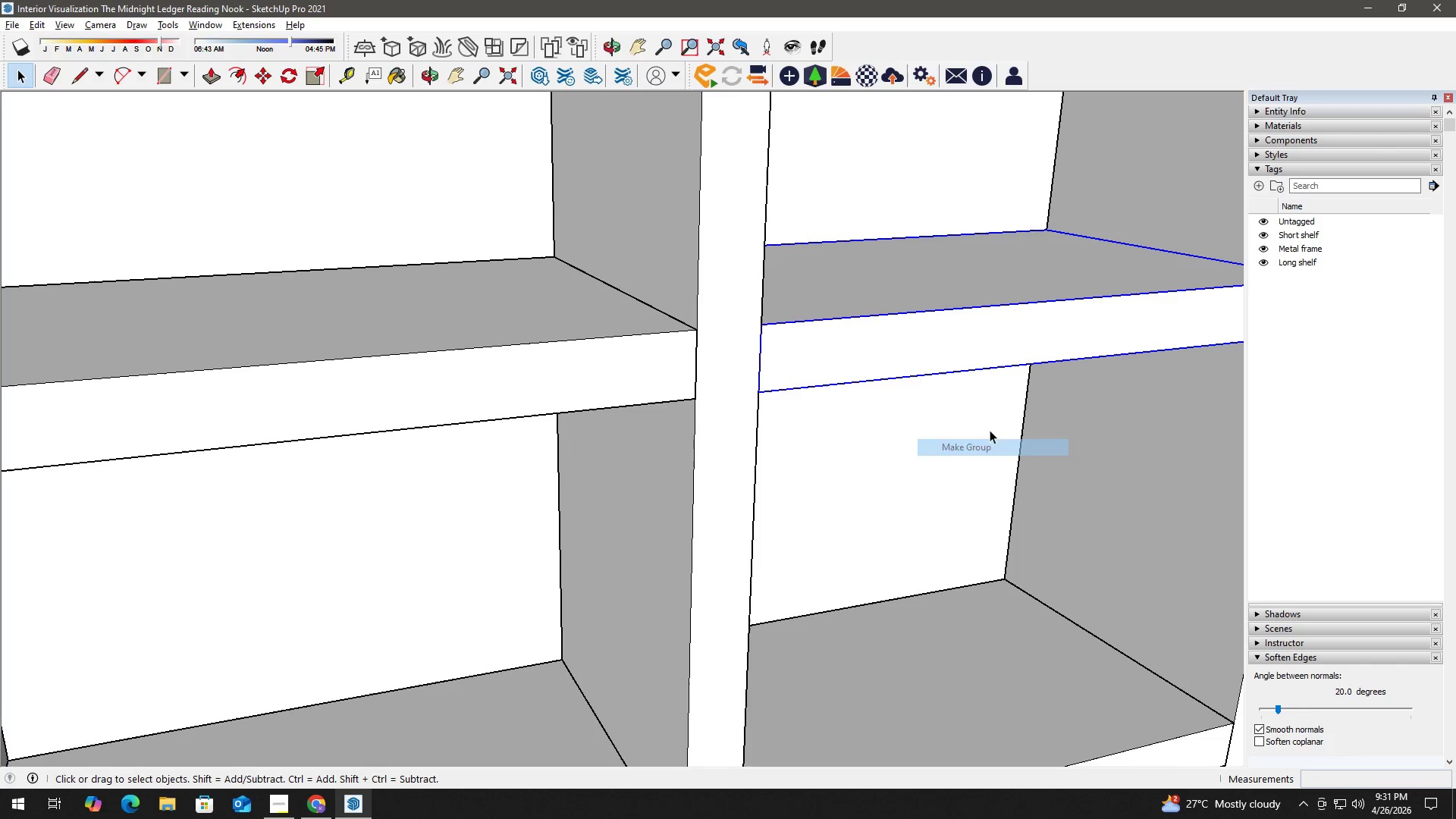 
key(Space)
 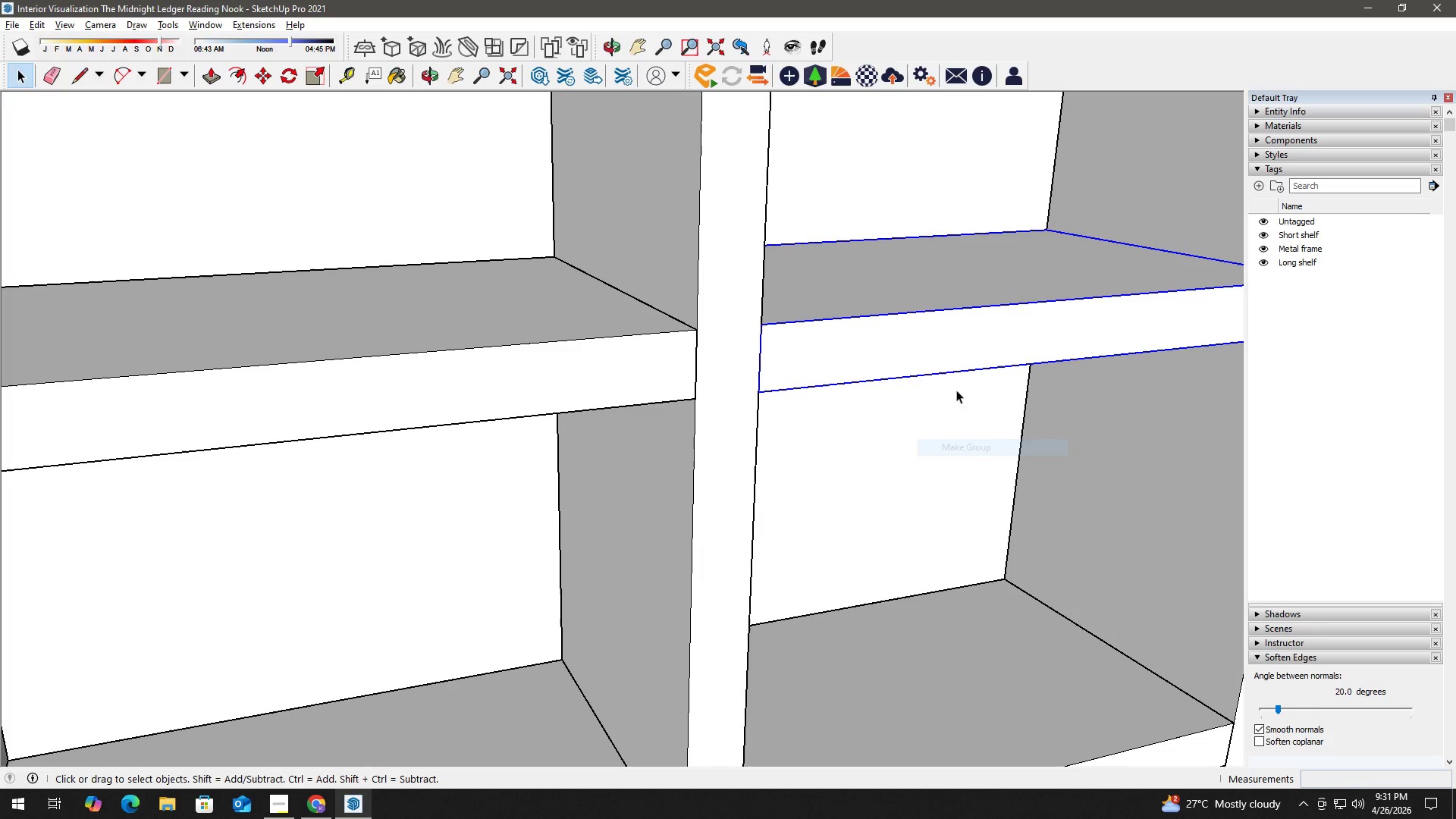 
key(H)
 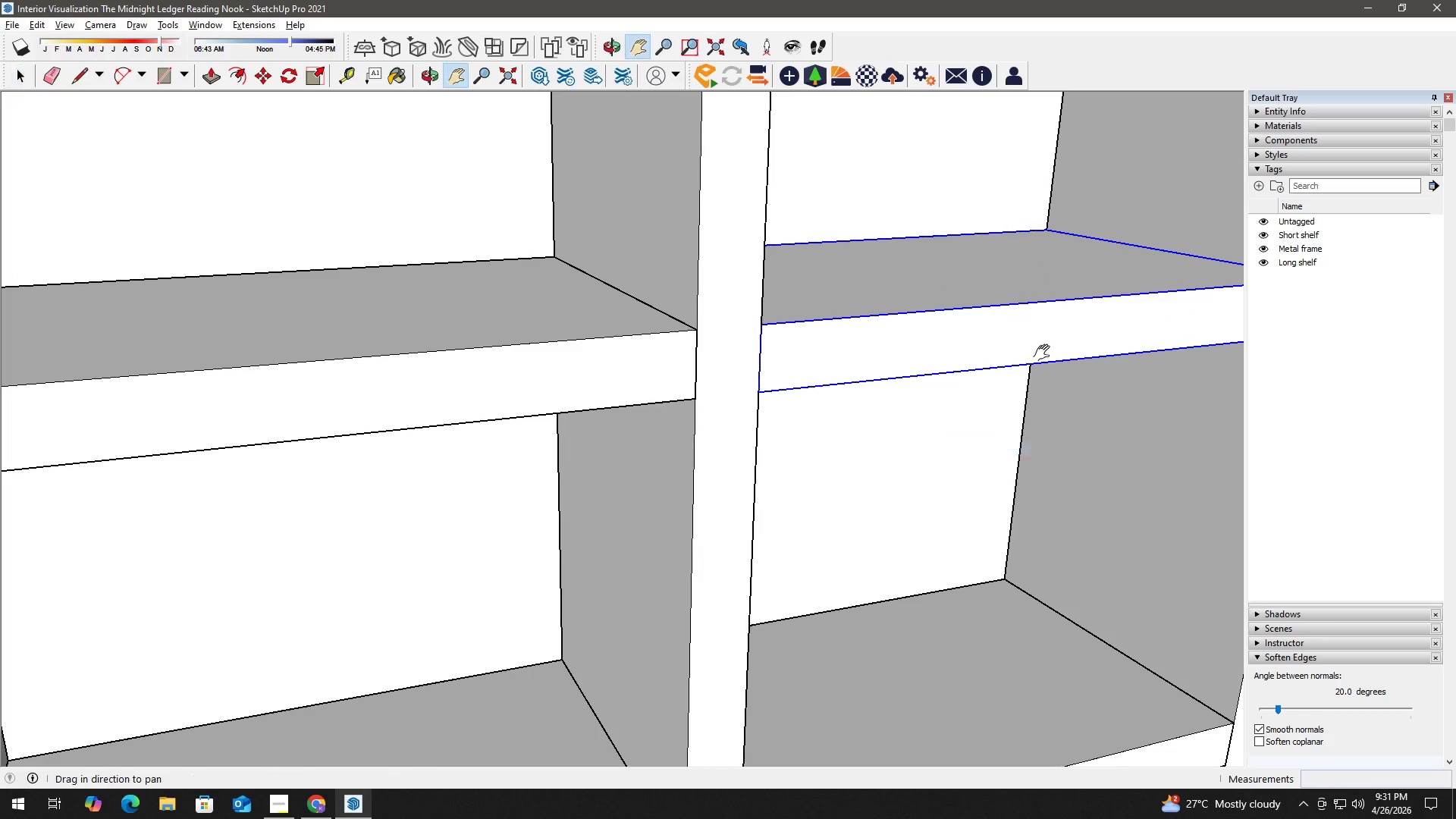 
left_click_drag(start_coordinate=[1045, 353], to_coordinate=[400, 342])
 